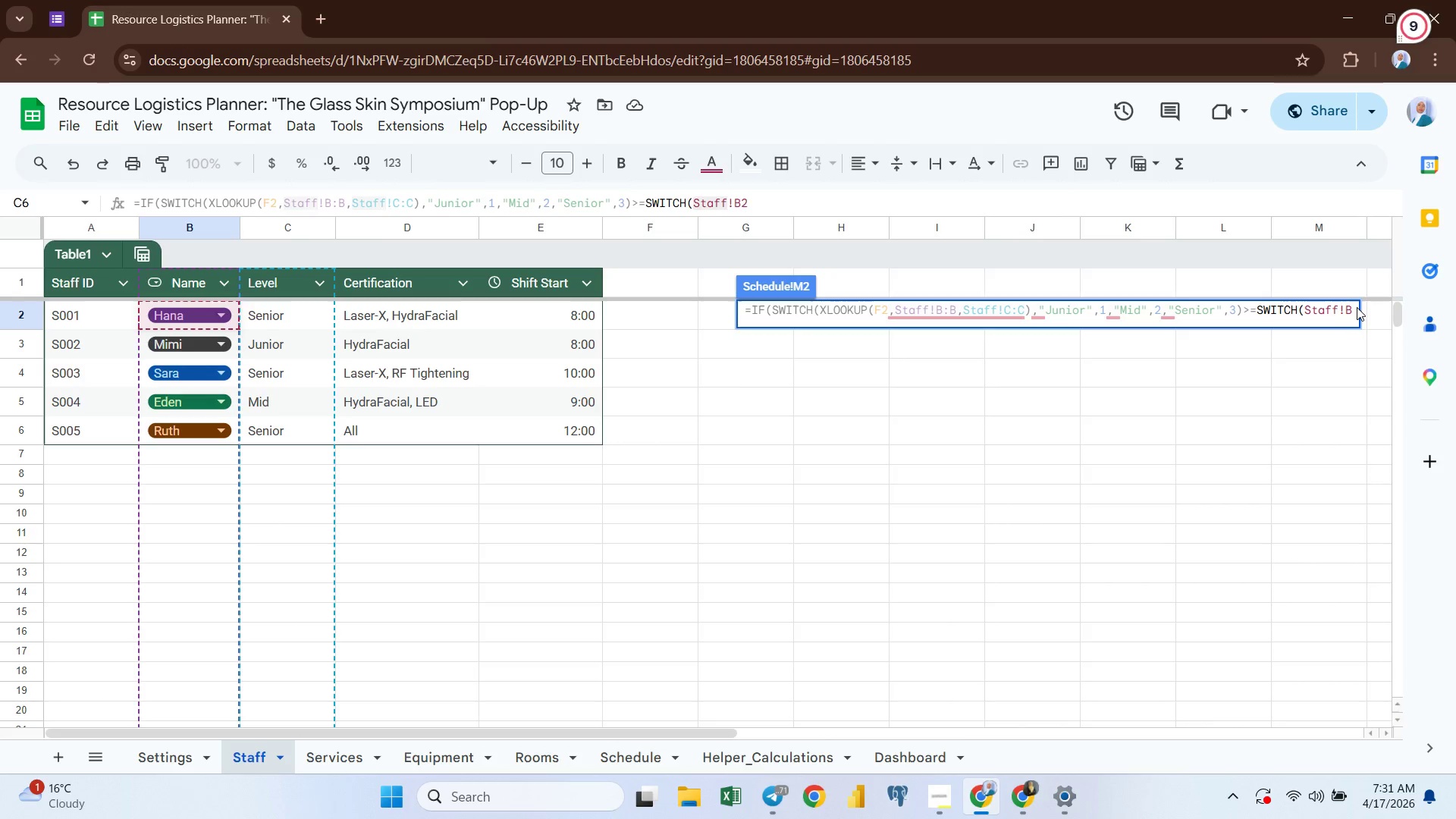 
key(Backspace)
 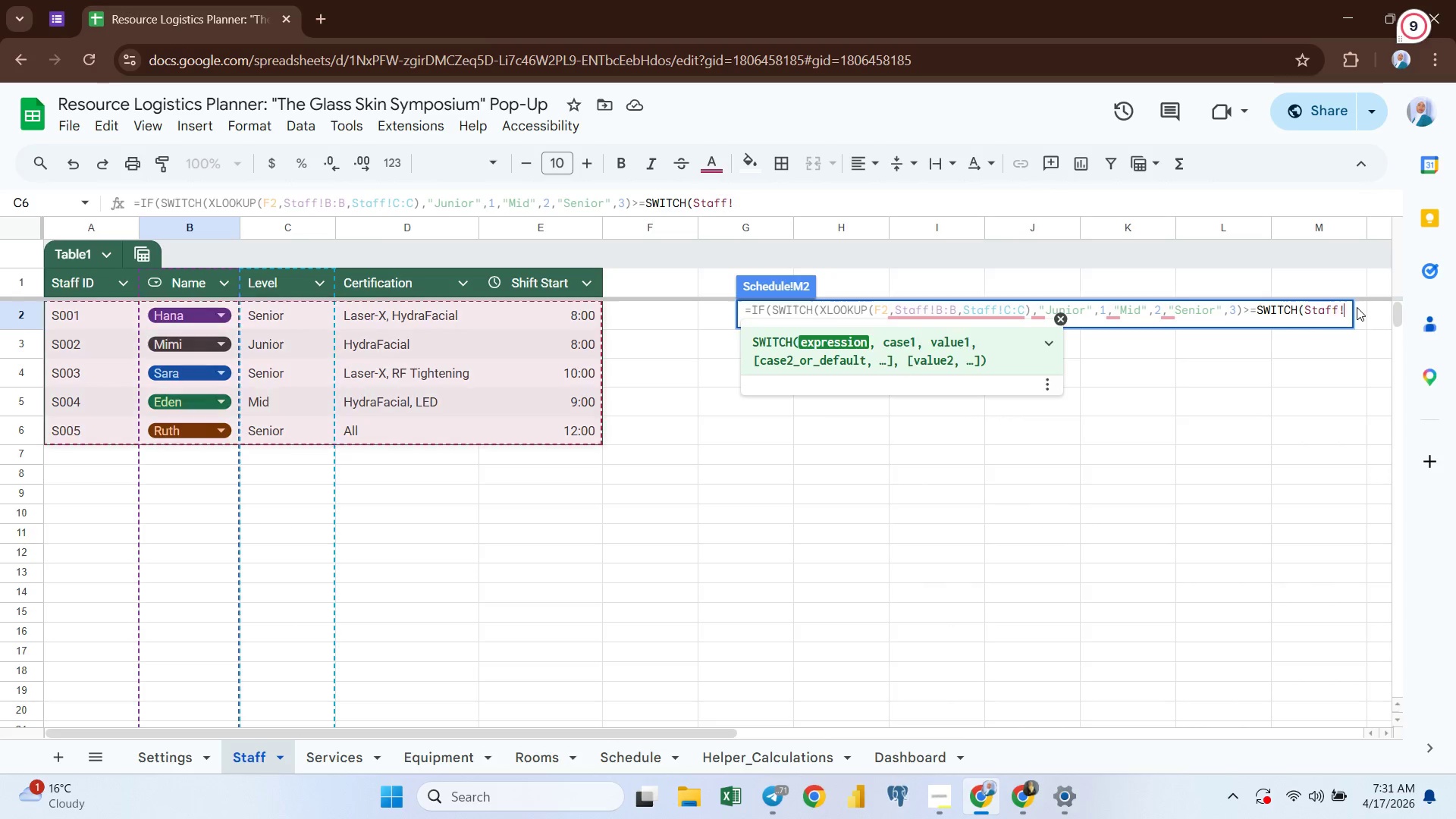 
key(Backspace)
 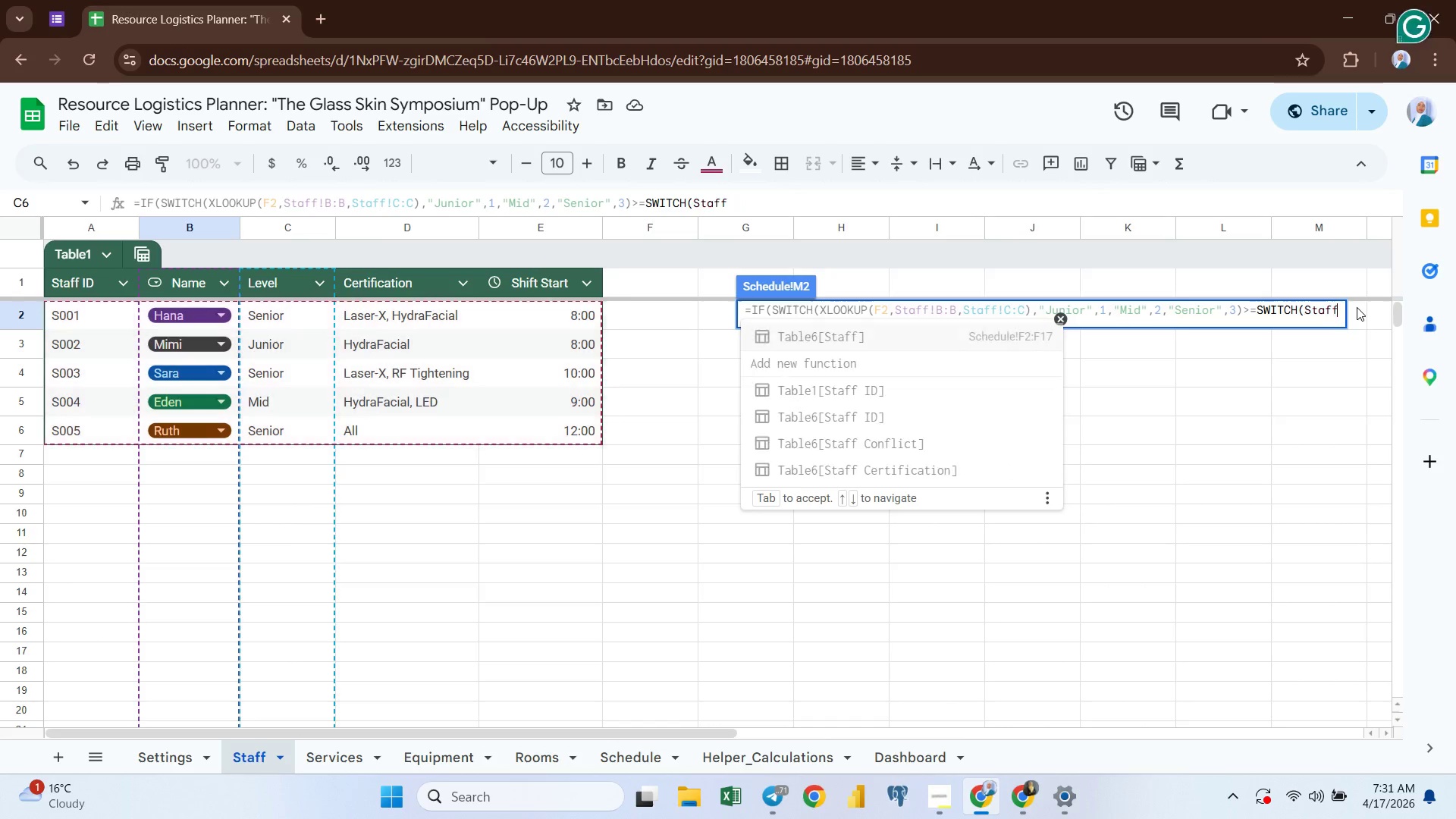 
key(Backspace)
 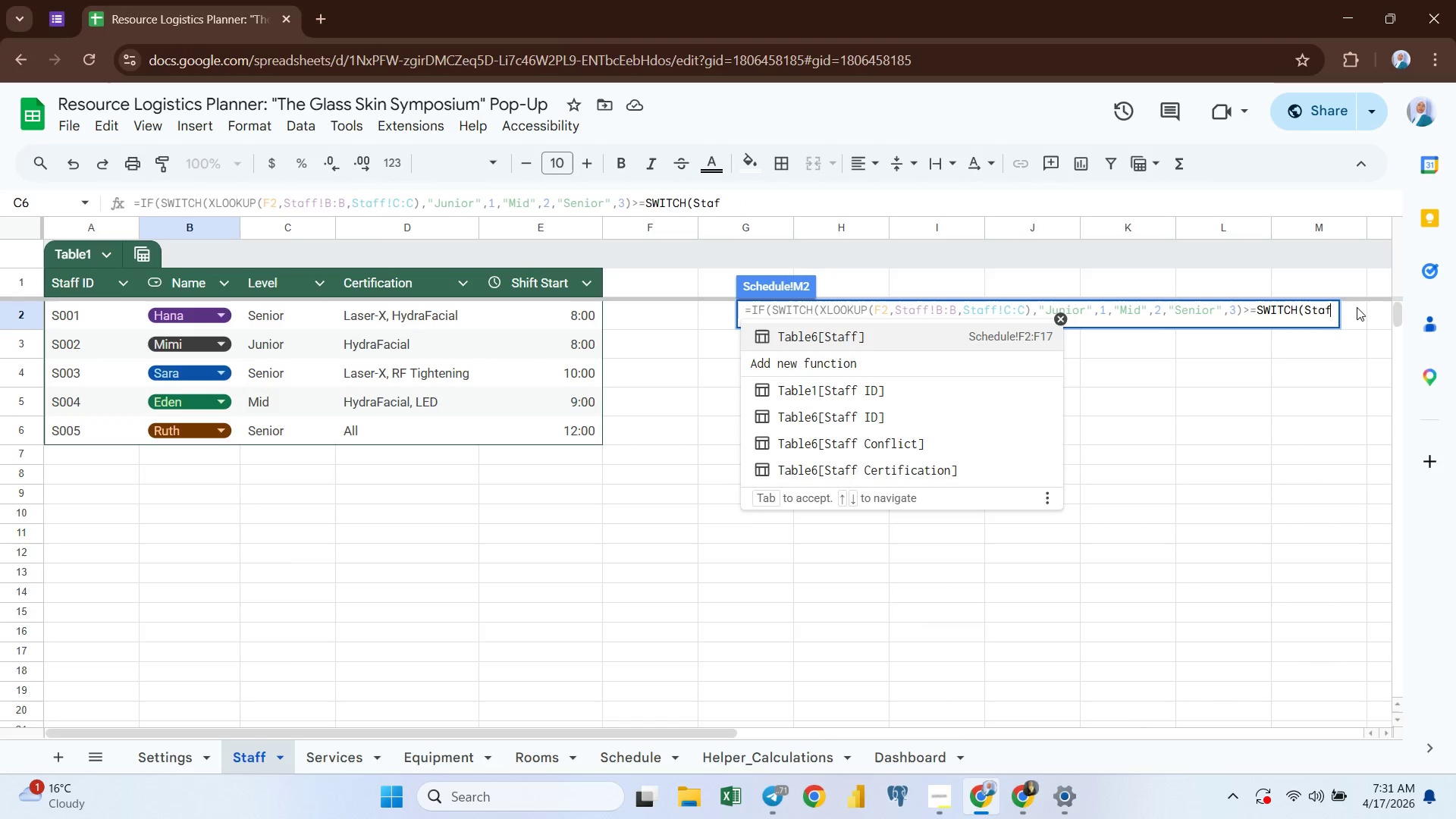 
key(Backspace)
 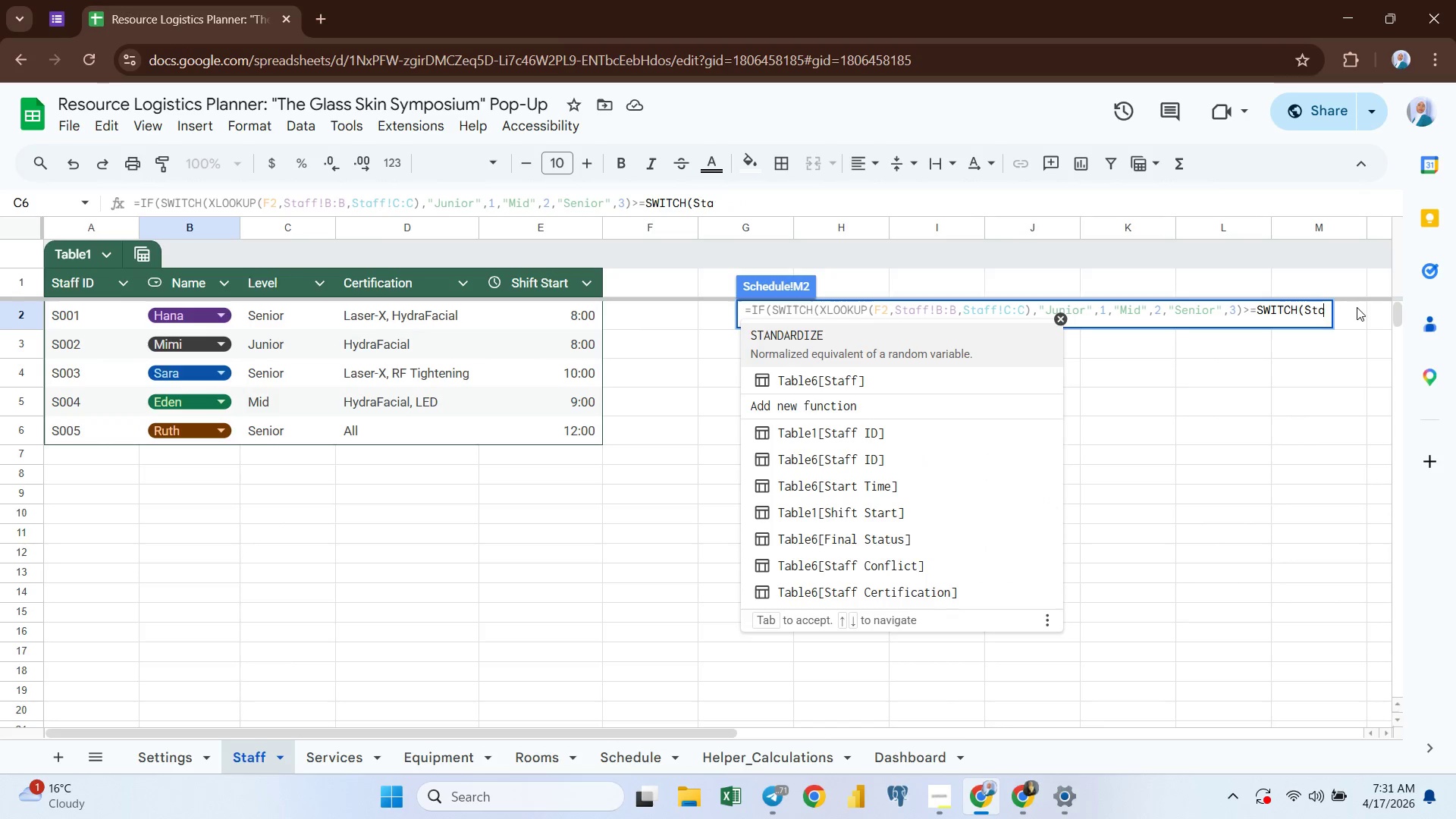 
key(Backspace)
 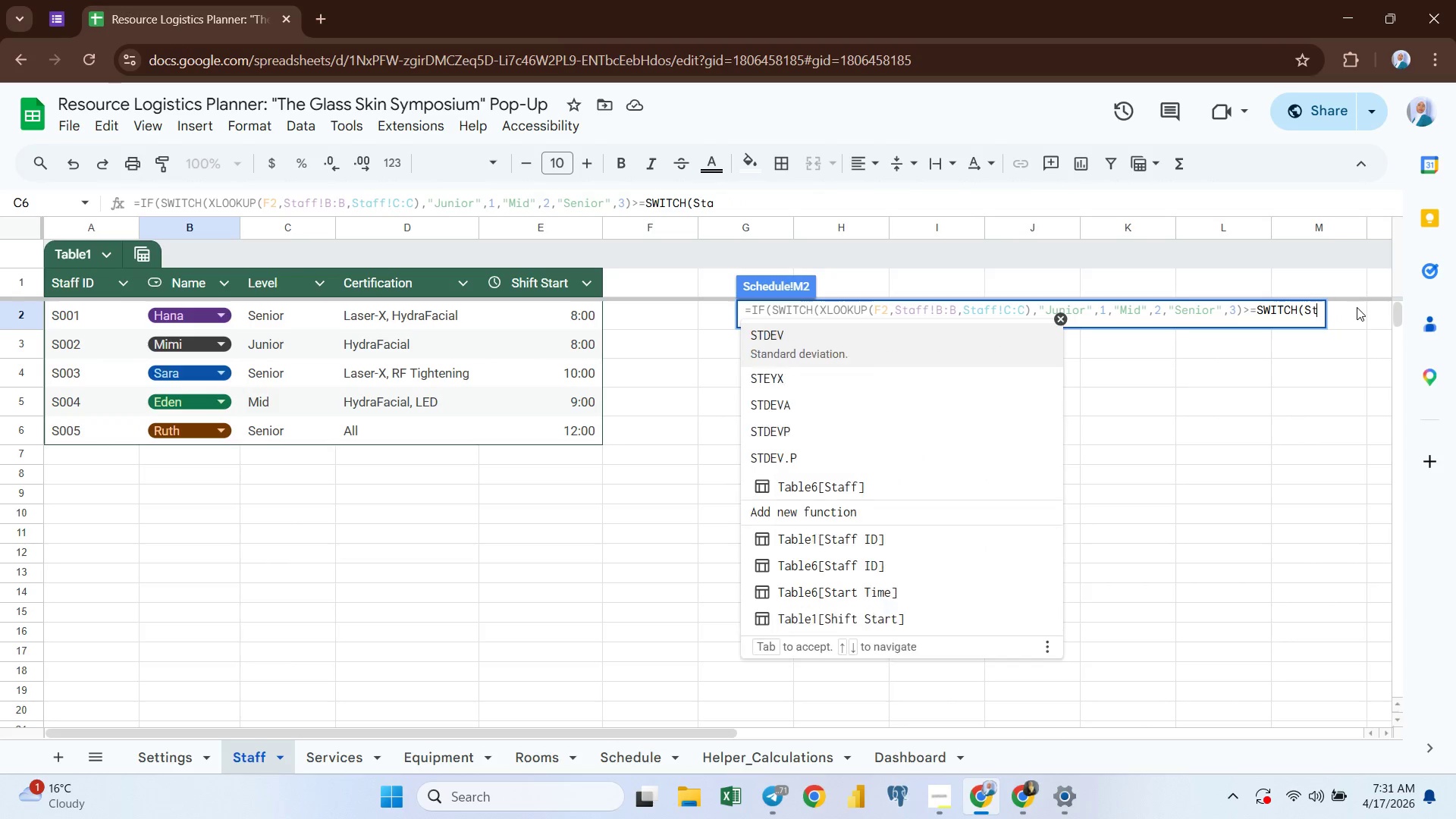 
key(Backspace)
 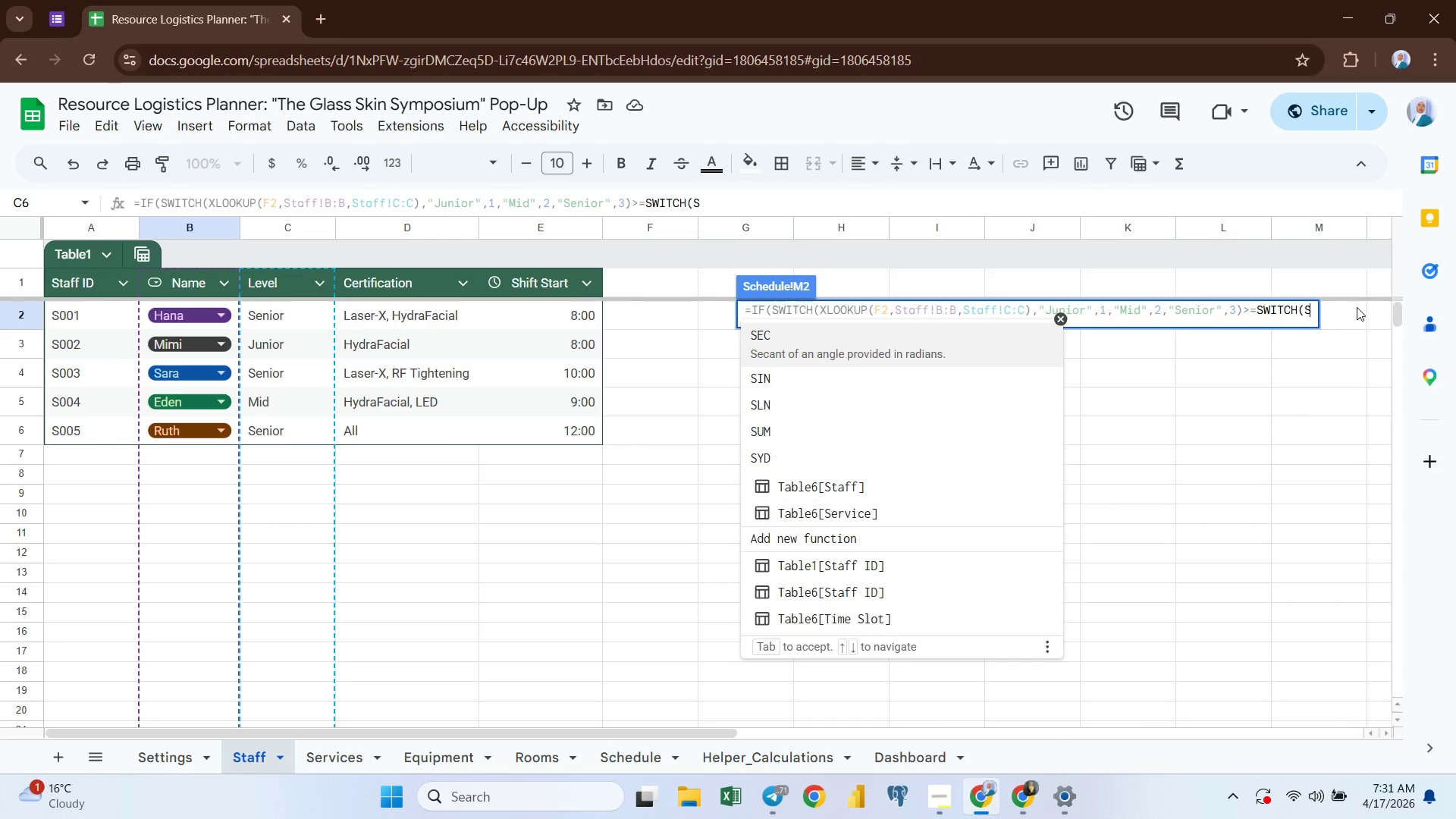 
key(Backspace)
 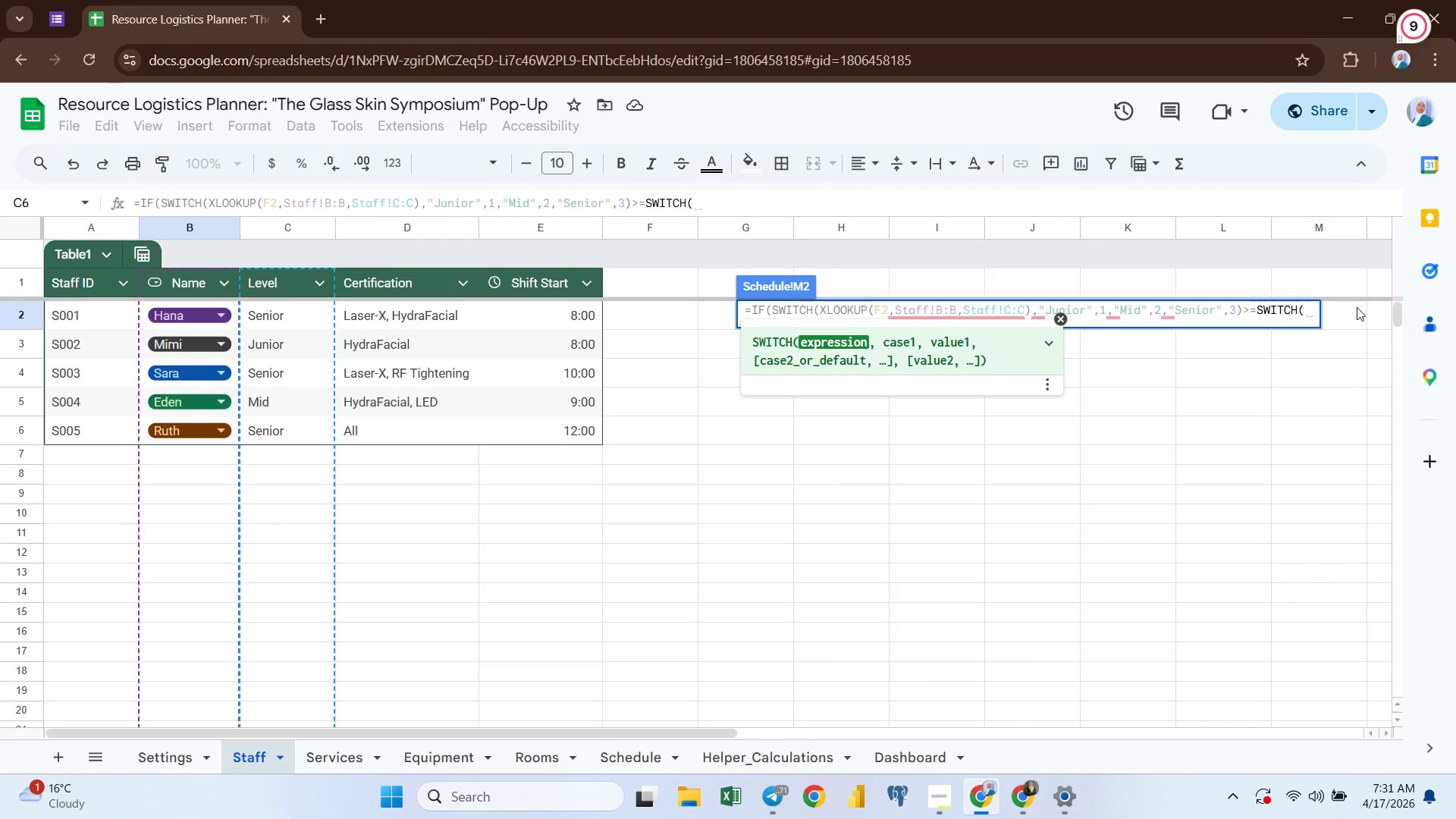 
type(k2)
 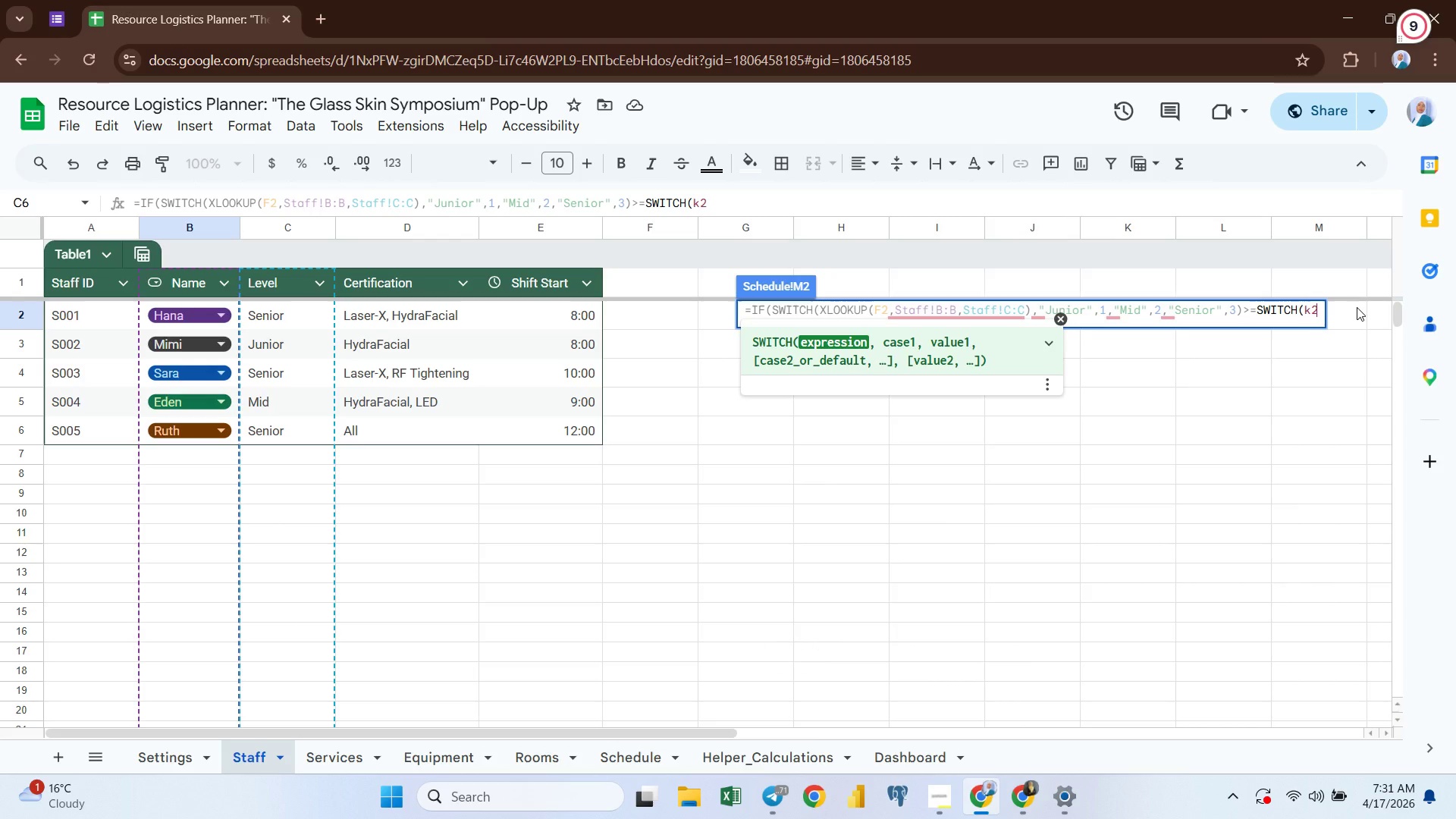 
key(Comma)
 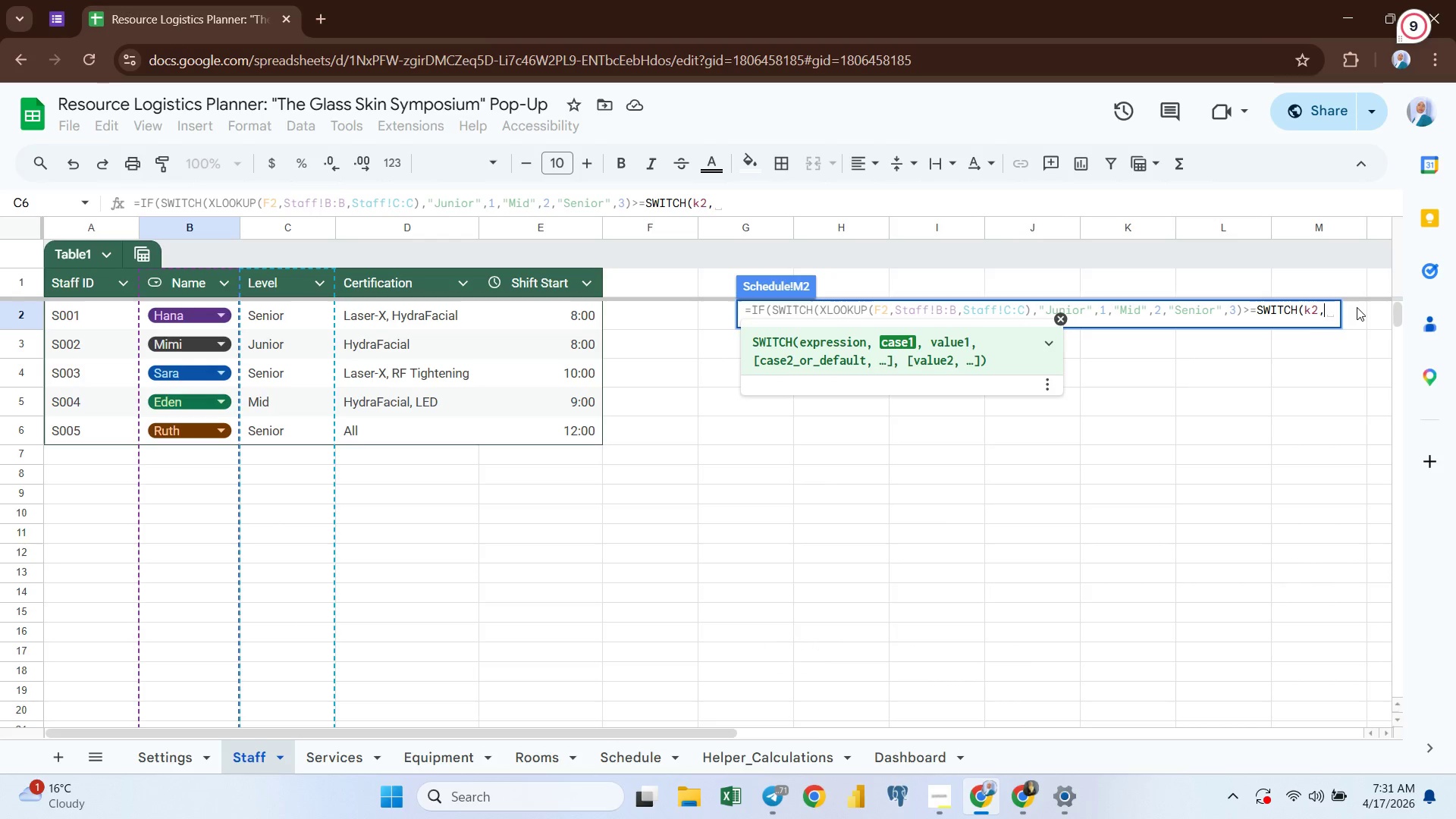 
key(Shift+Quote)
 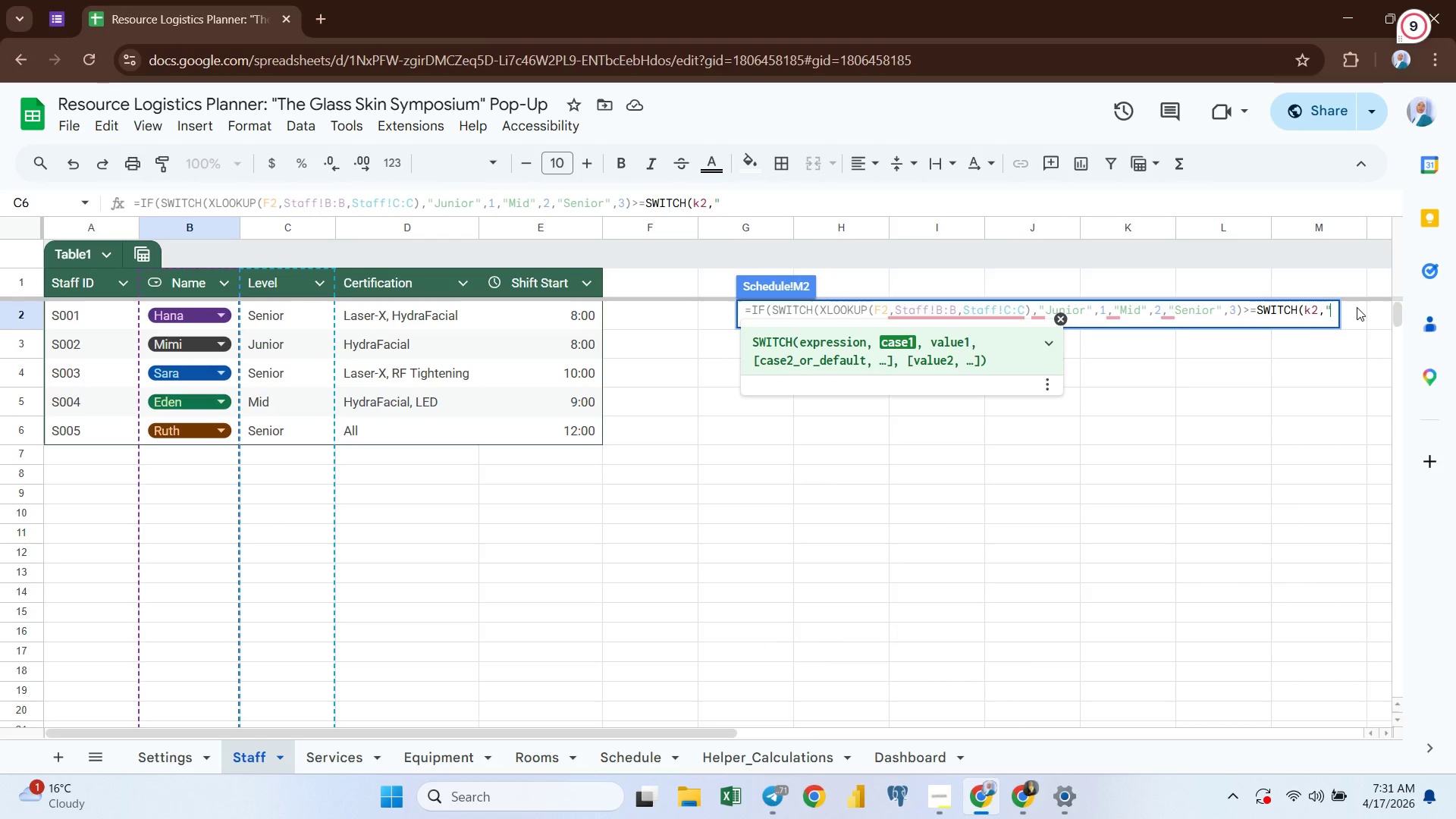 
key(Shift+Quote)
 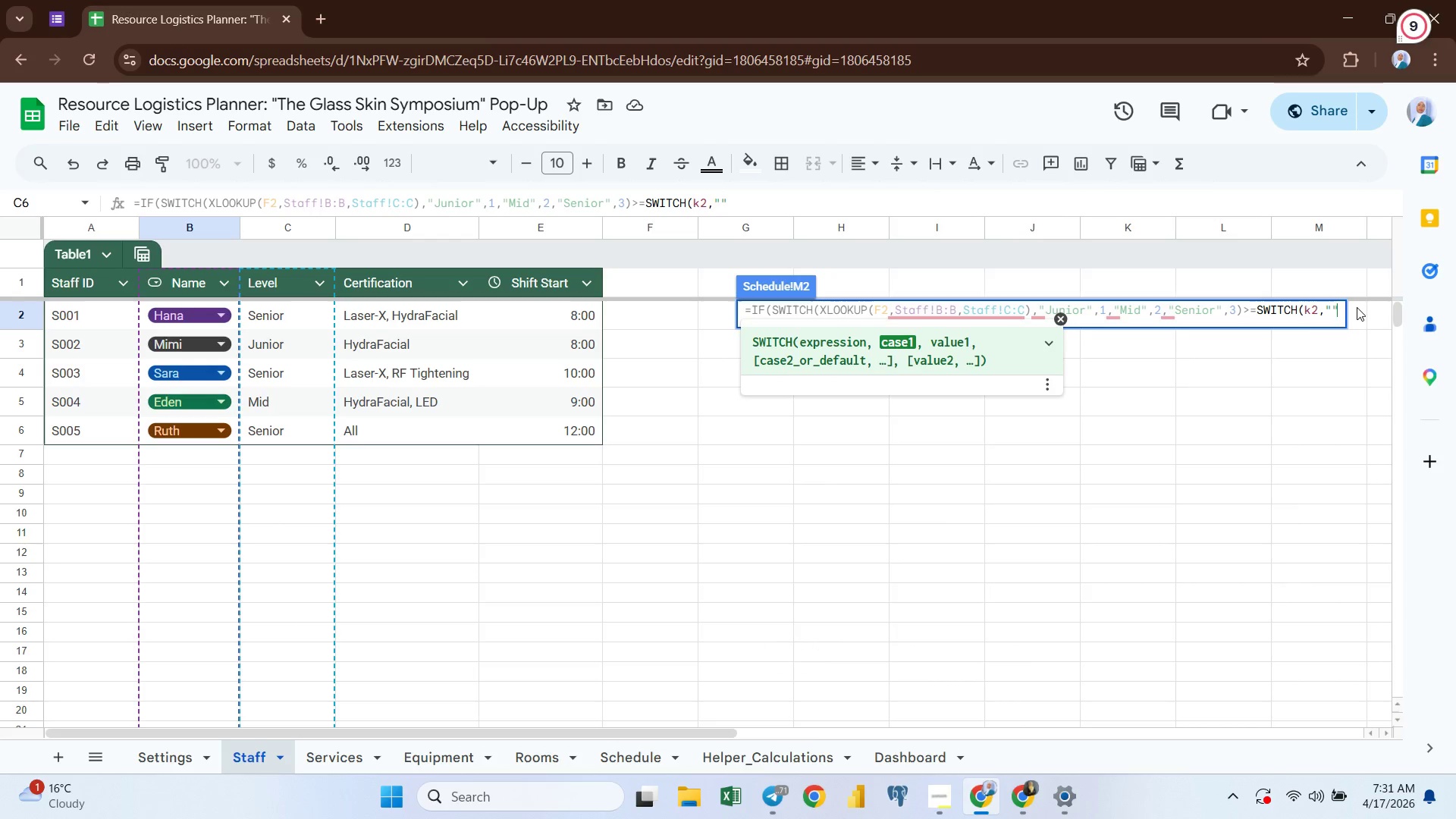 
key(ArrowLeft)
 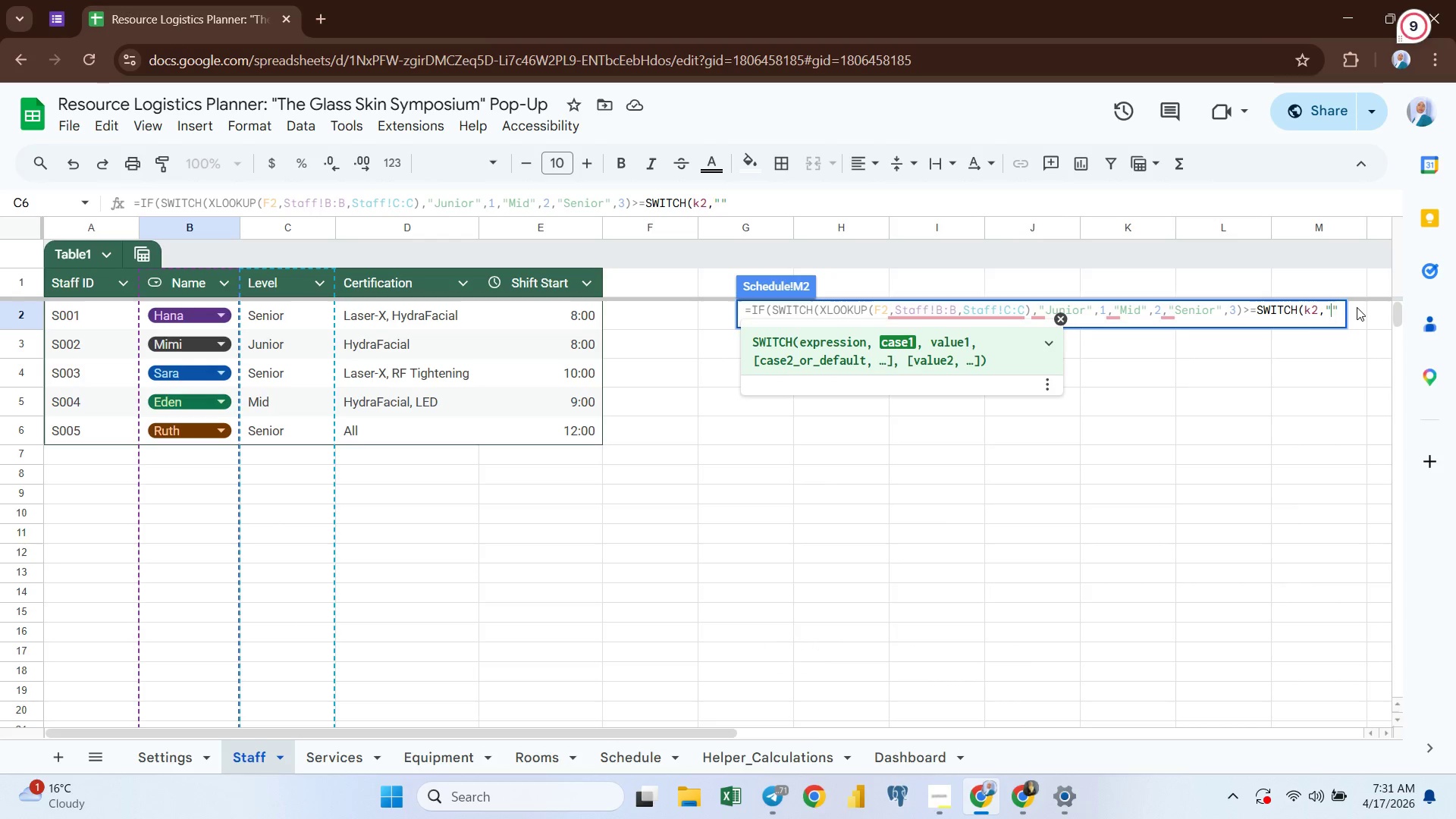 
type(Junior)
 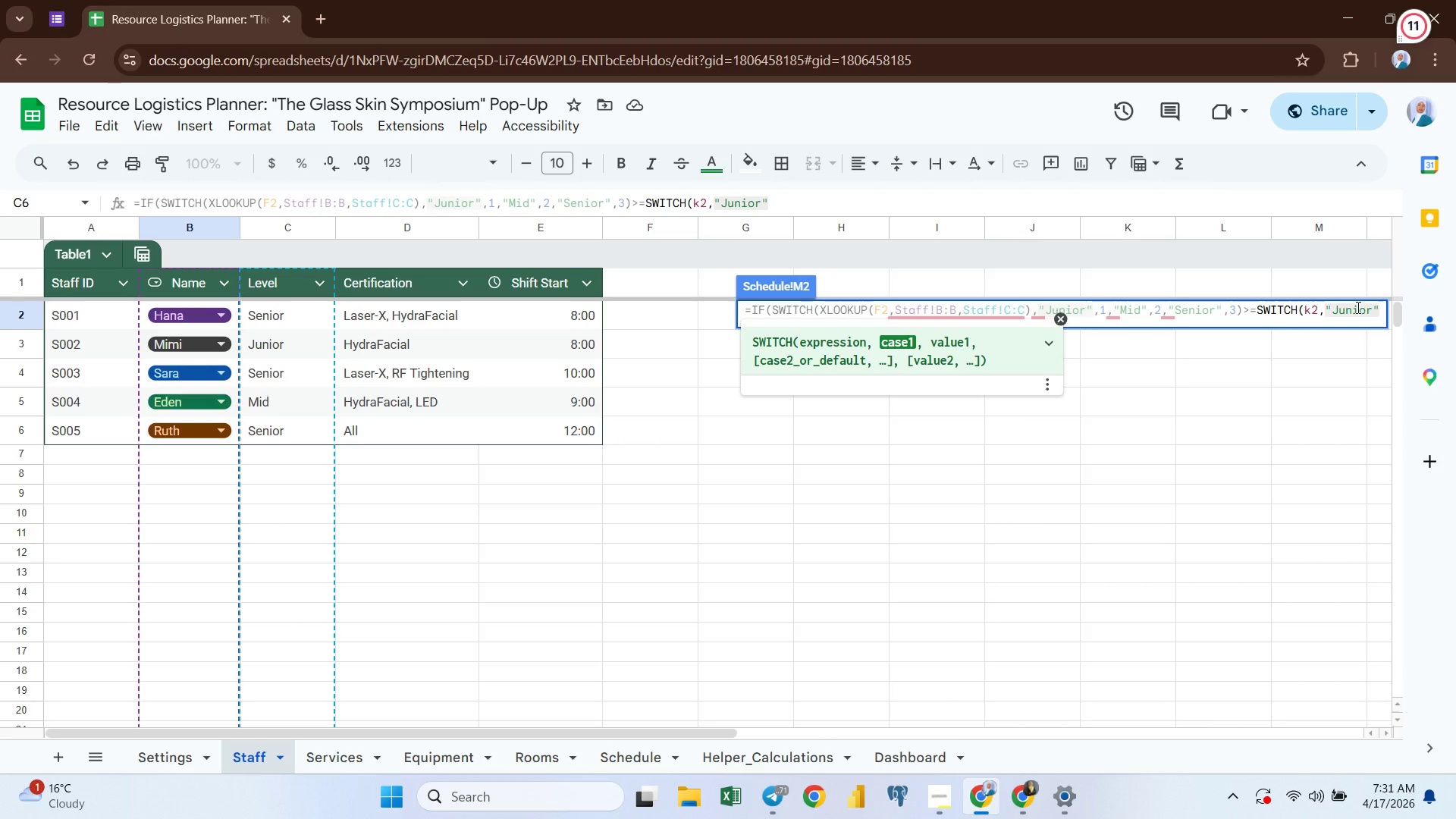 
key(ArrowRight)
 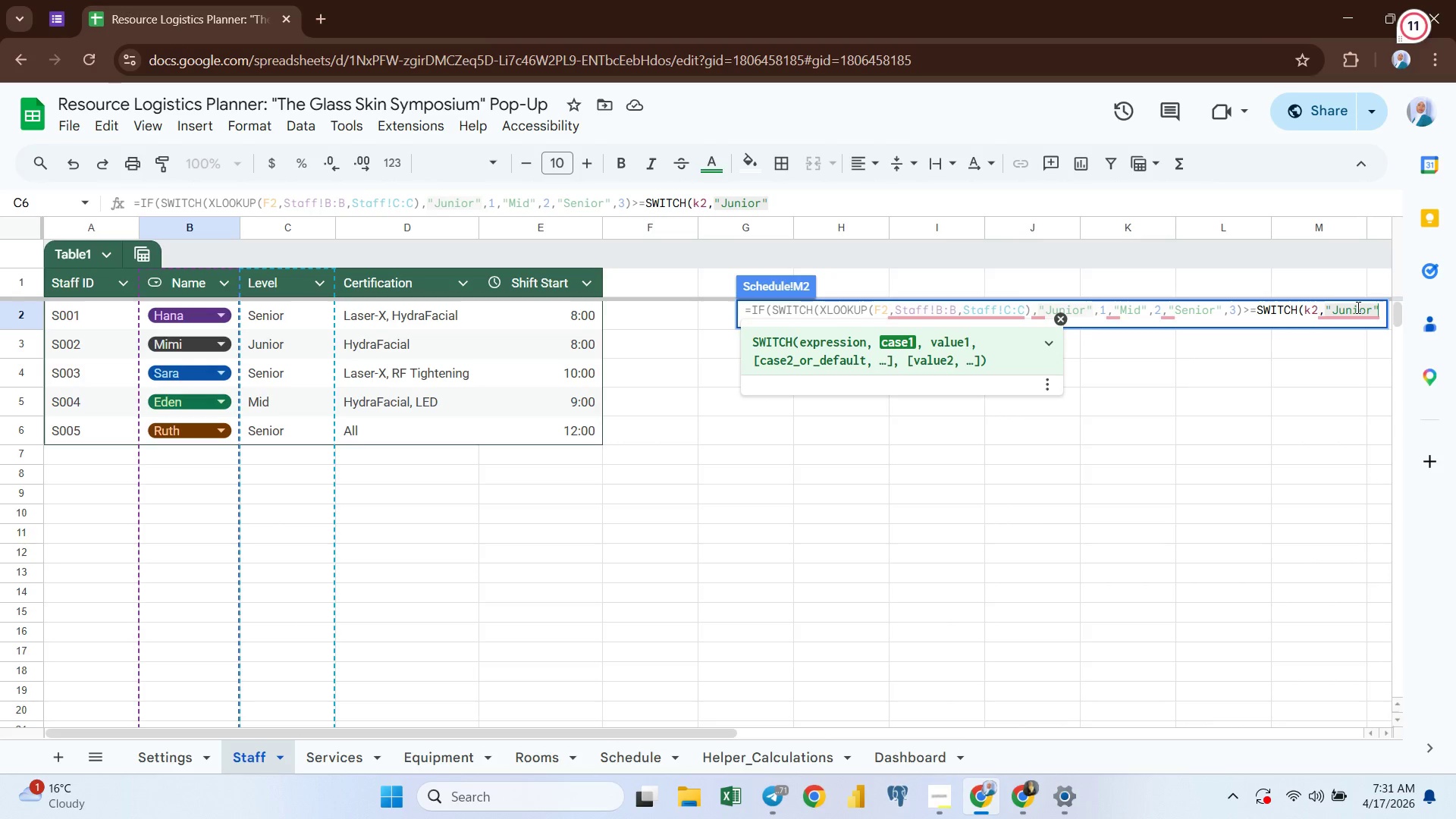 
key(Comma)
 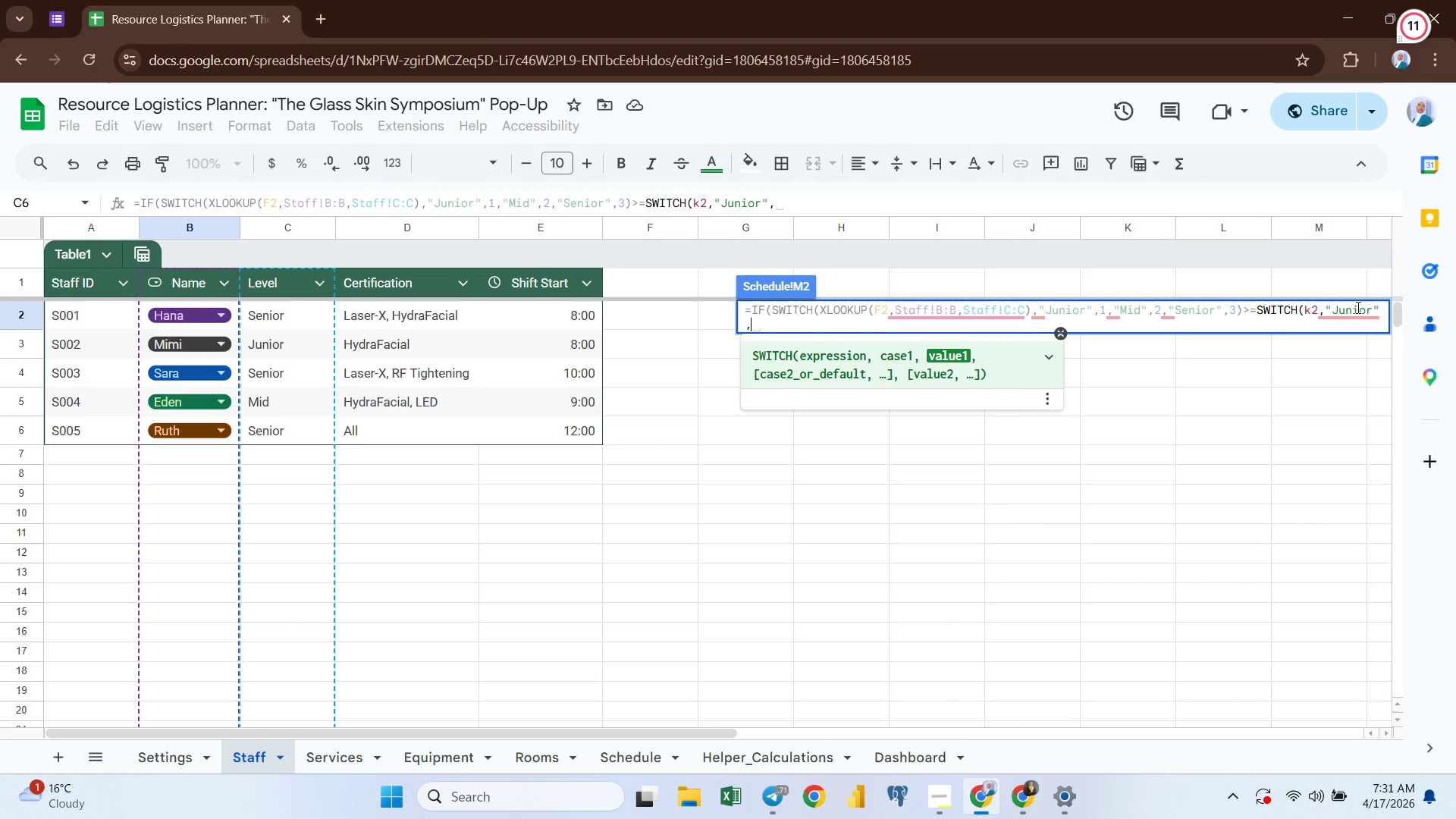 
key(Shift+Quote)
 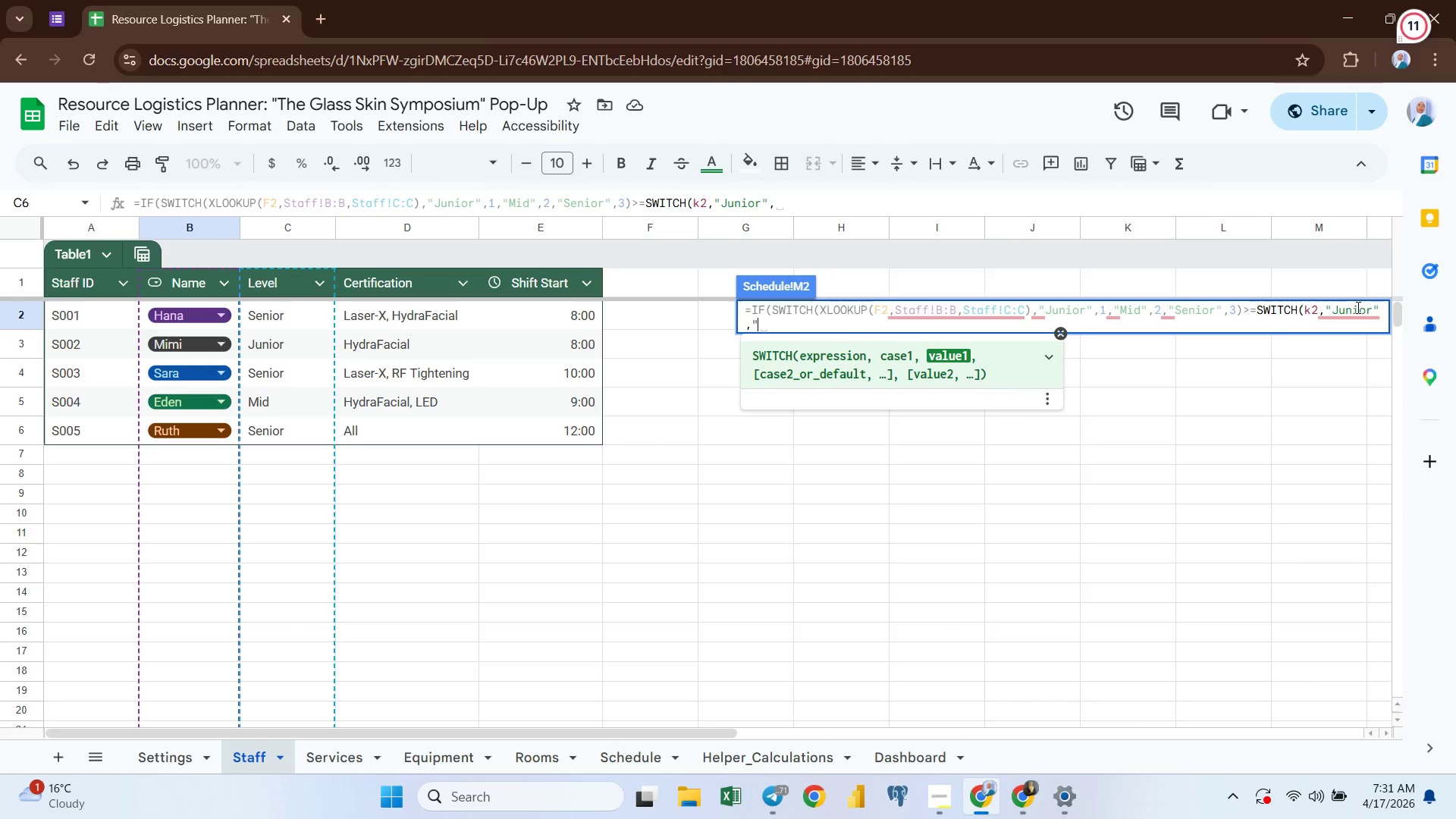 
key(Shift+Quote)
 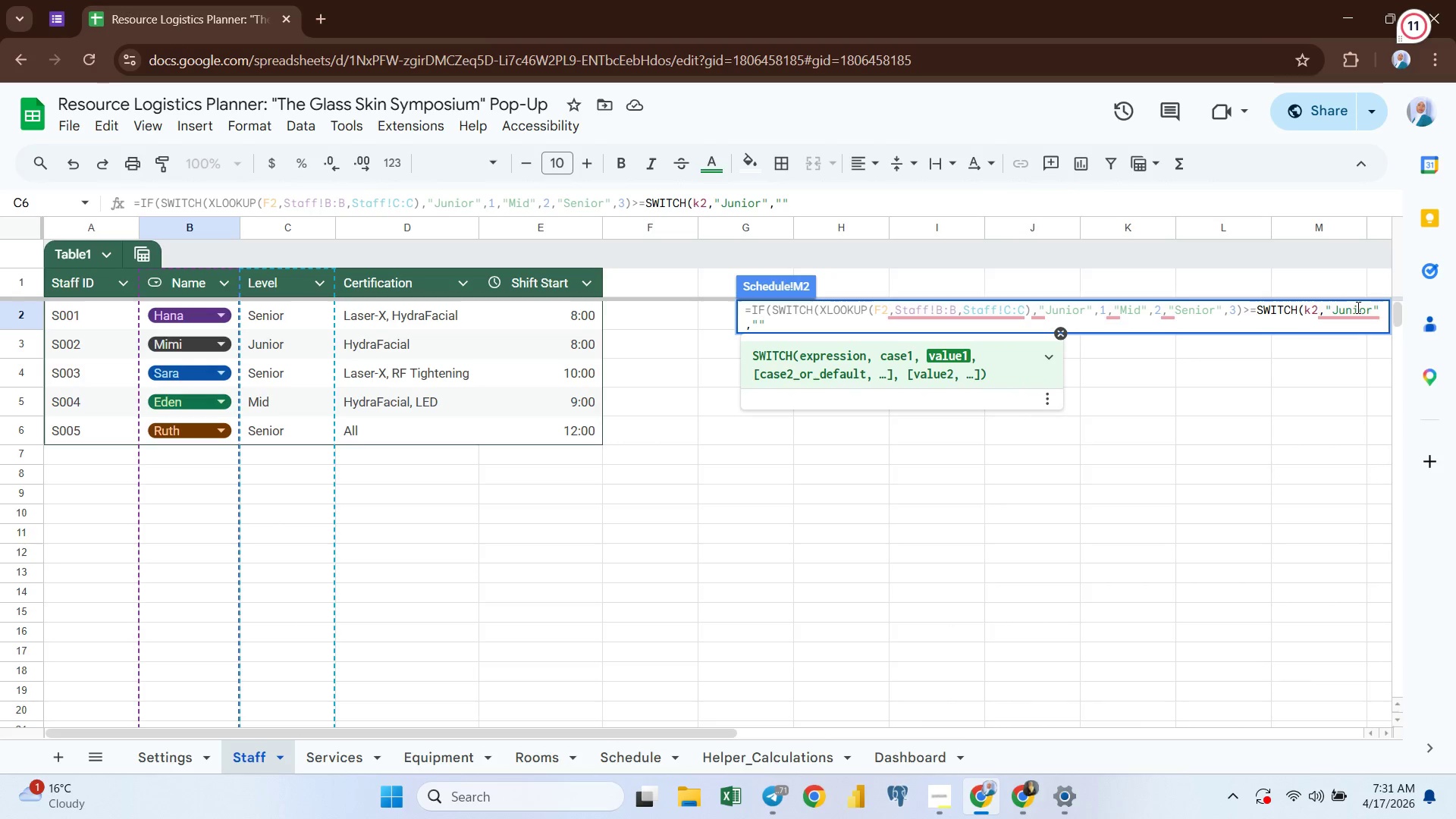 
key(ArrowLeft)
 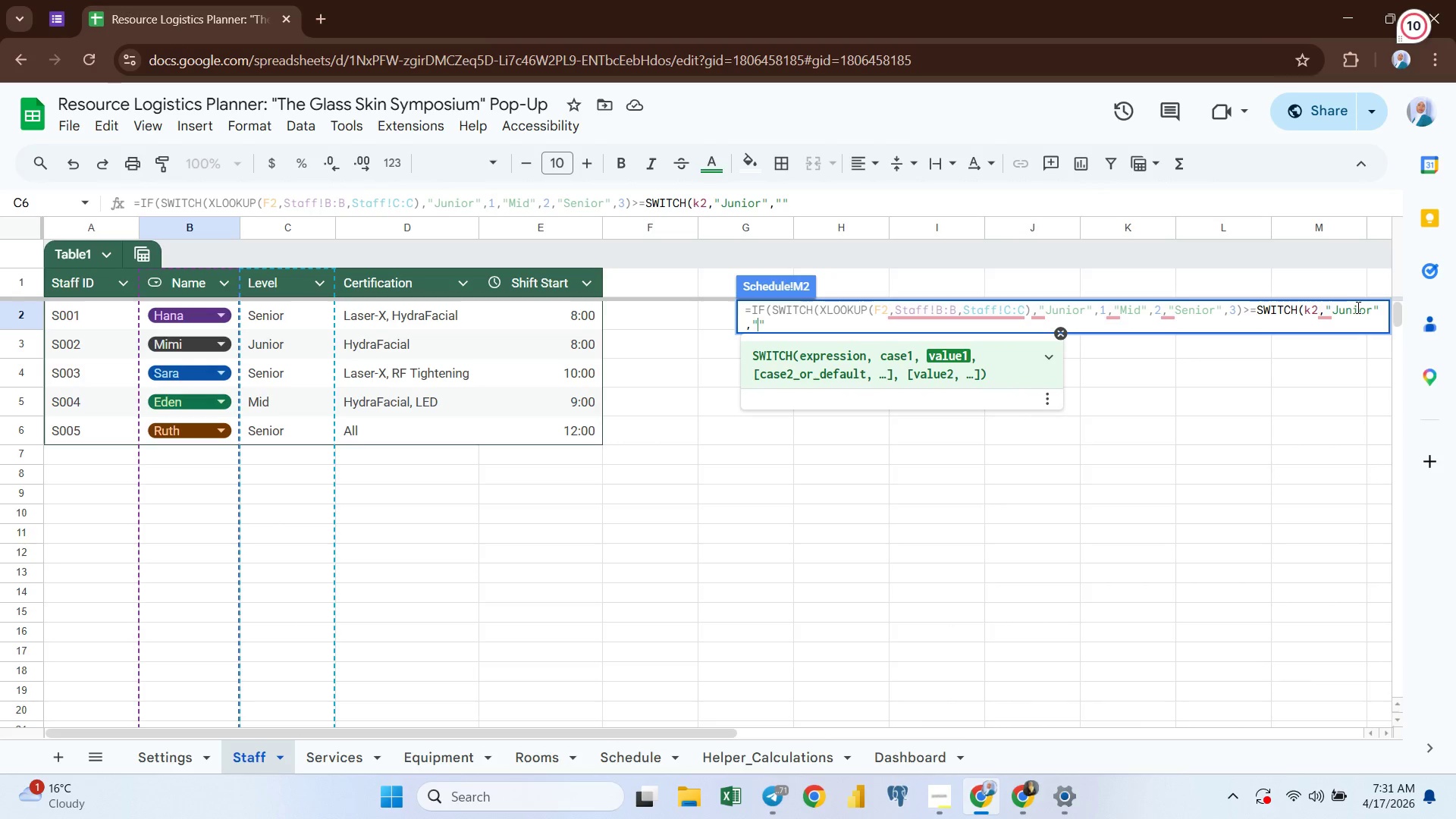 
type(Mid)
 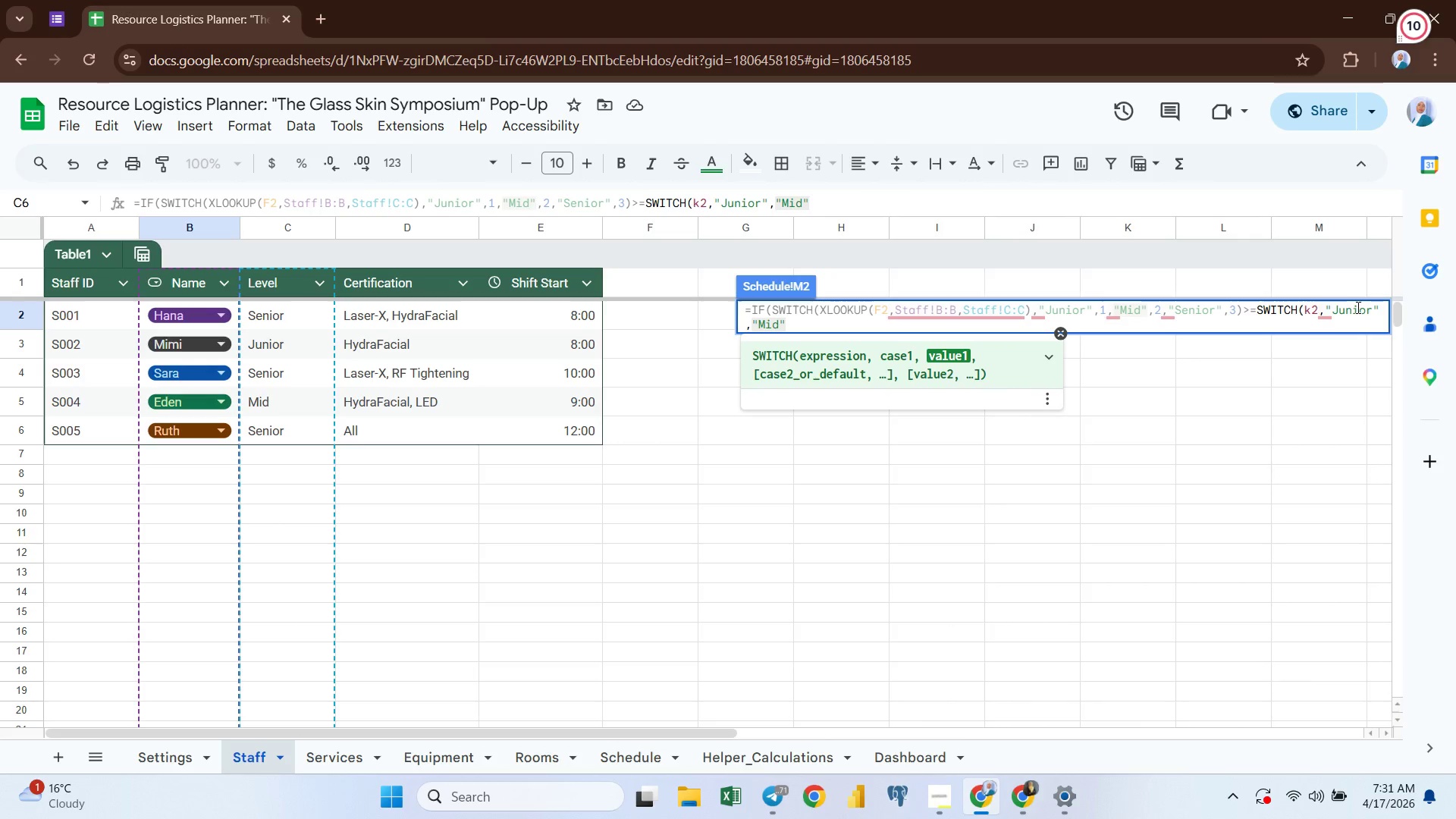 
key(ArrowRight)
 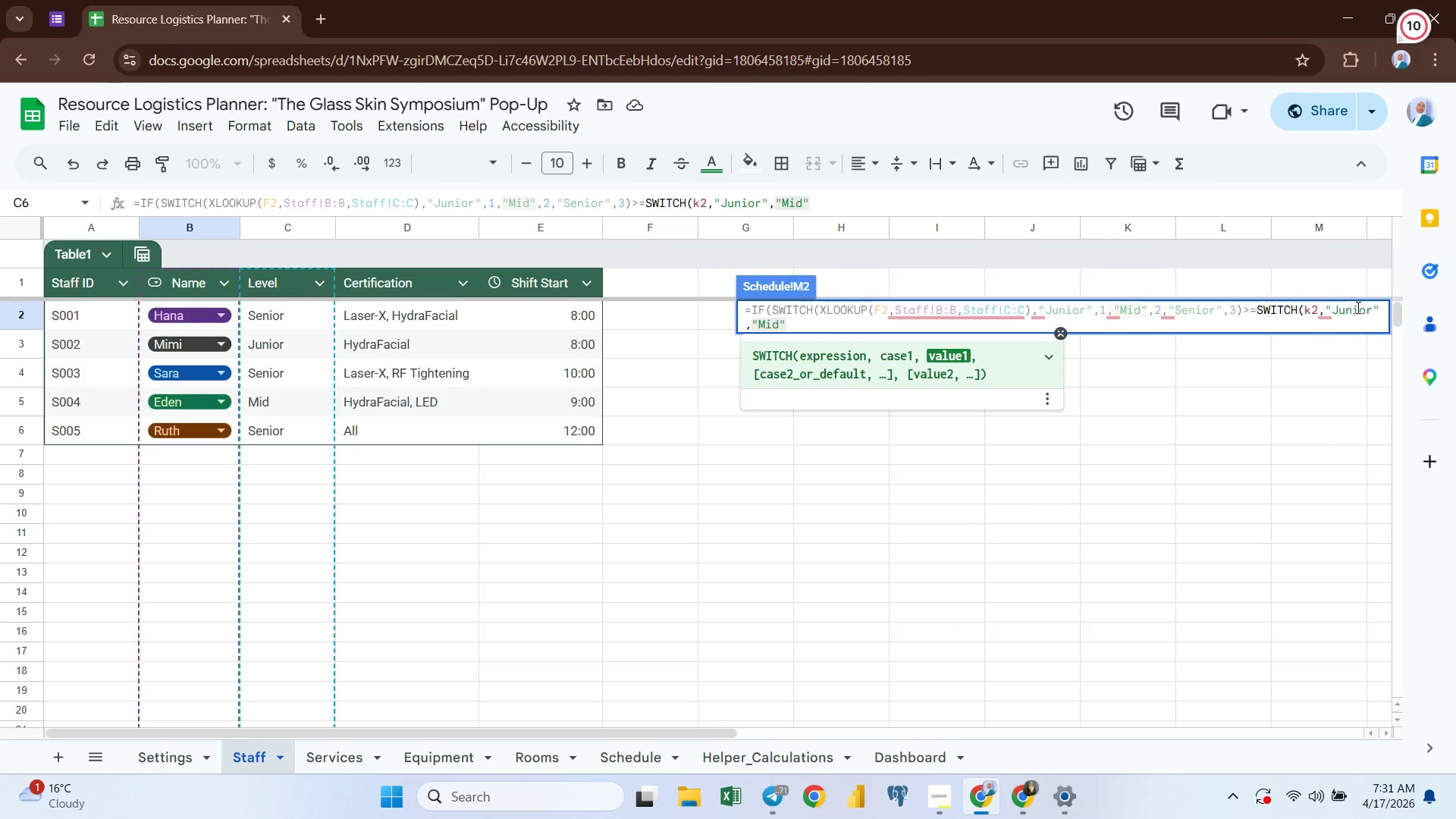 
key(Comma)
 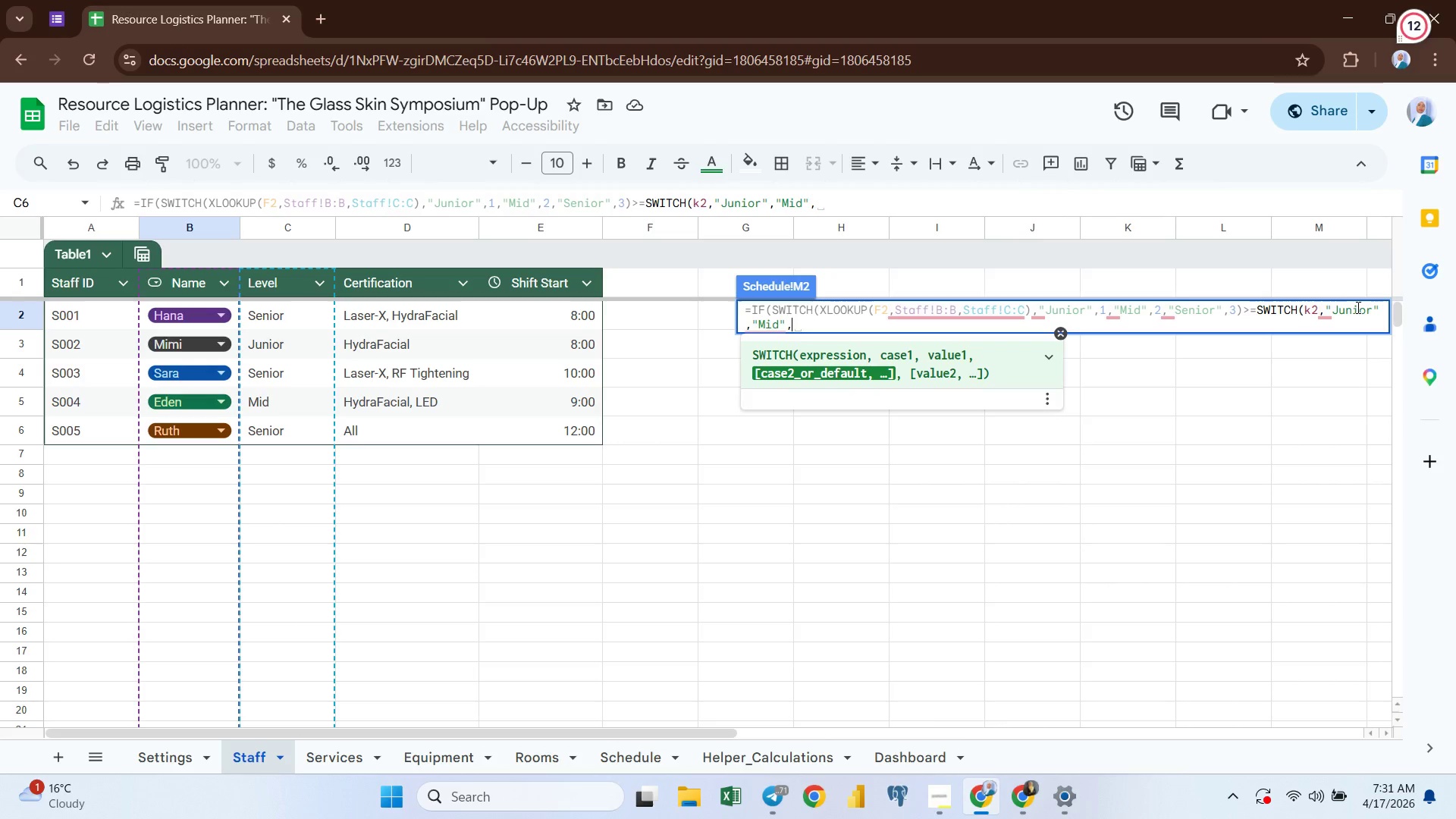 
key(2)
 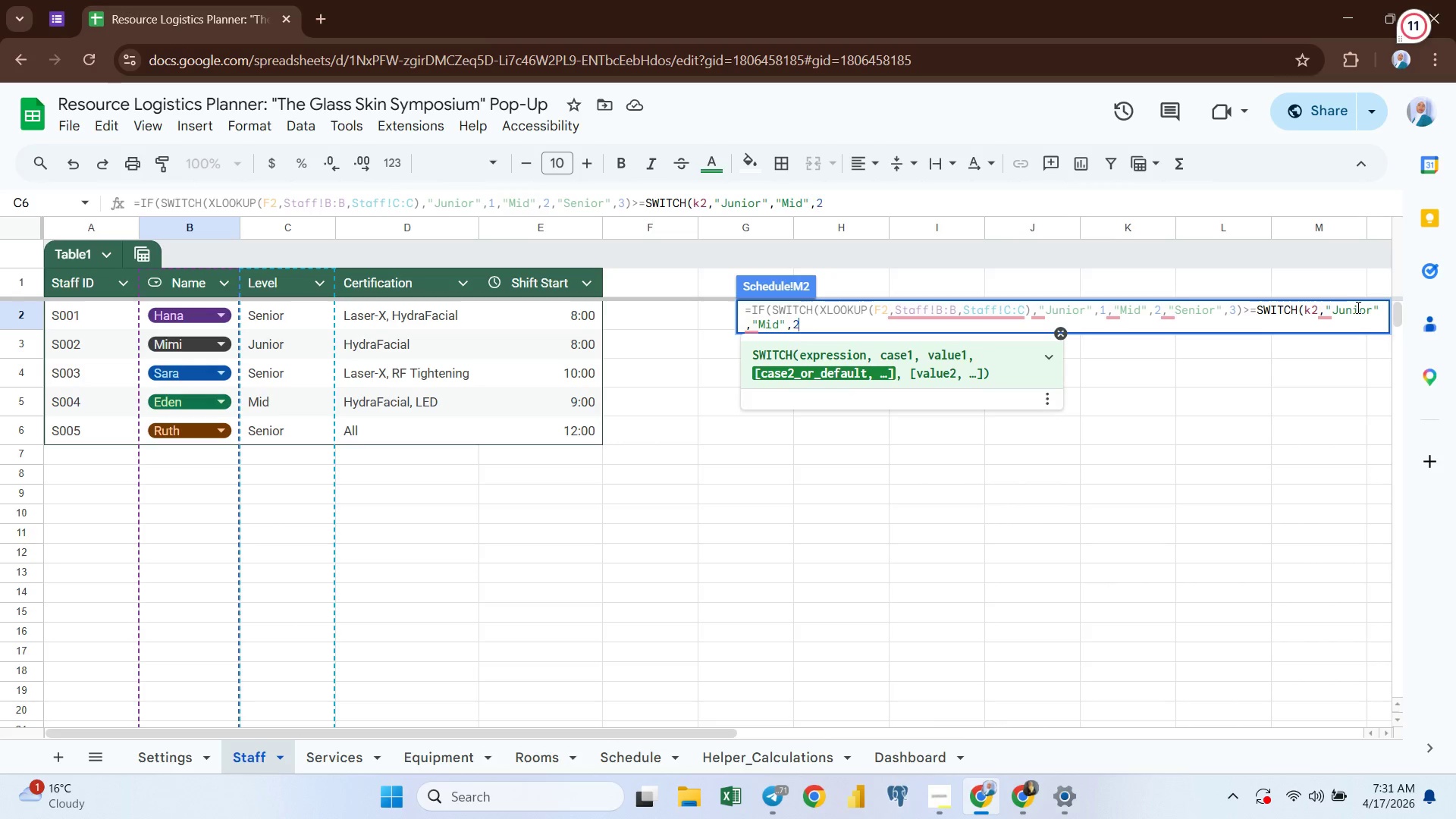 
key(Comma)
 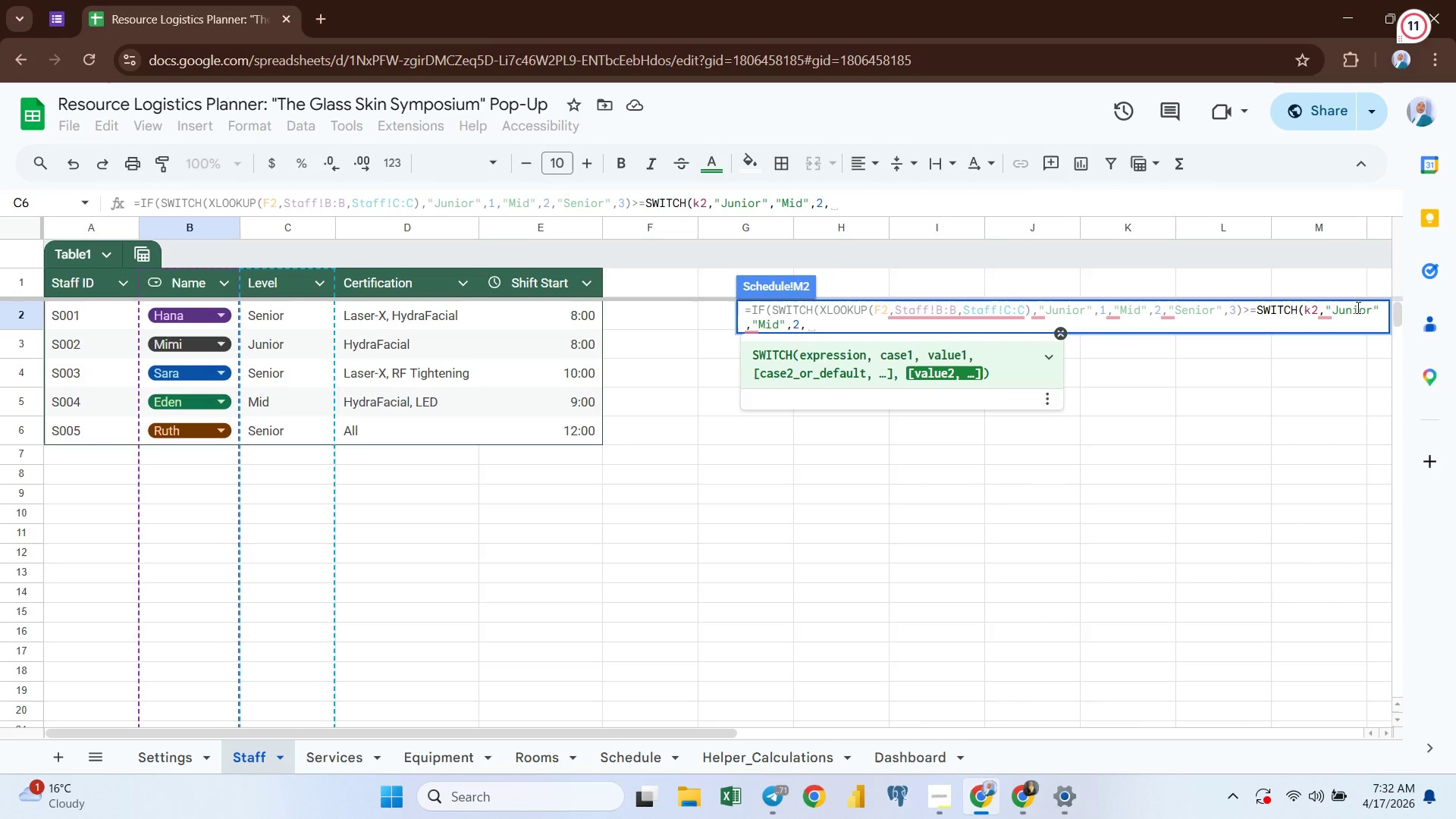 
key(Space)
 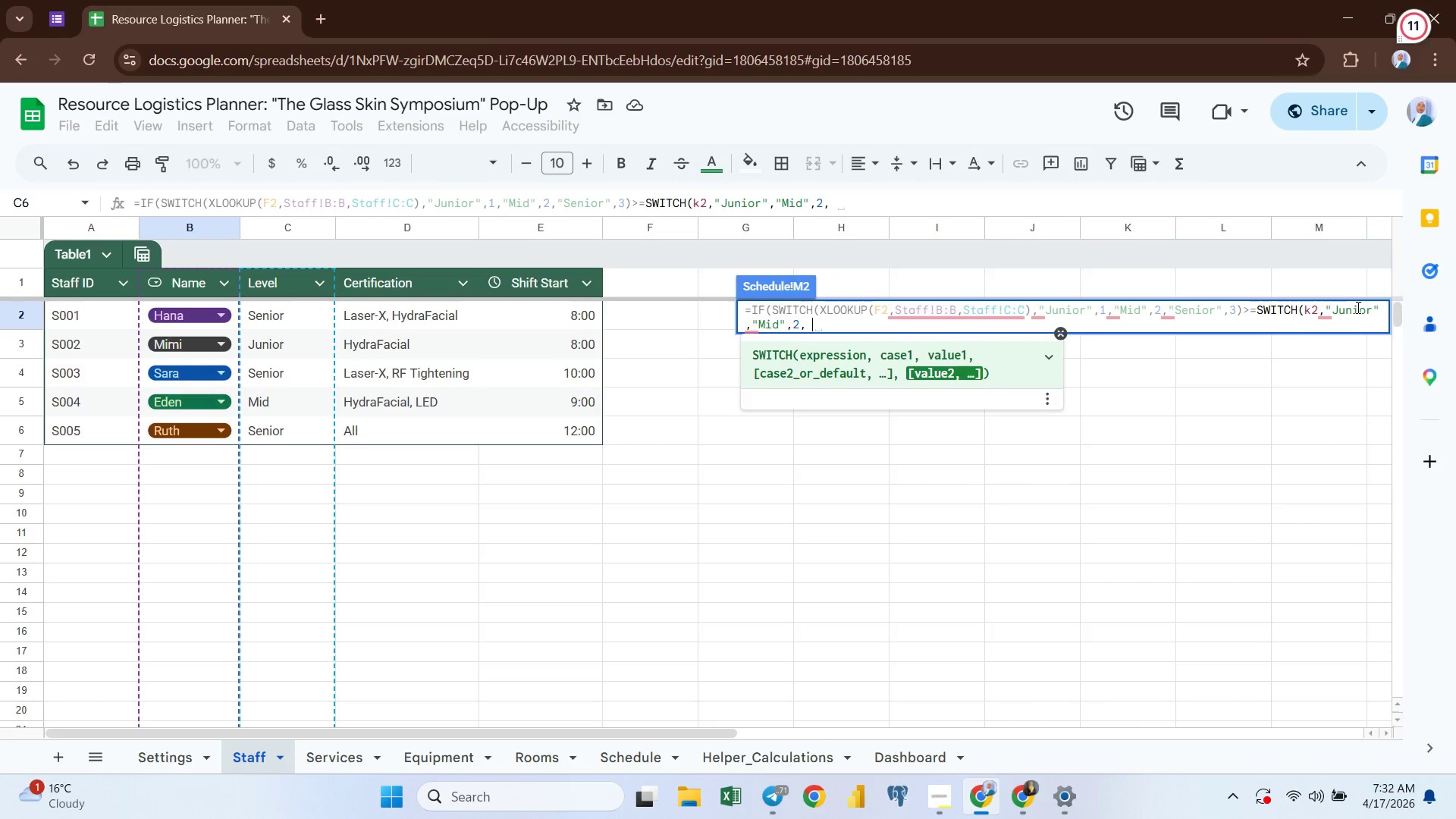 
key(Shift+Quote)
 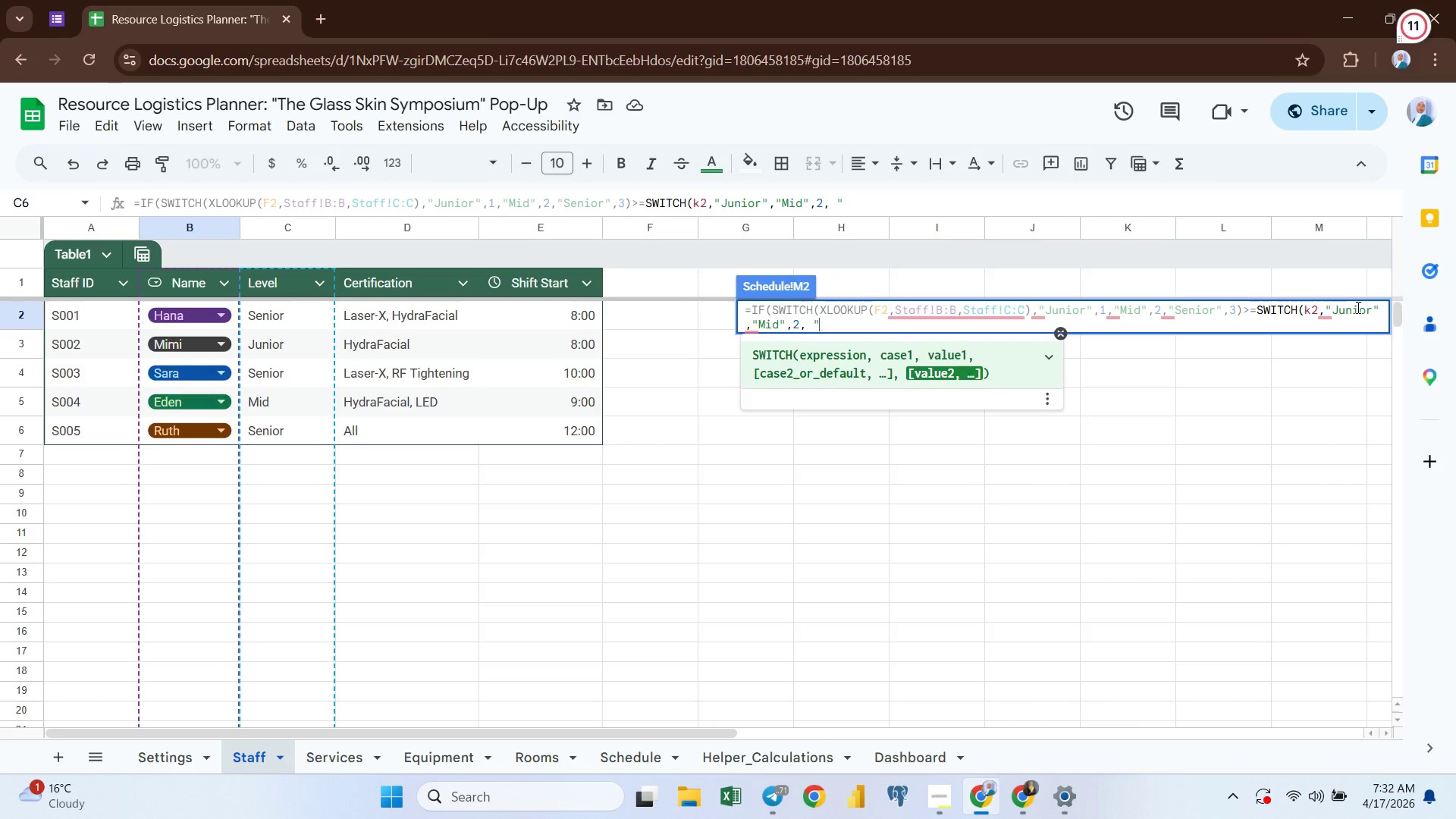 
key(Shift+Quote)
 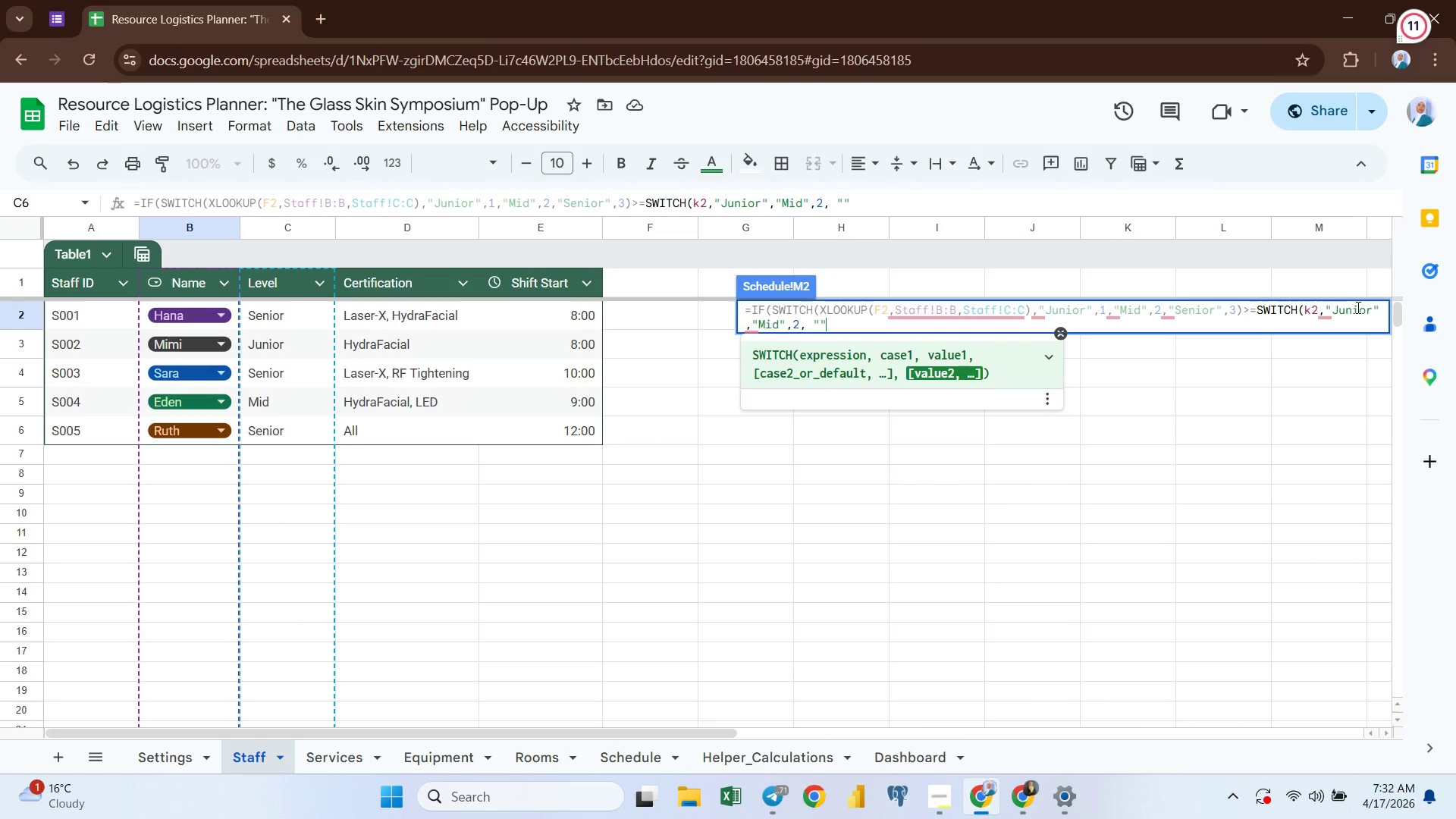 
key(ArrowLeft)
 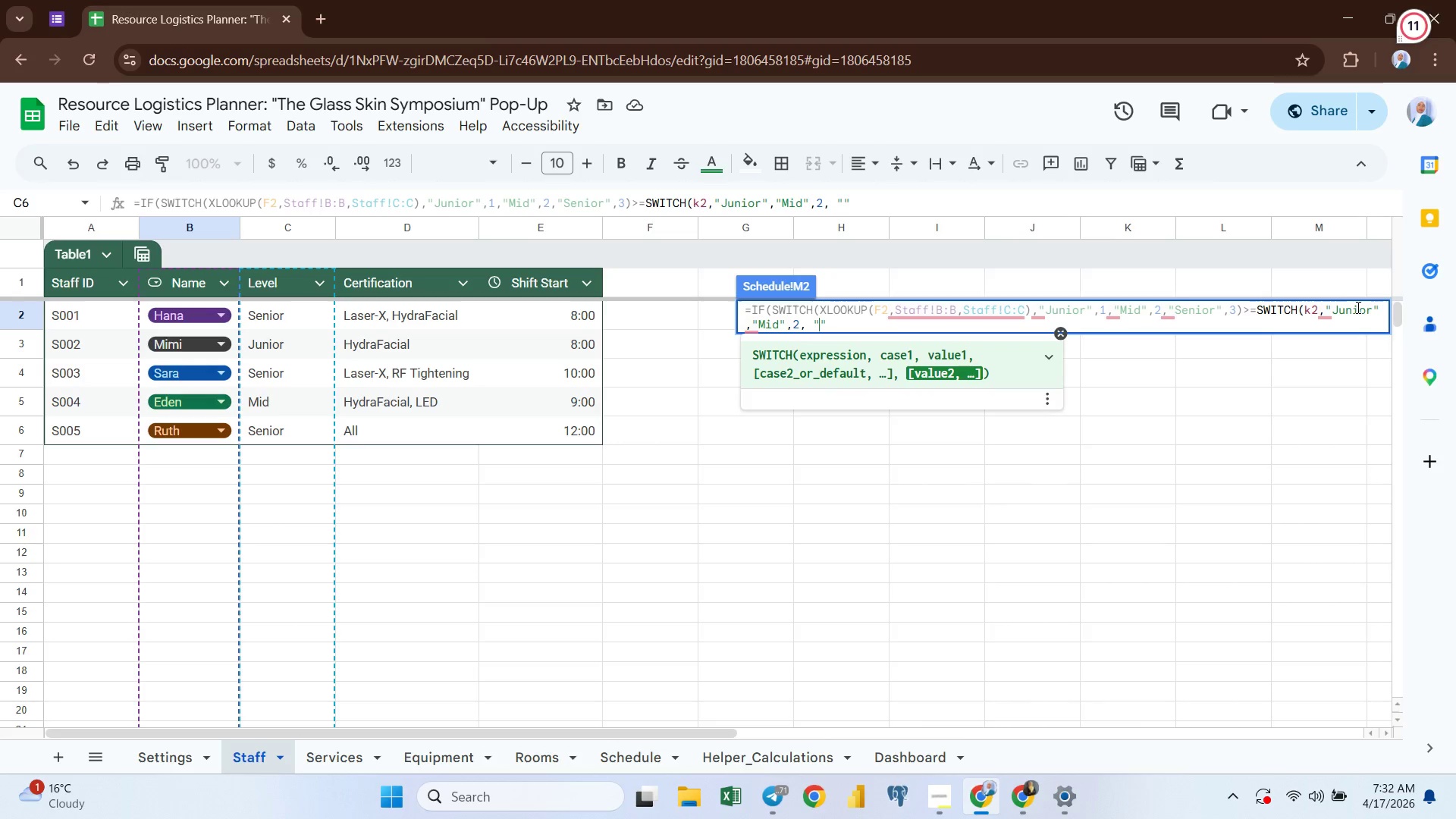 
type(Senior)
 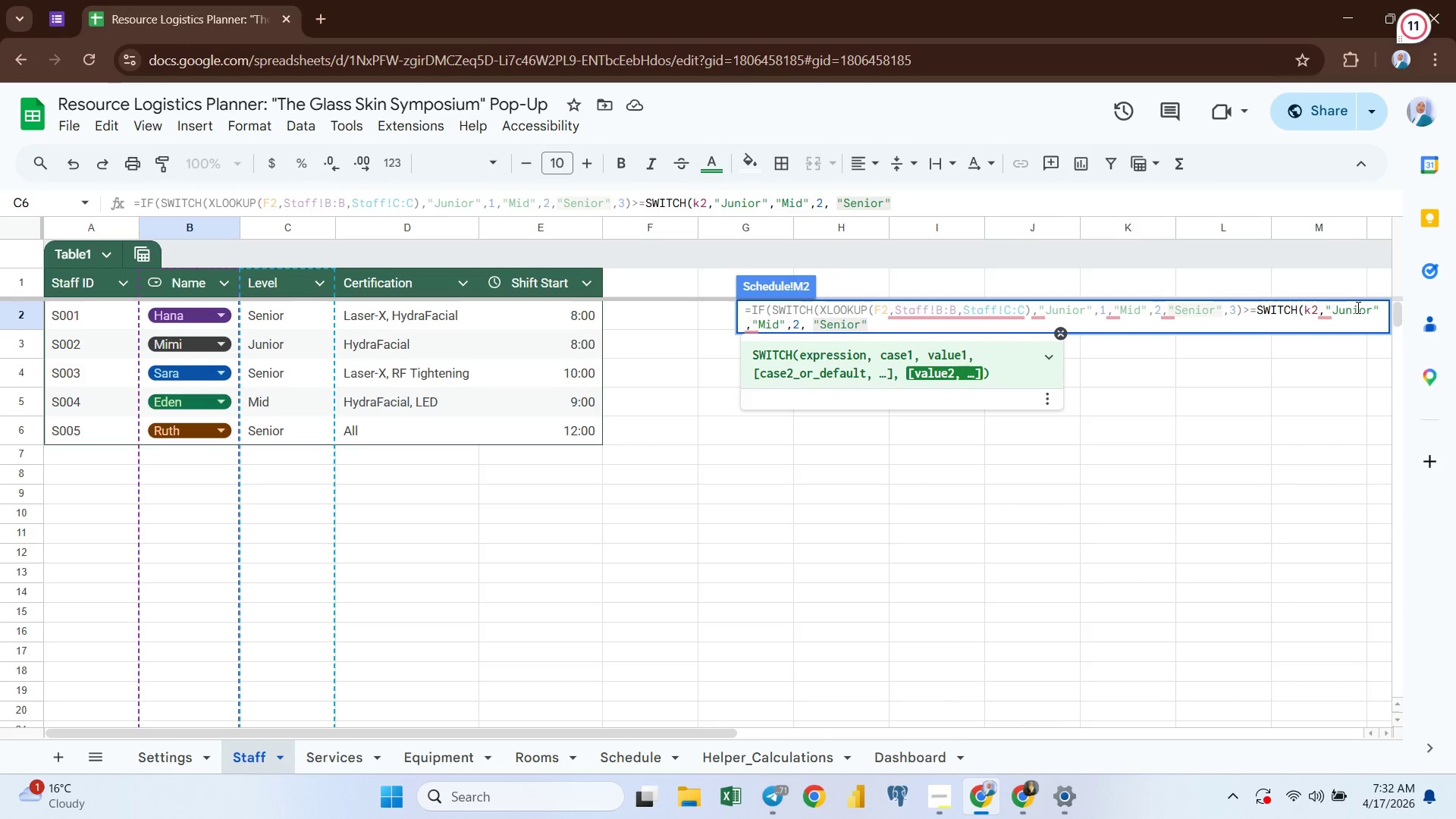 
key(ArrowRight)
 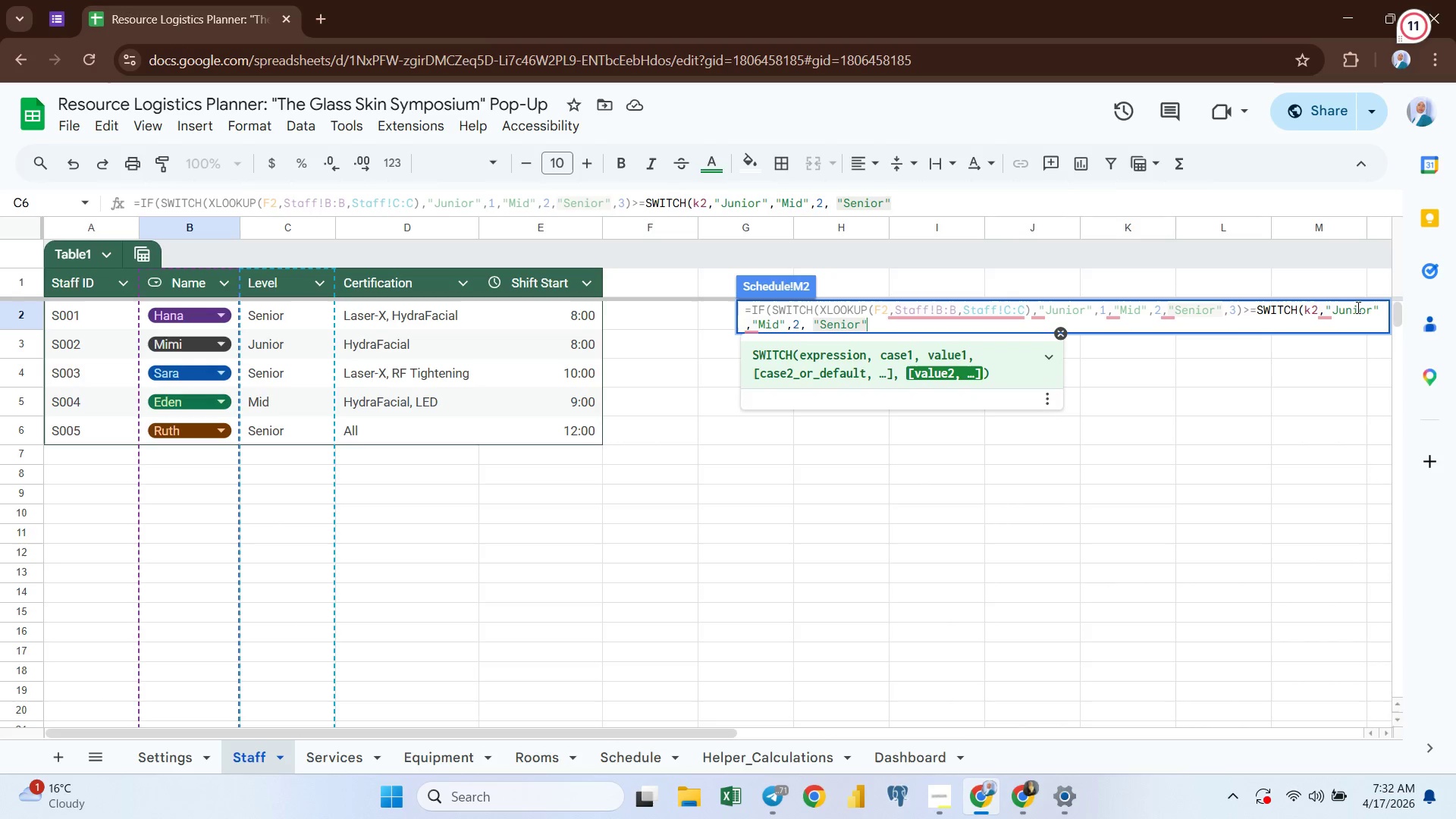 
type(,3)>= swi)
 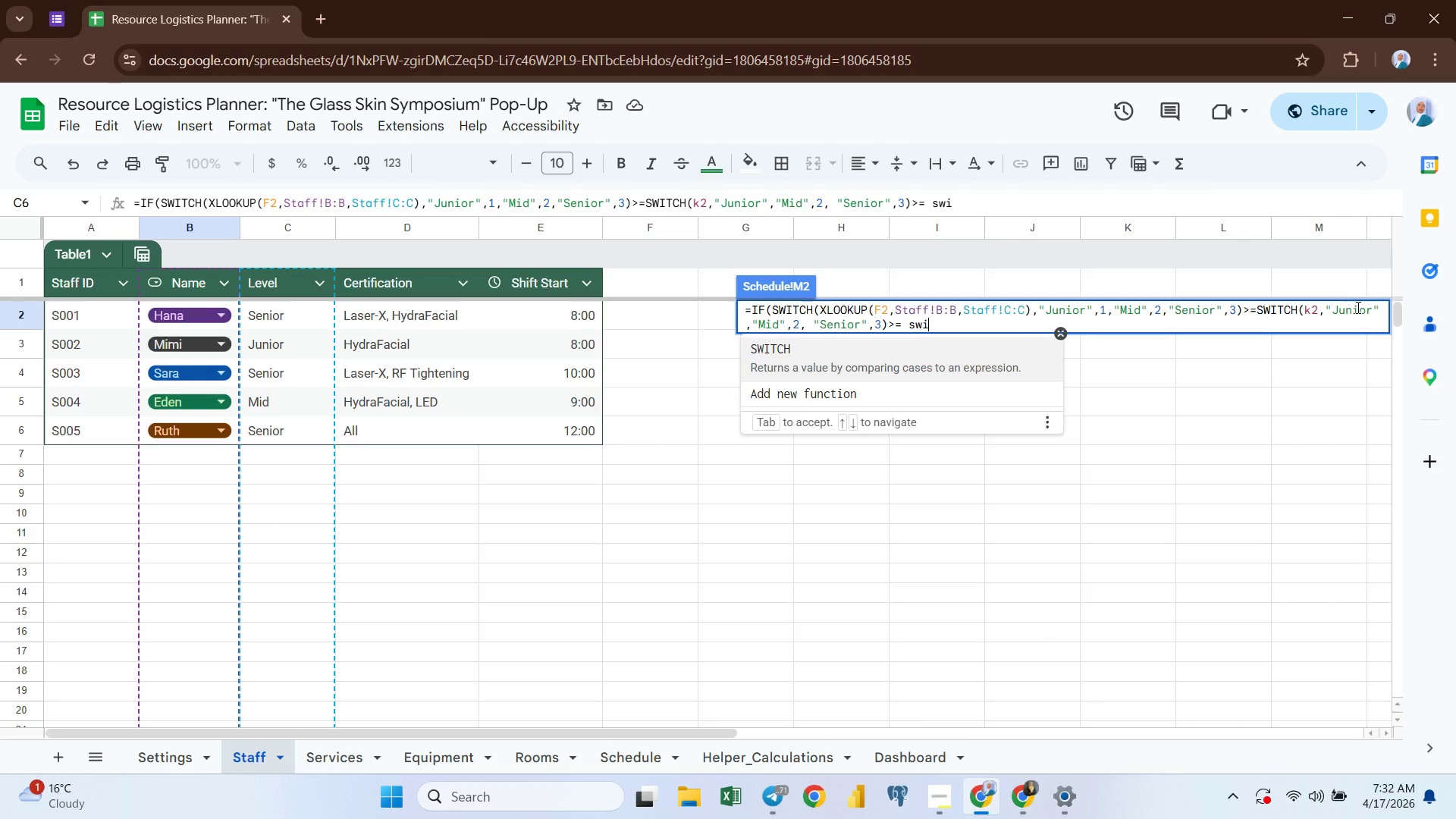 
key(Enter)
 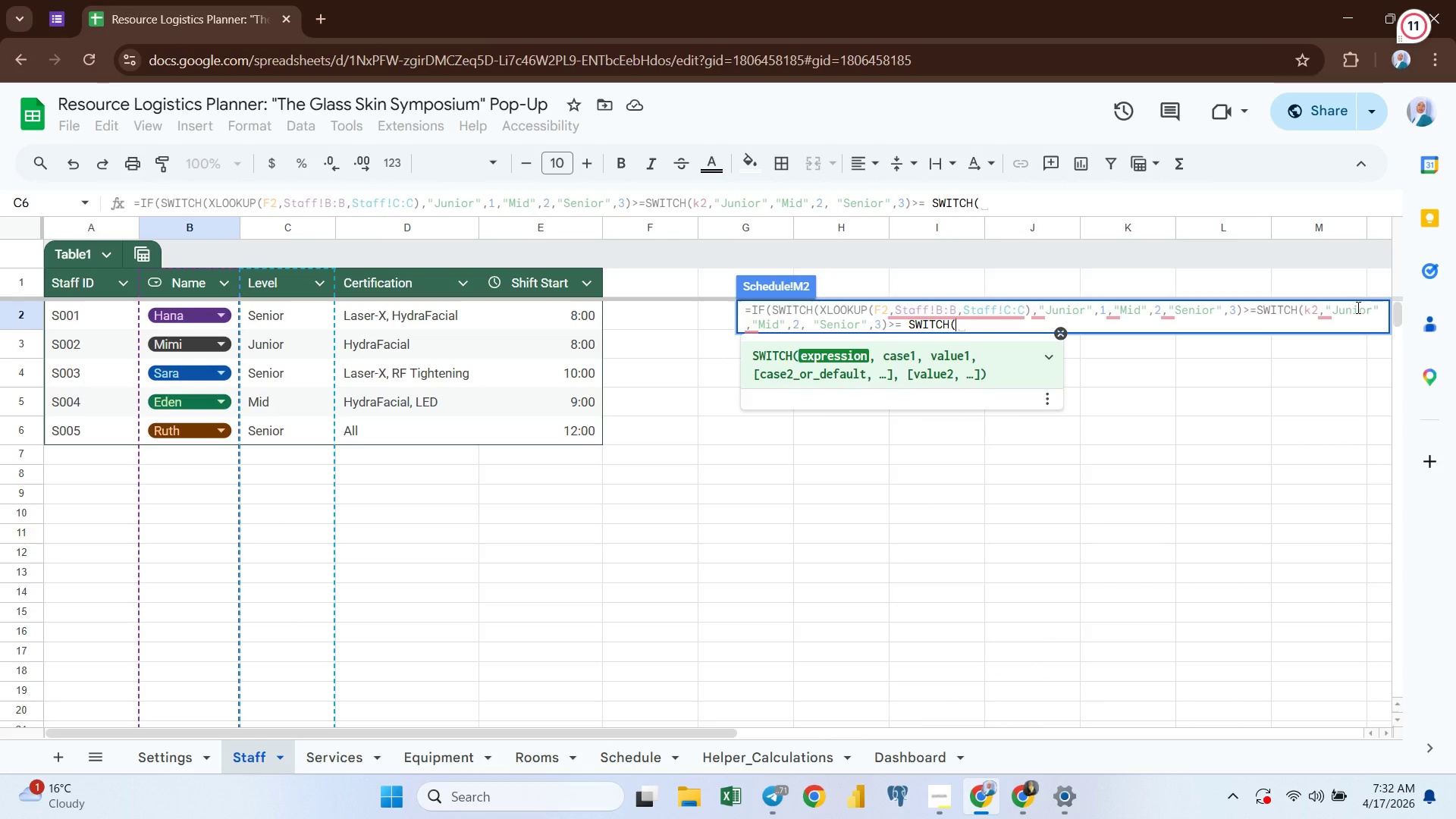 
wait(8.55)
 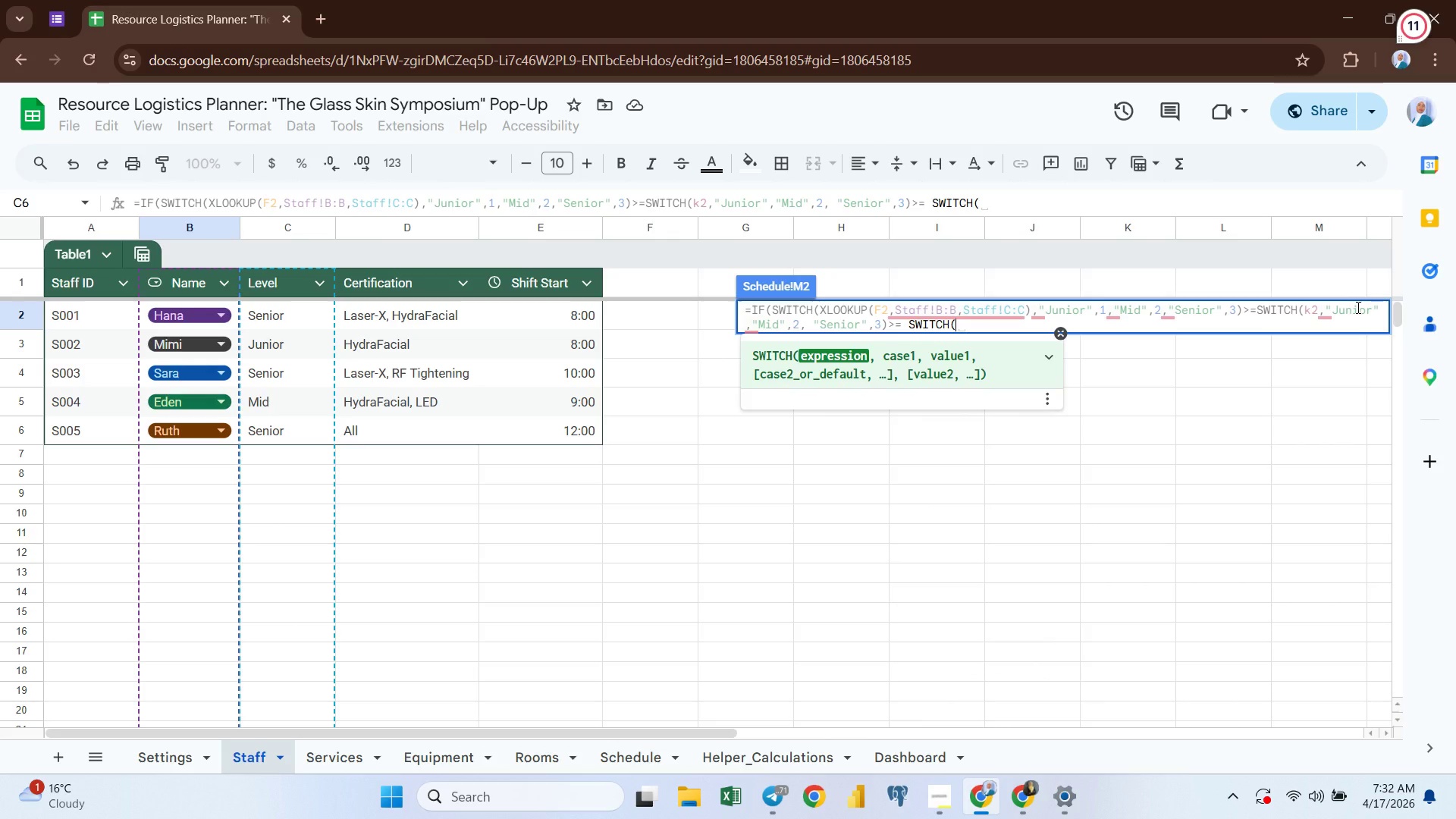 
key(Backspace)
 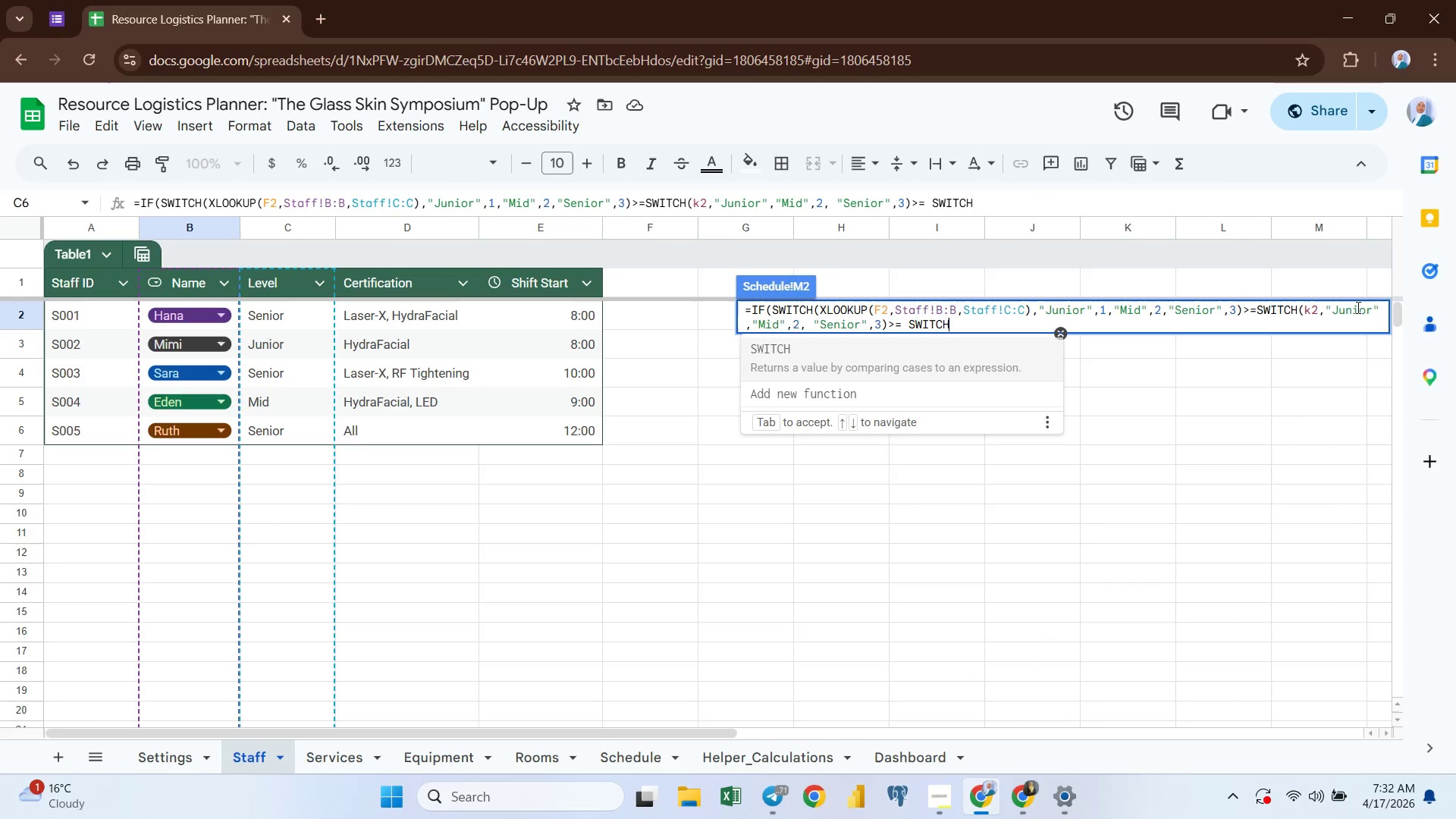 
key(Backspace)
 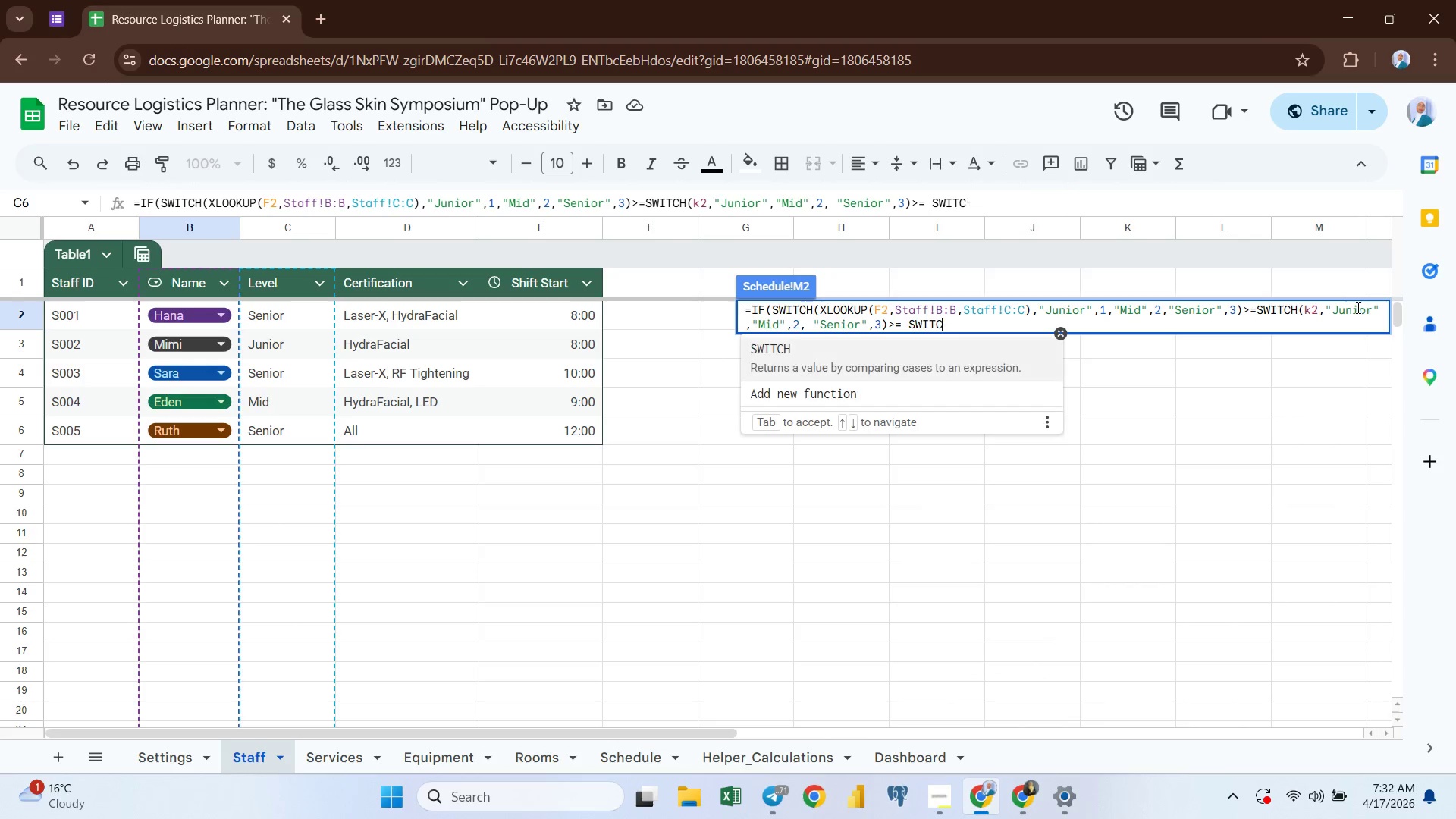 
key(Backspace)
 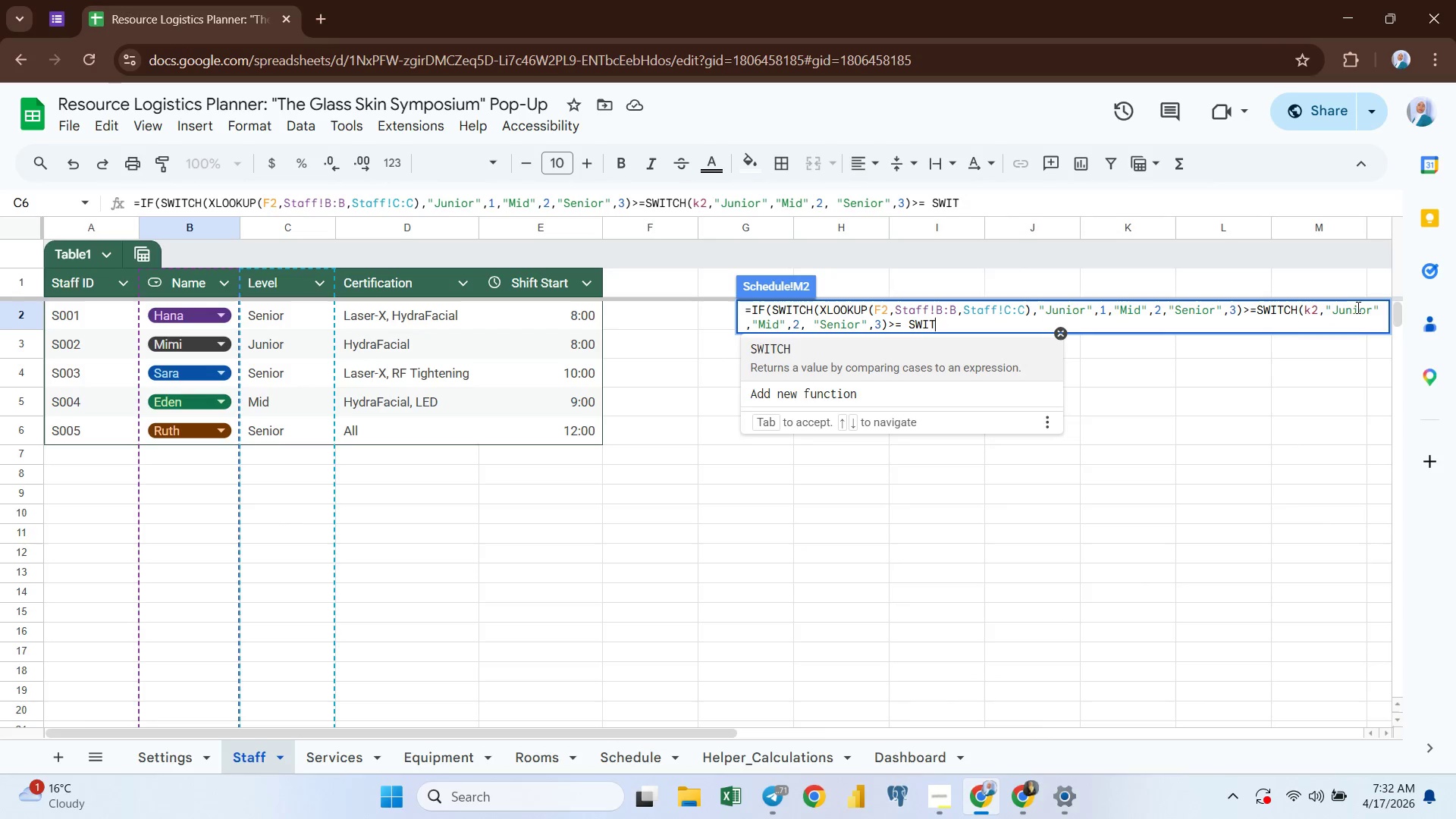 
key(Backspace)
 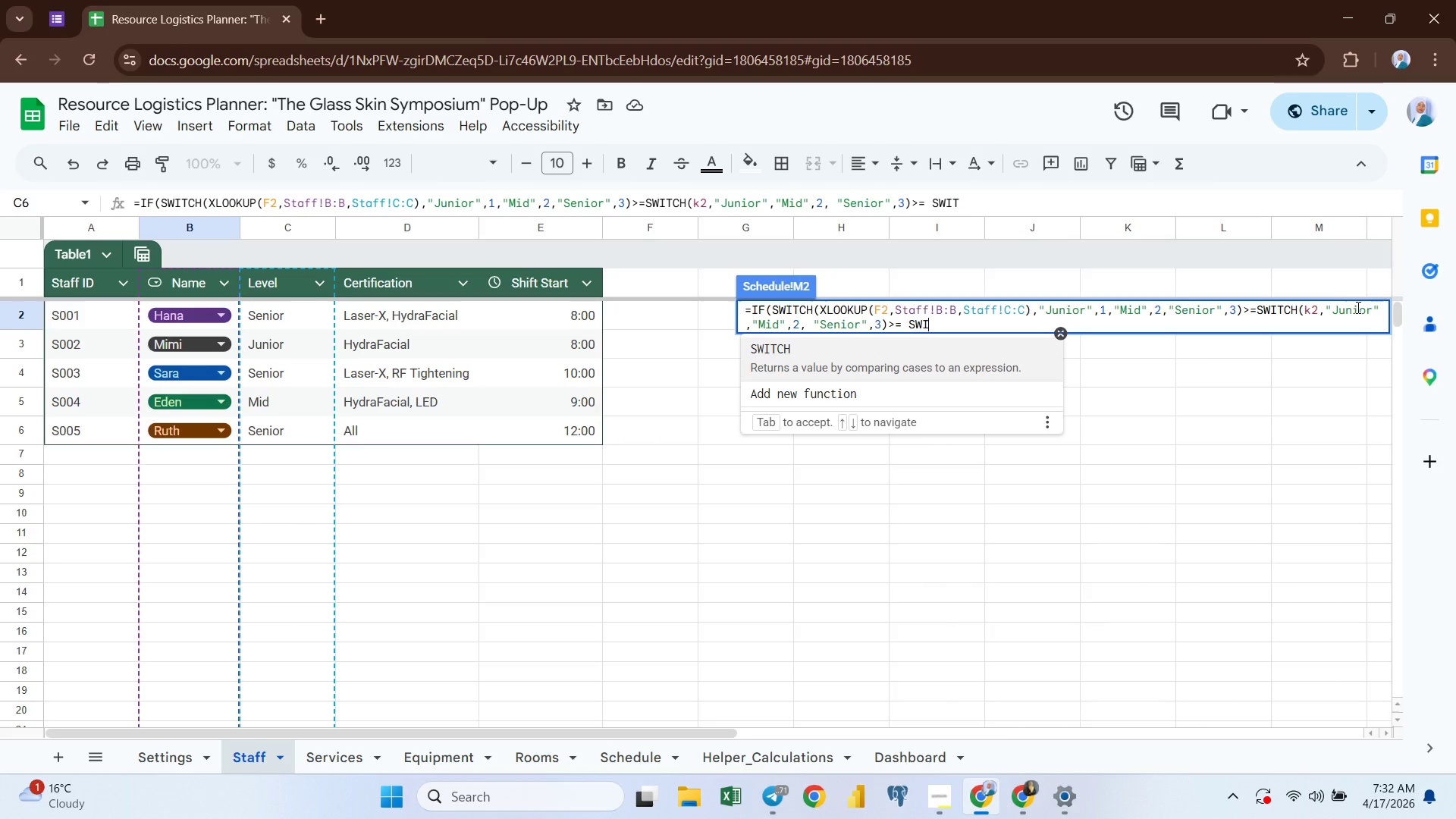 
key(Backspace)
 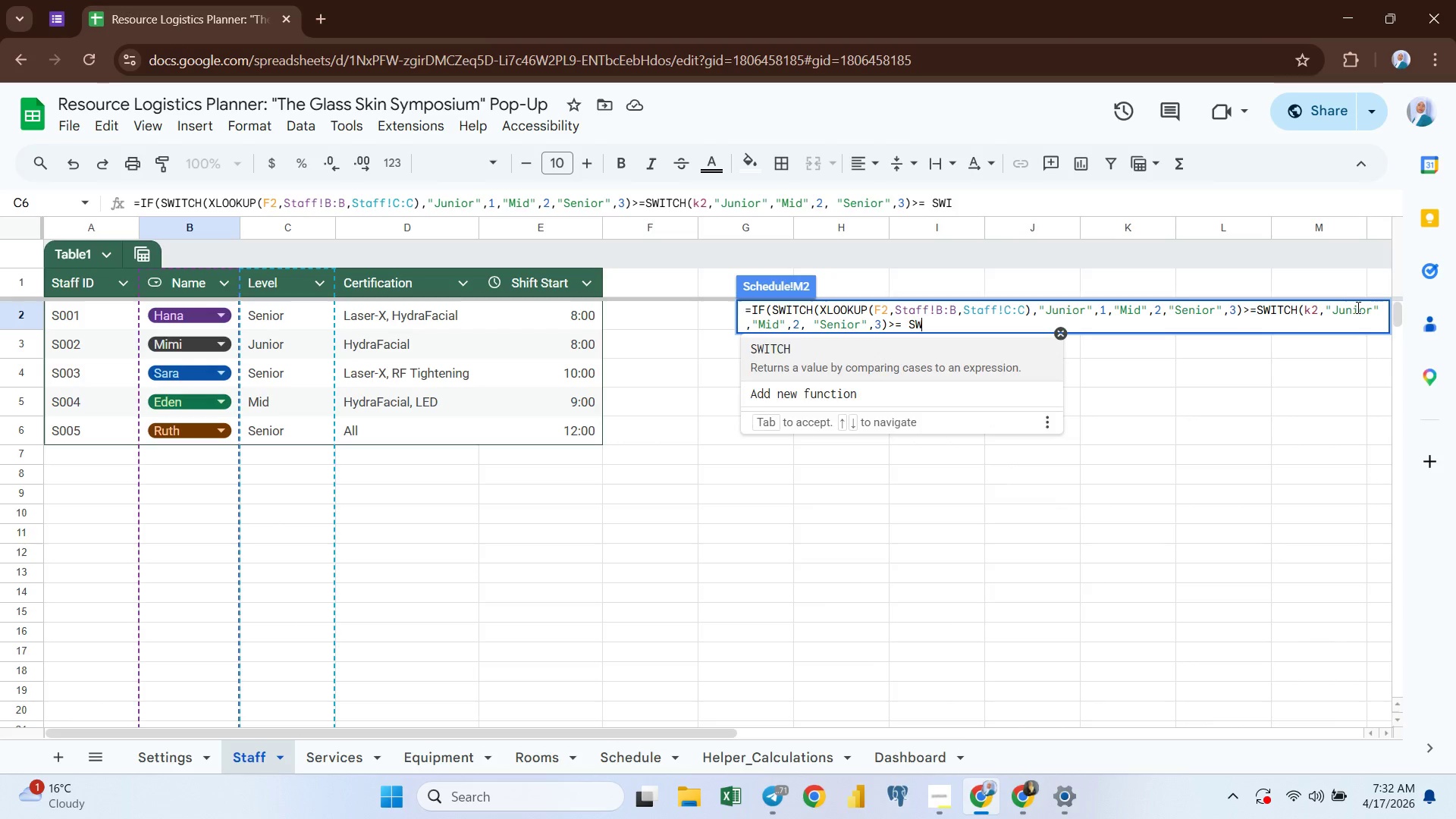 
key(Backspace)
 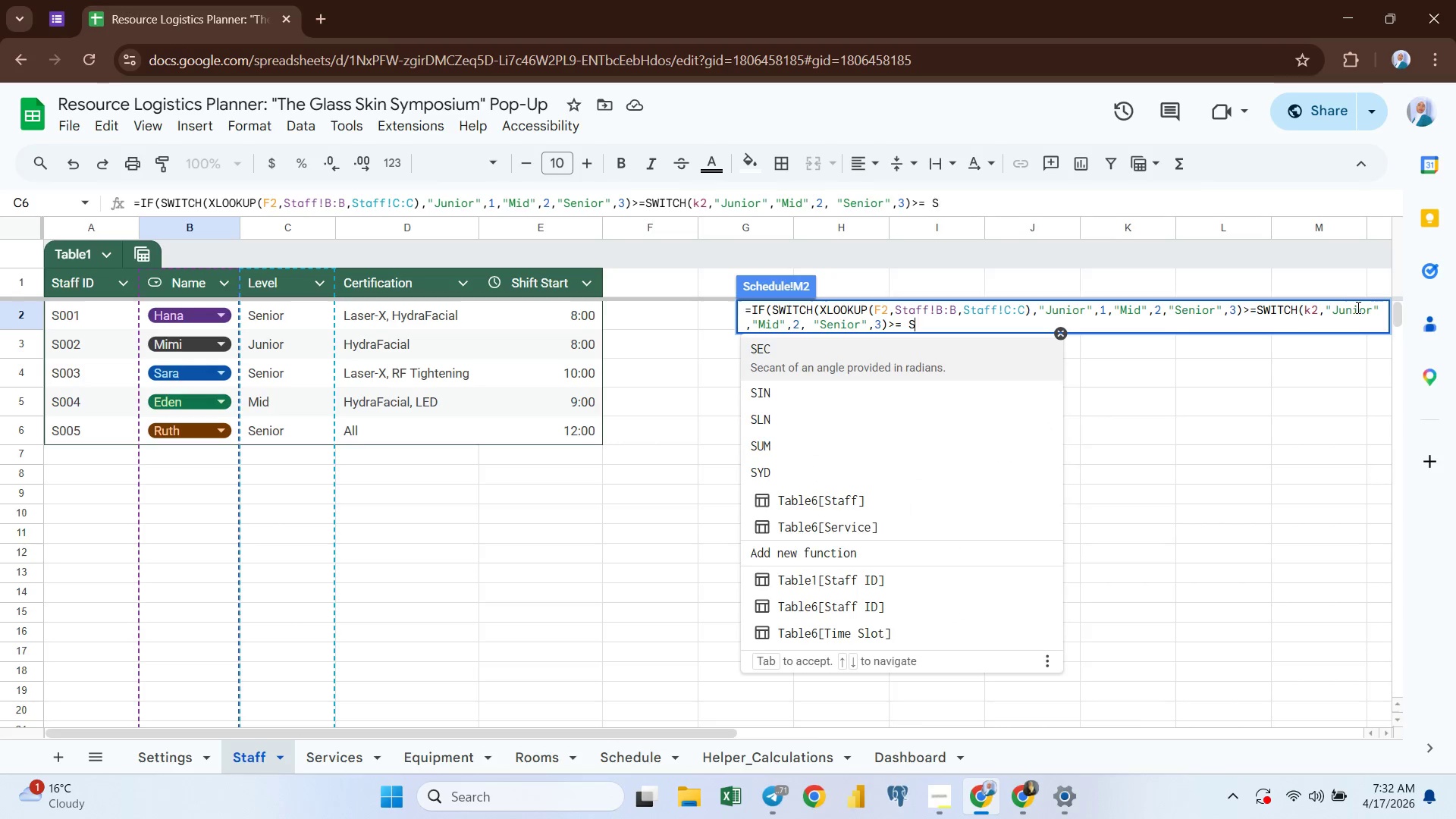 
key(Backspace)
 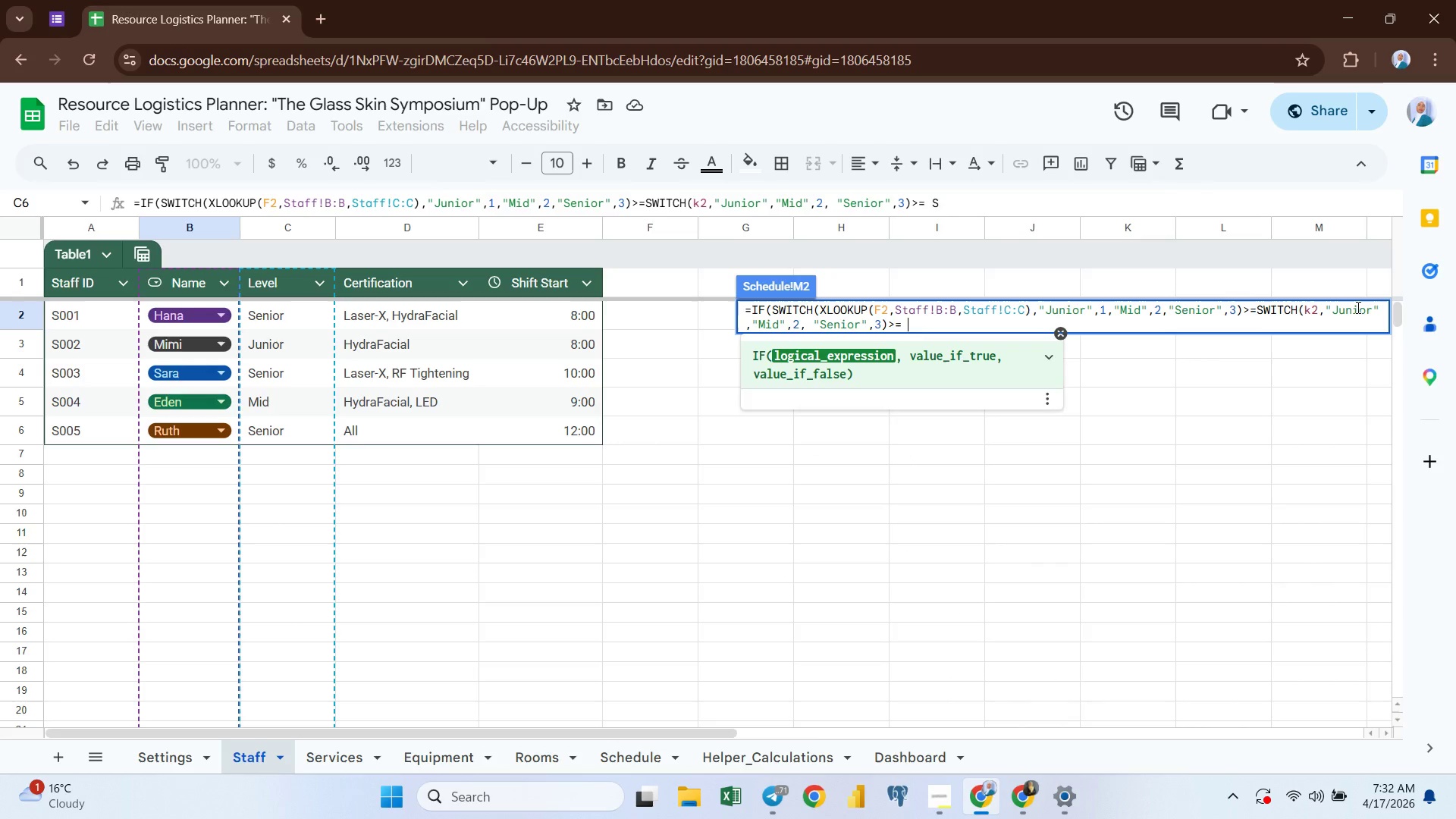 
key(Backspace)
 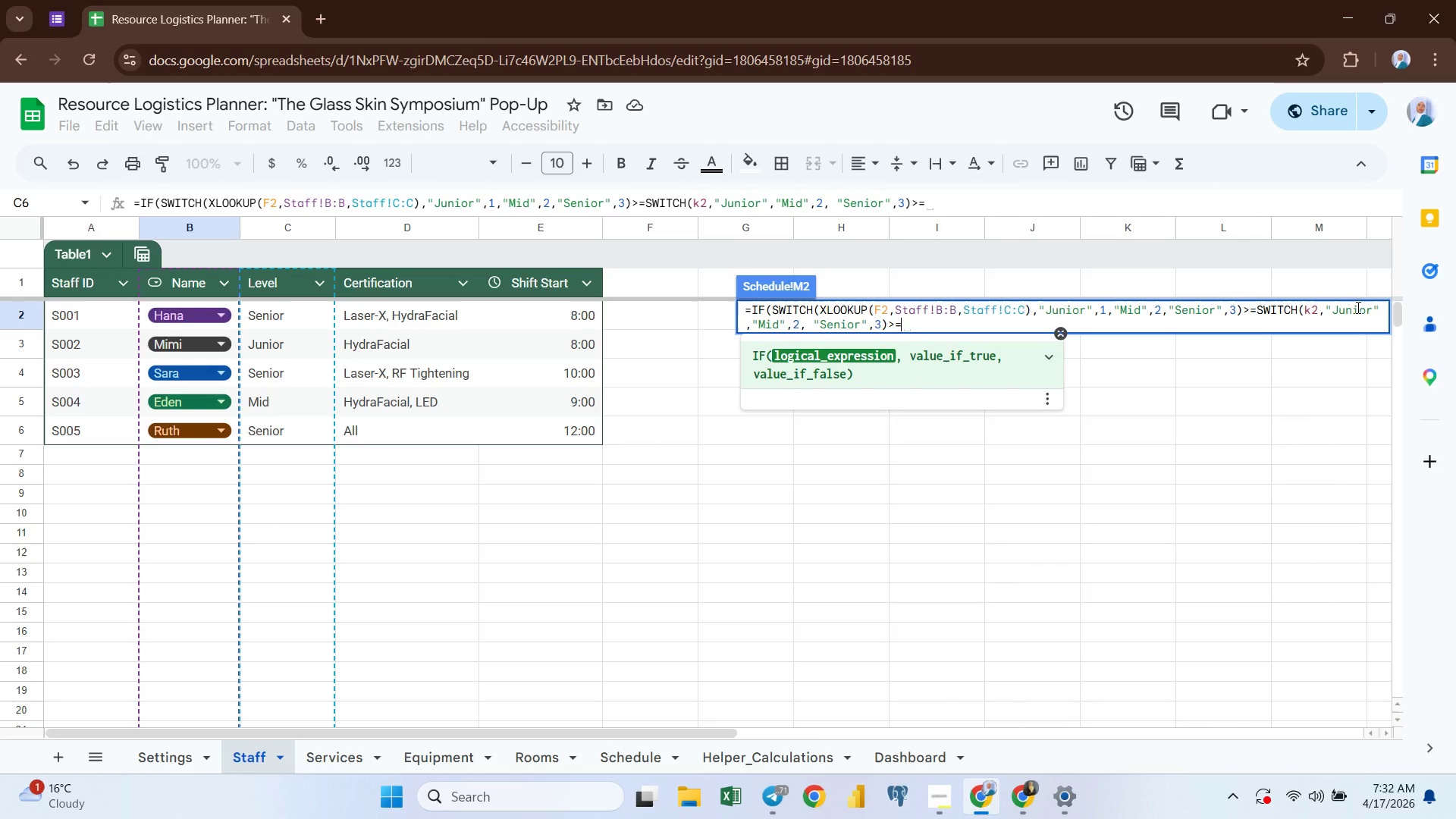 
key(Backspace)
 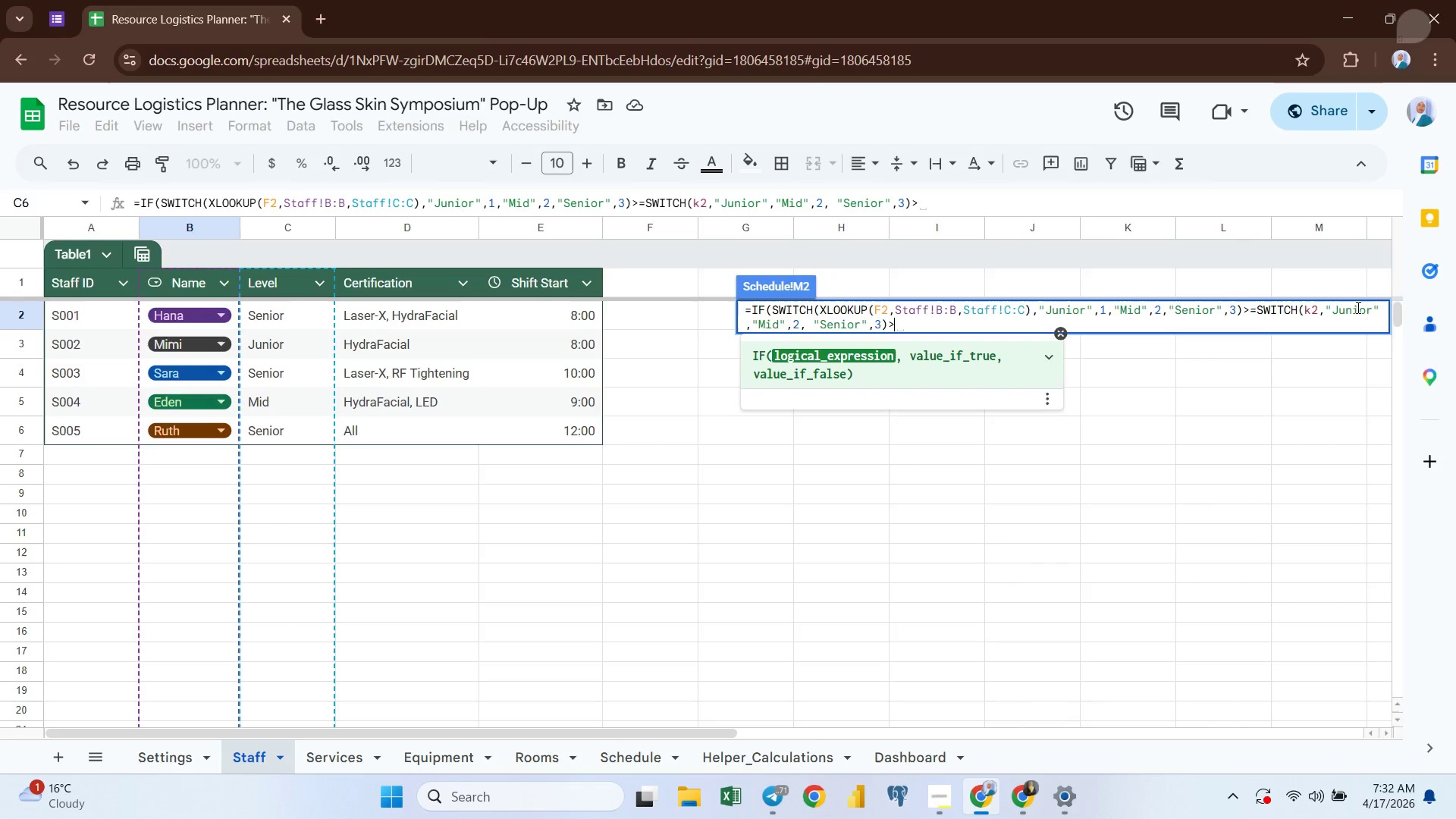 
key(Backspace)
 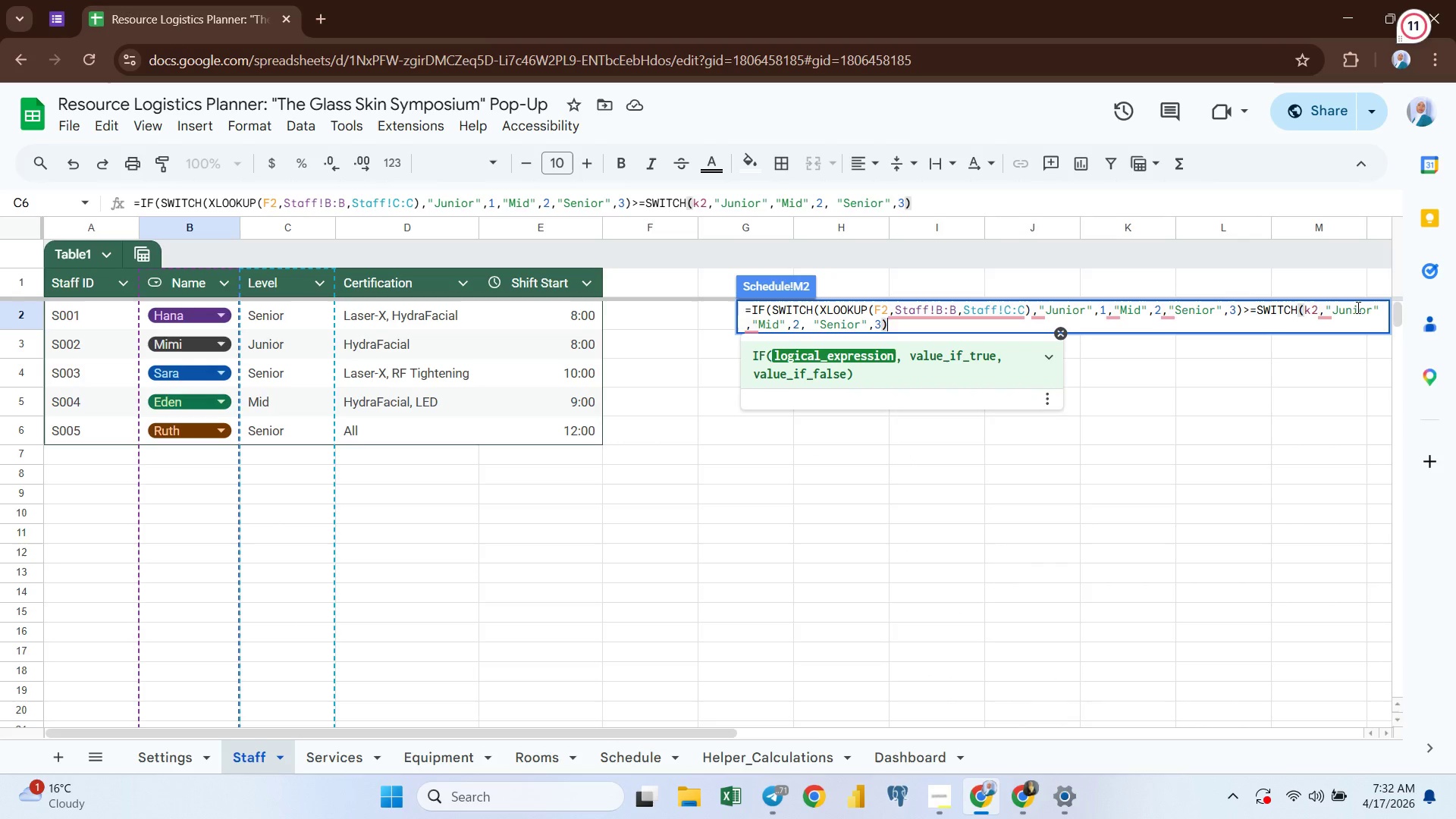 
key(Comma)
 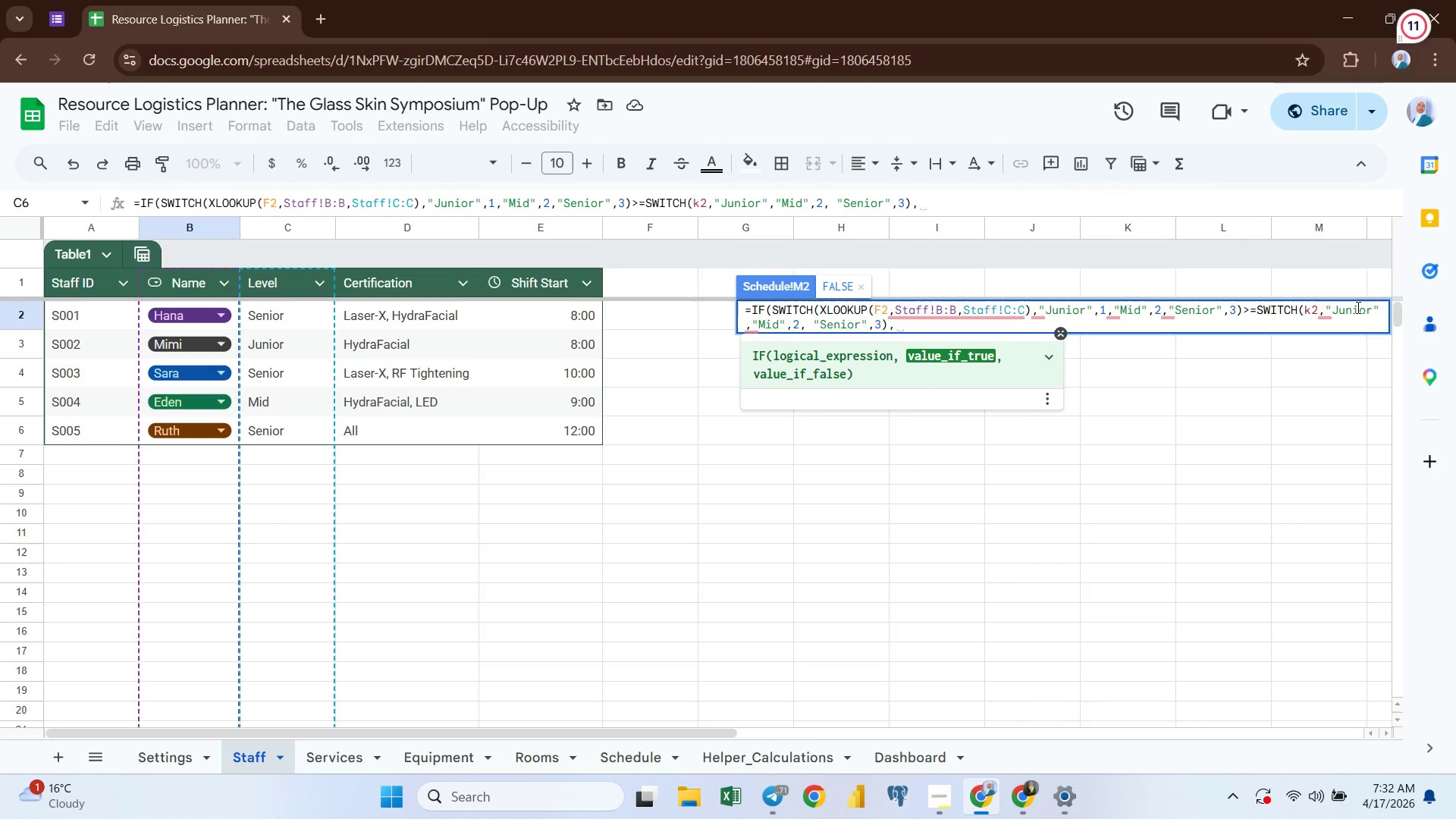 
key(Shift+Quote)
 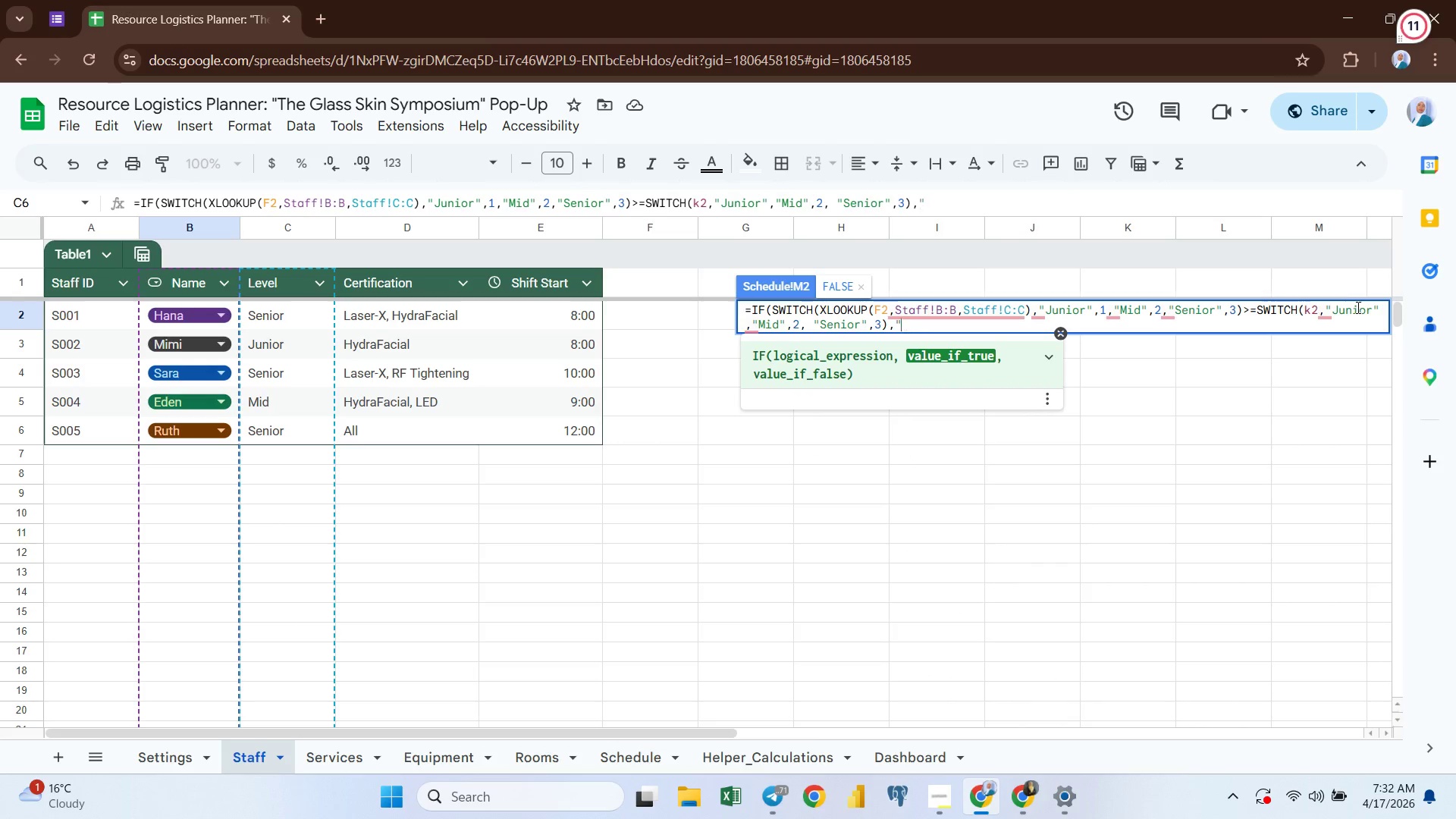 
key(Shift+Quote)
 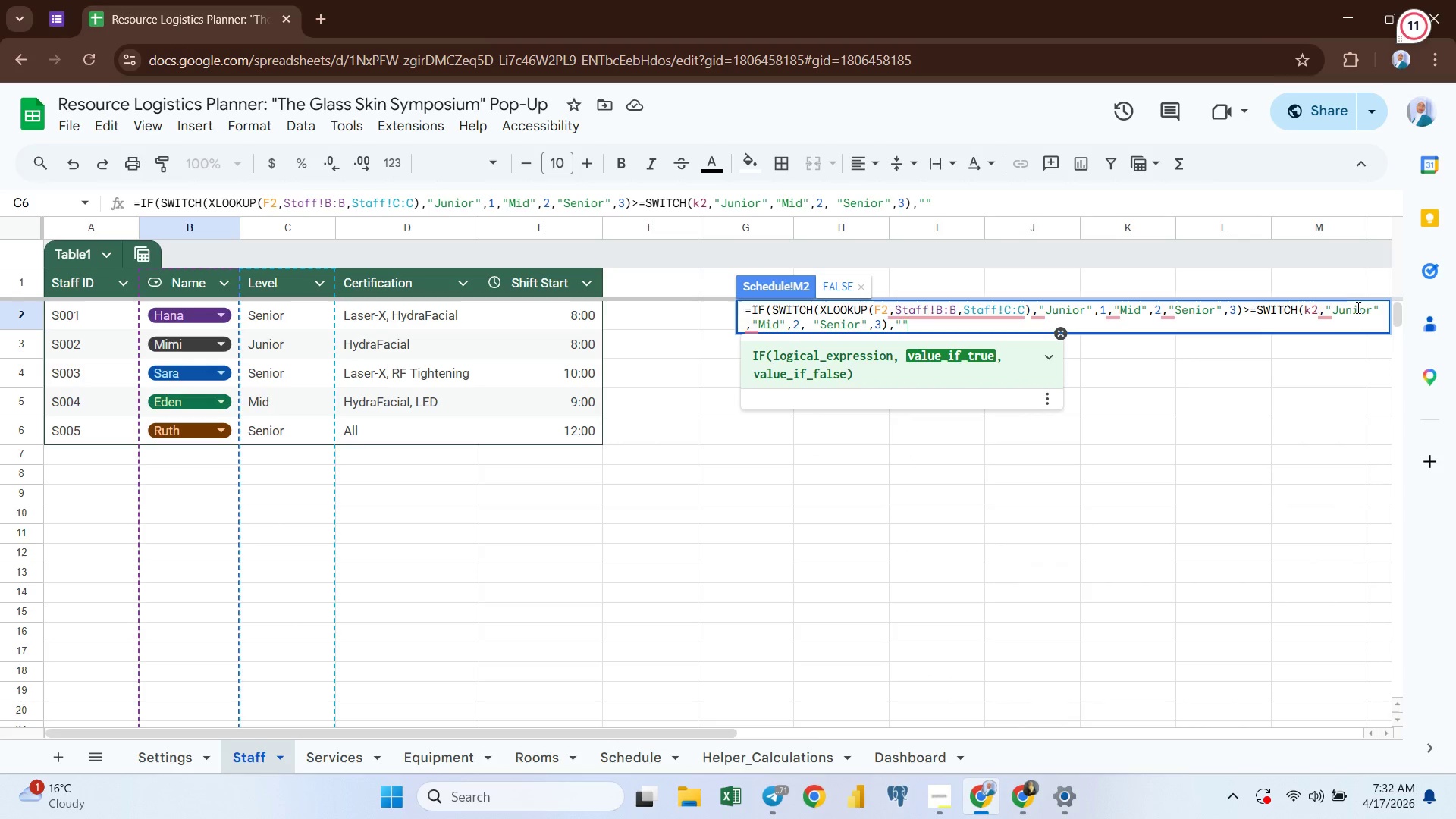 
key(ArrowLeft)
 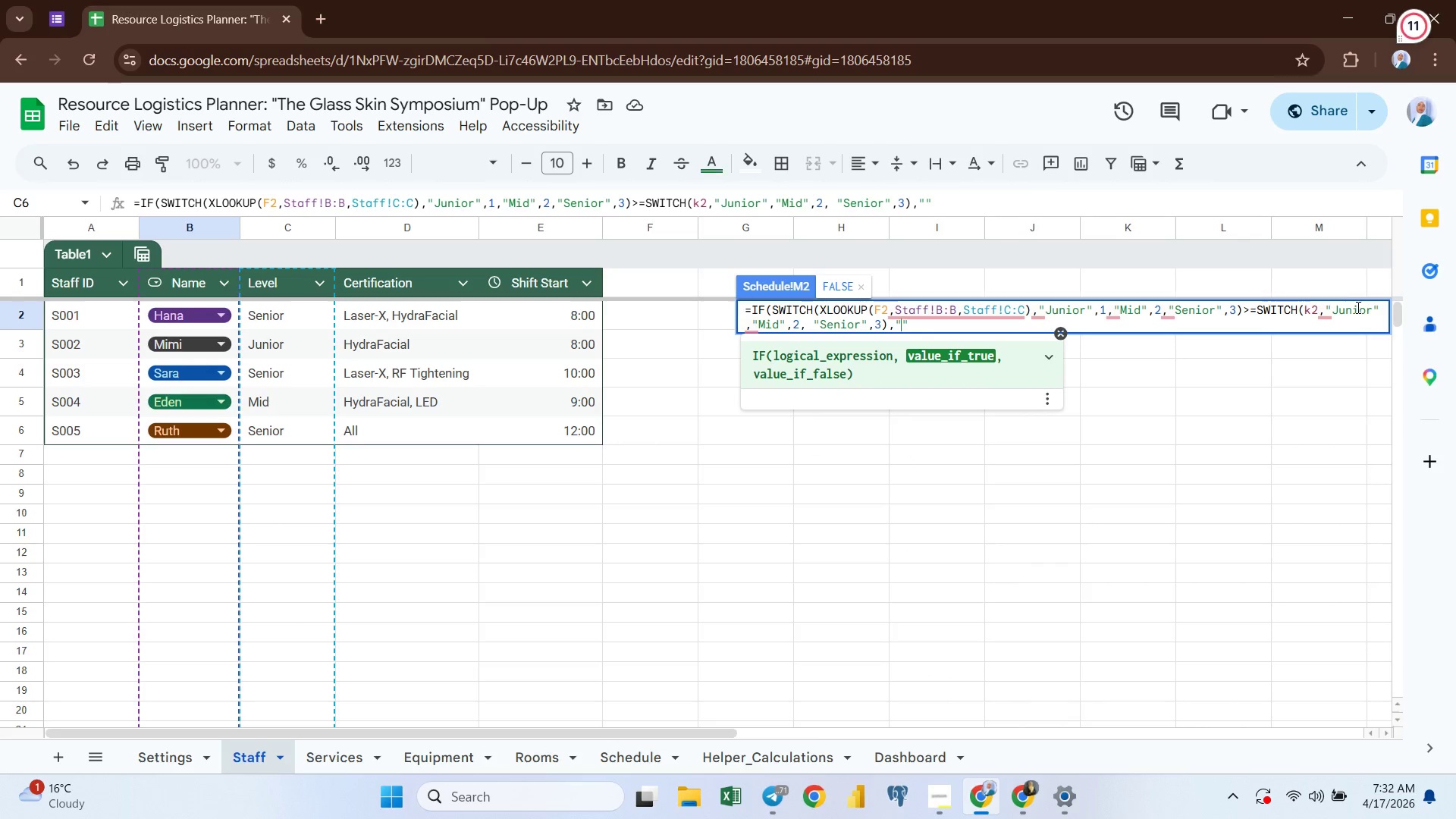 
type(Valid)
 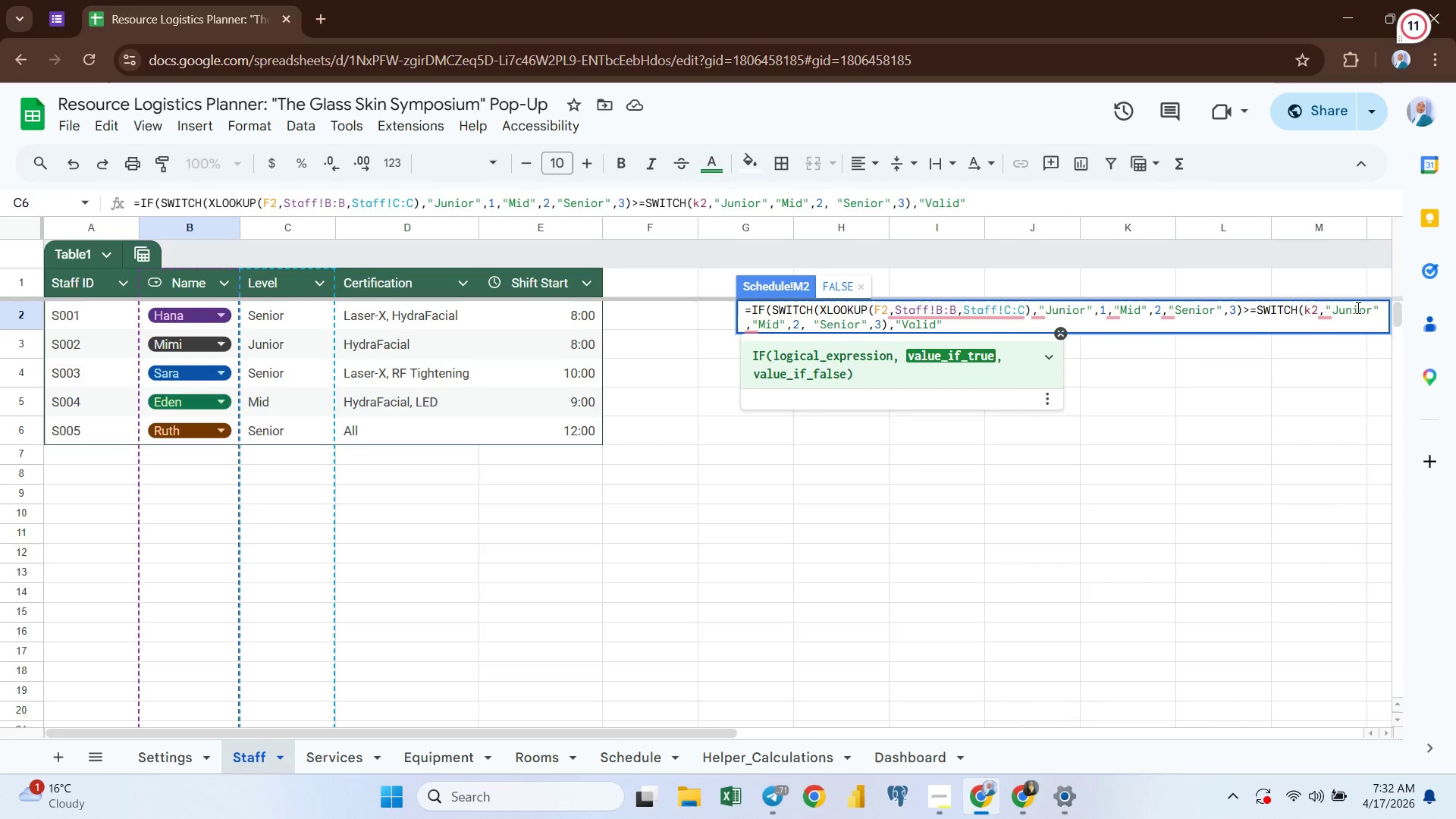 
key(ArrowRight)
 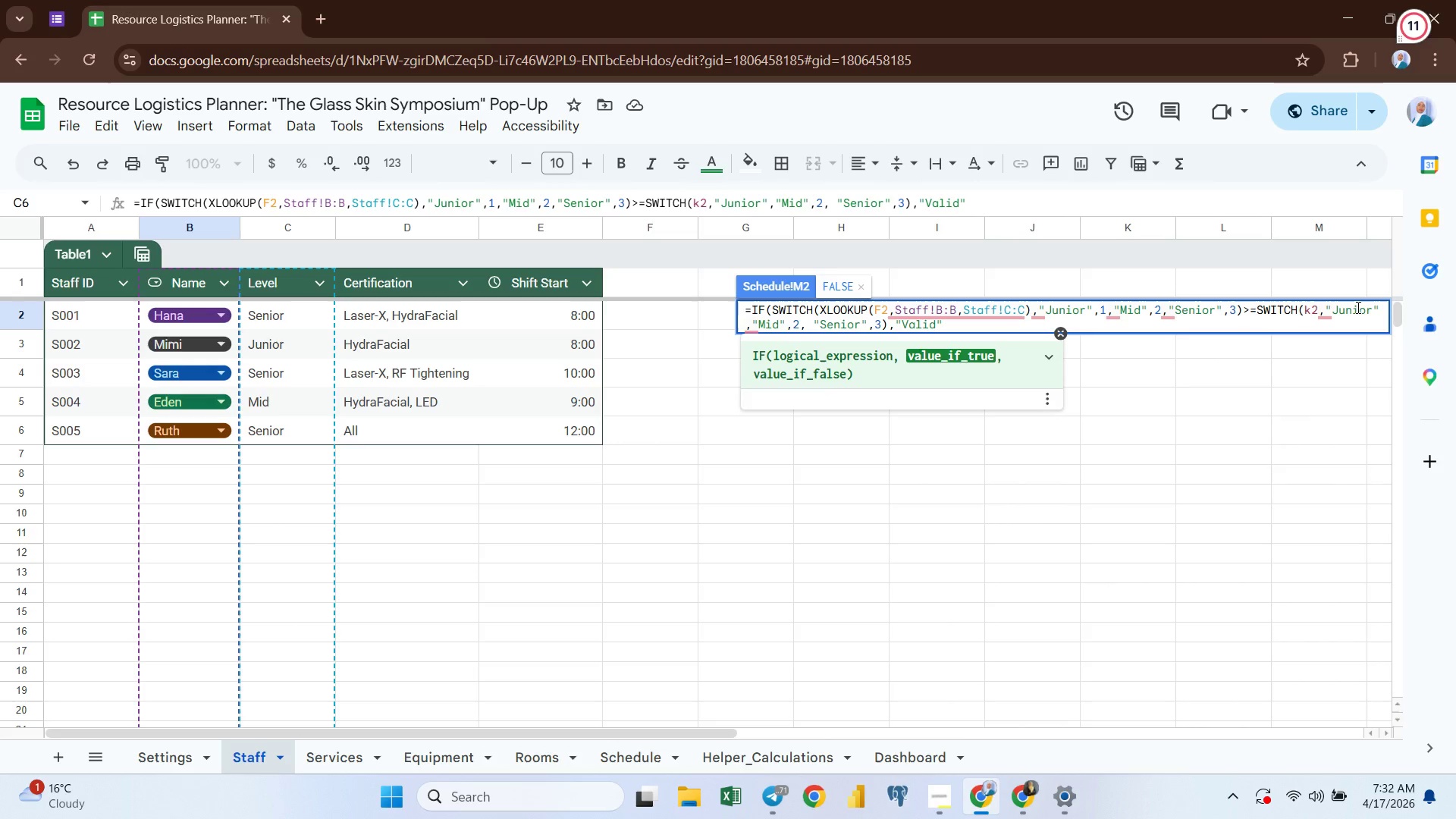 
key(Comma)
 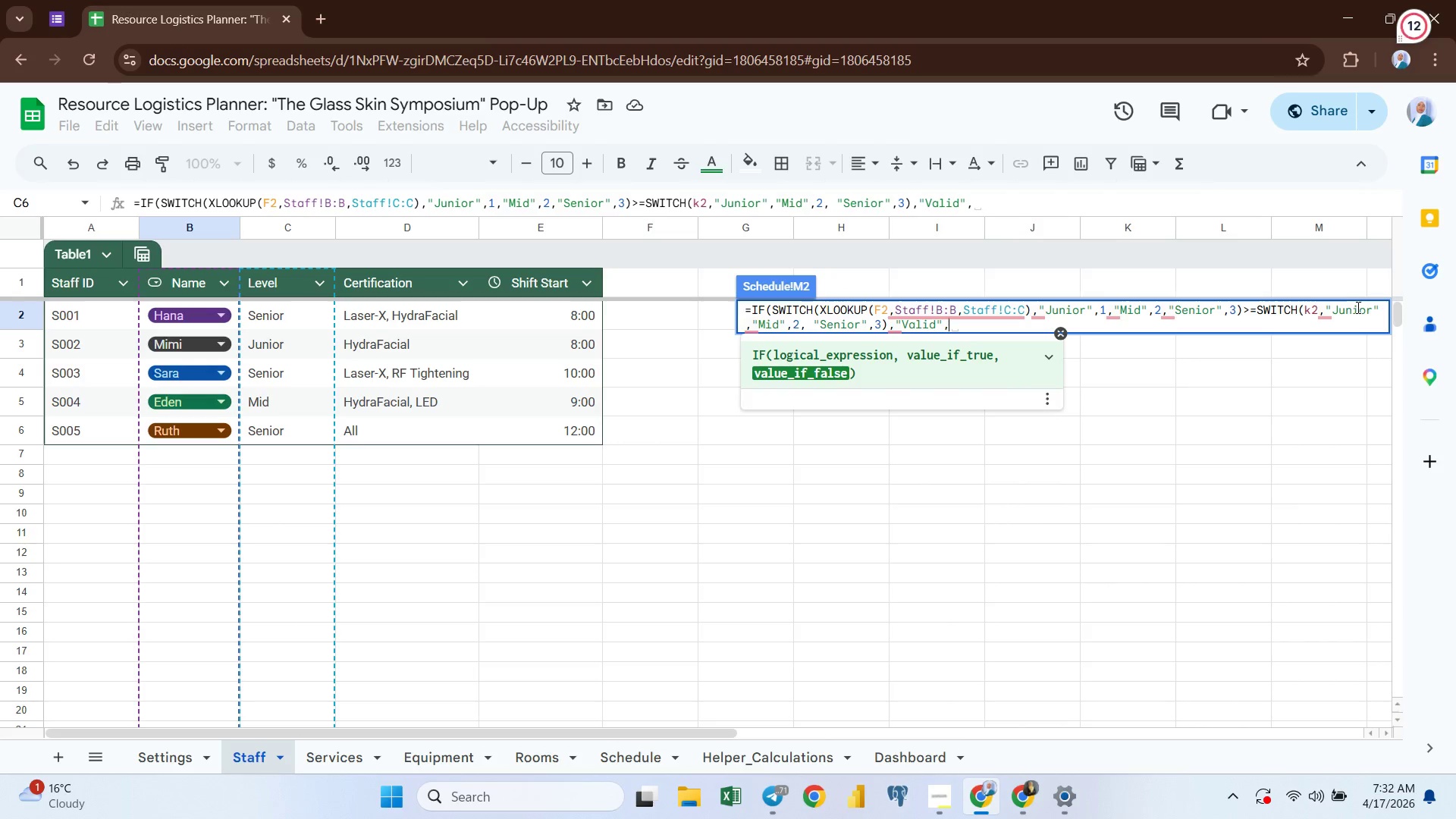 
key(Shift+Quote)
 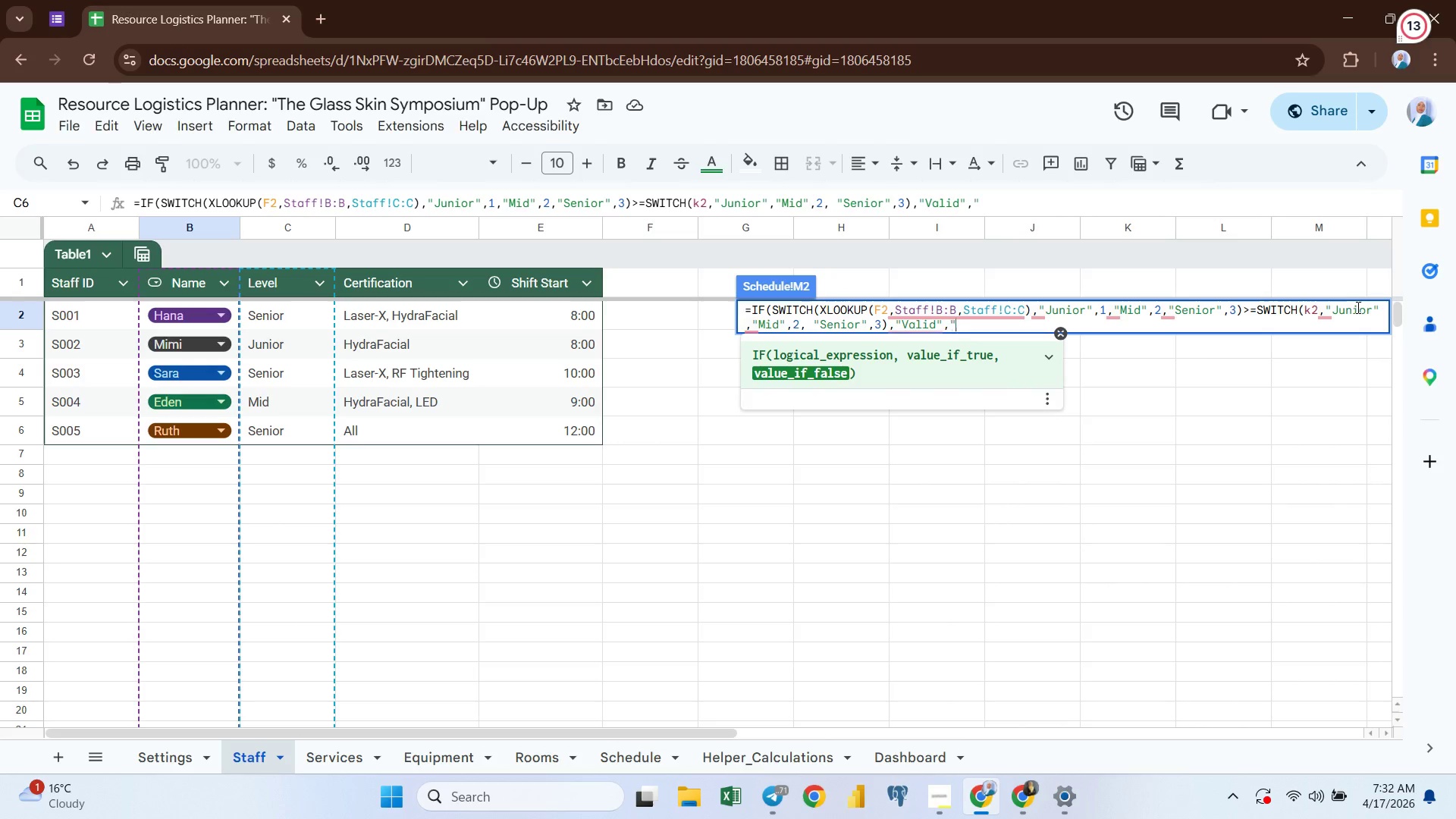 
key(Shift+Quote)
 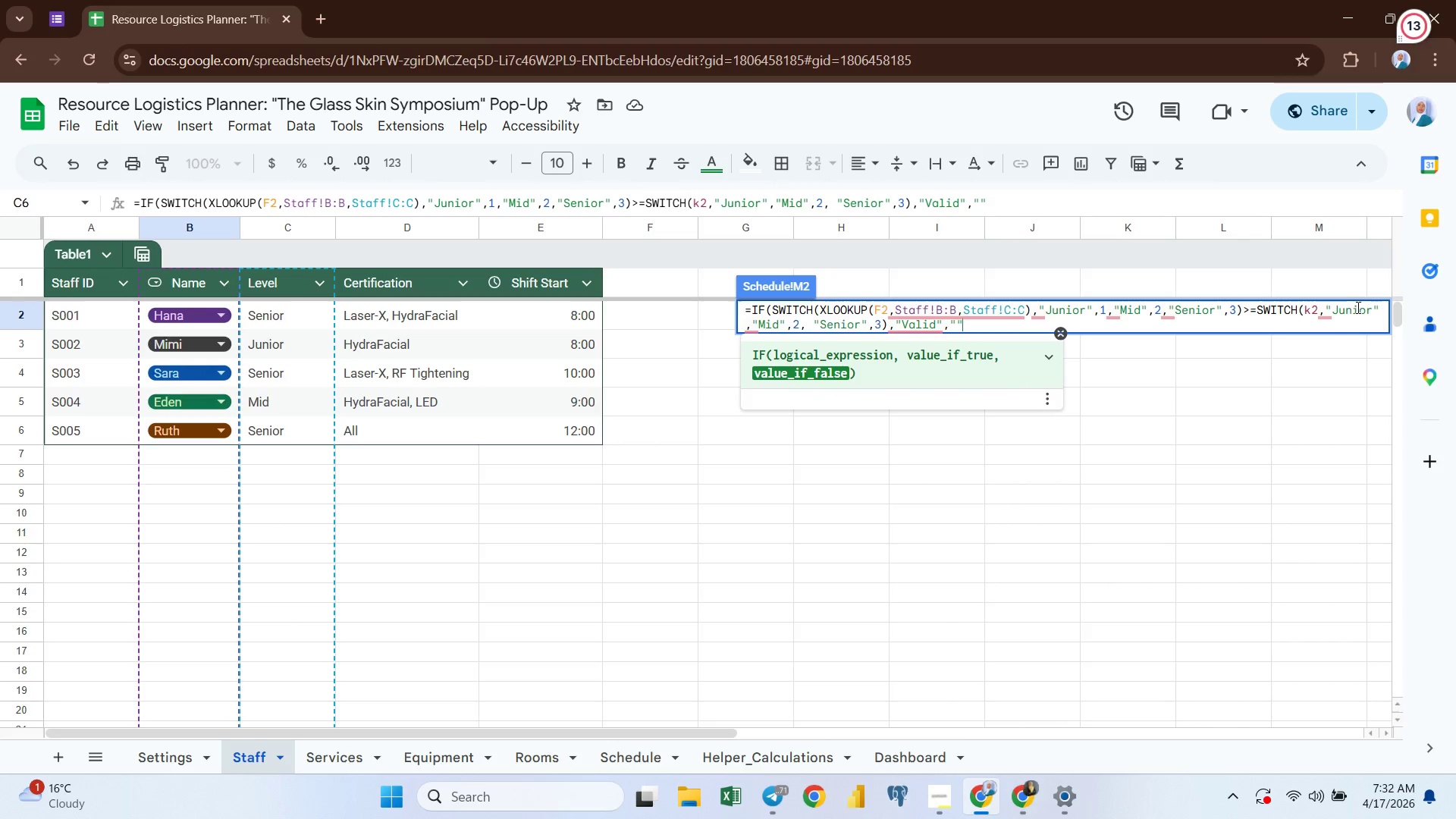 
key(ArrowLeft)
 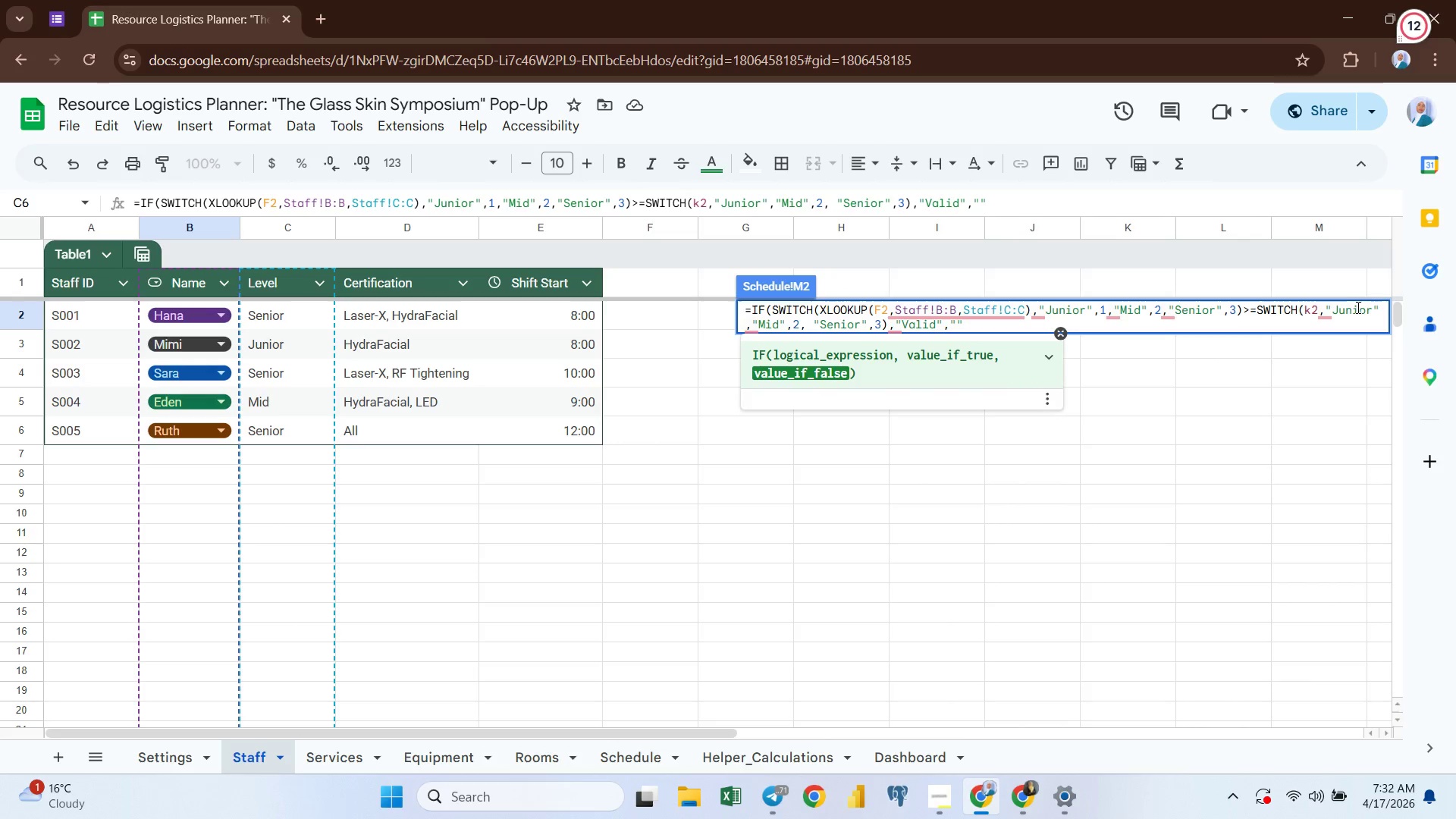 
type(Invalid)
 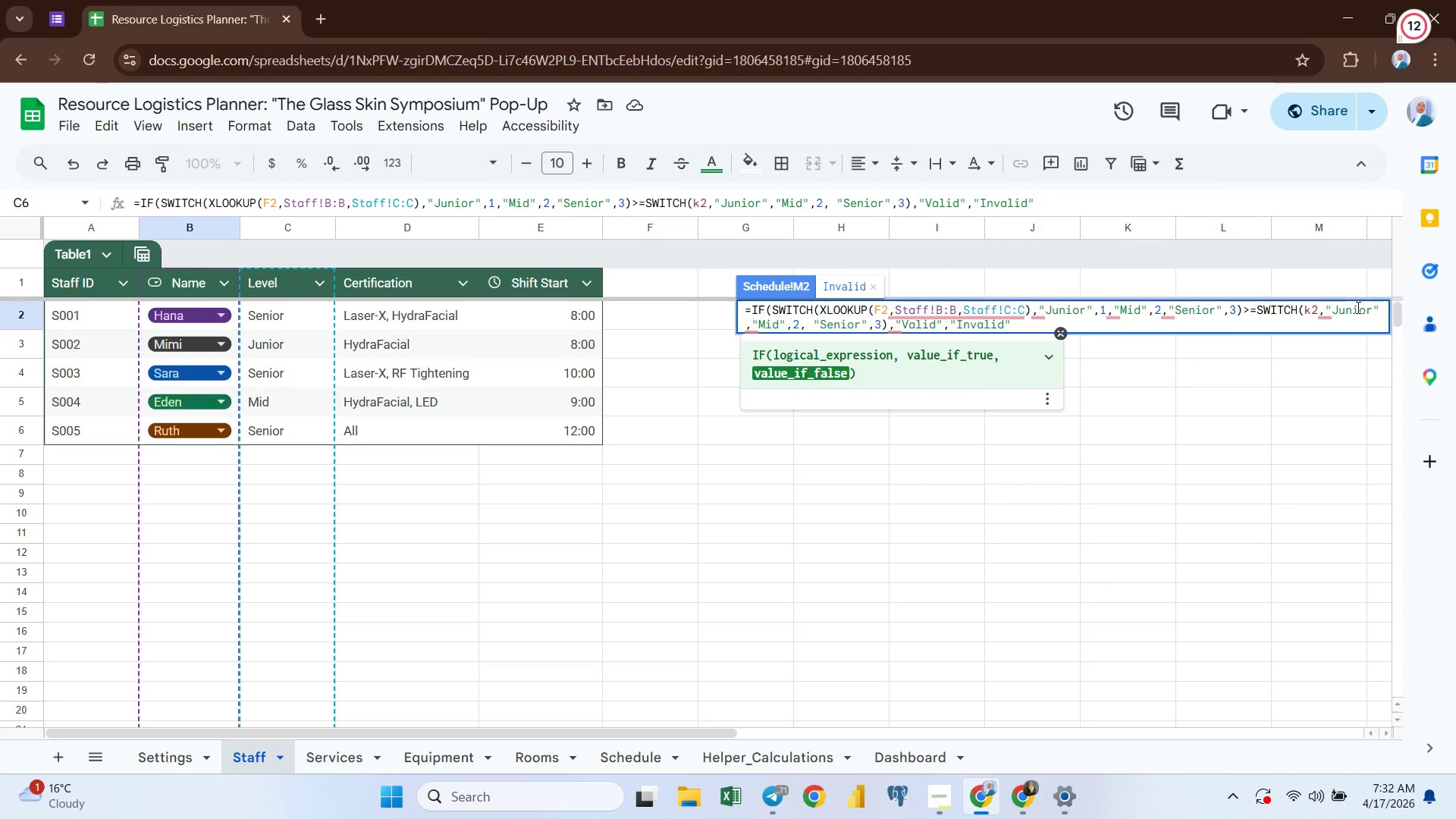 
key(ArrowRight)
 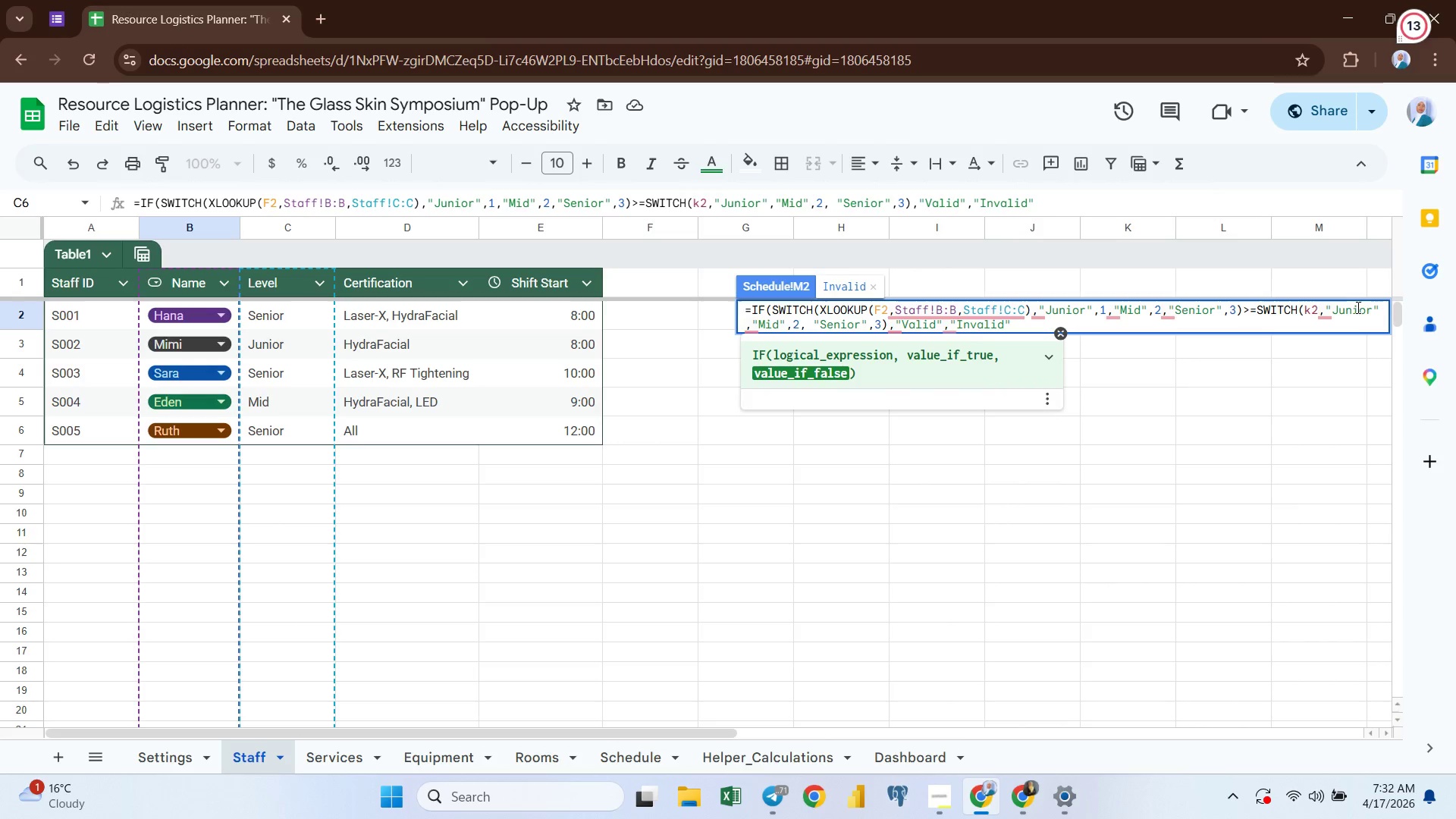 
key(Enter)
 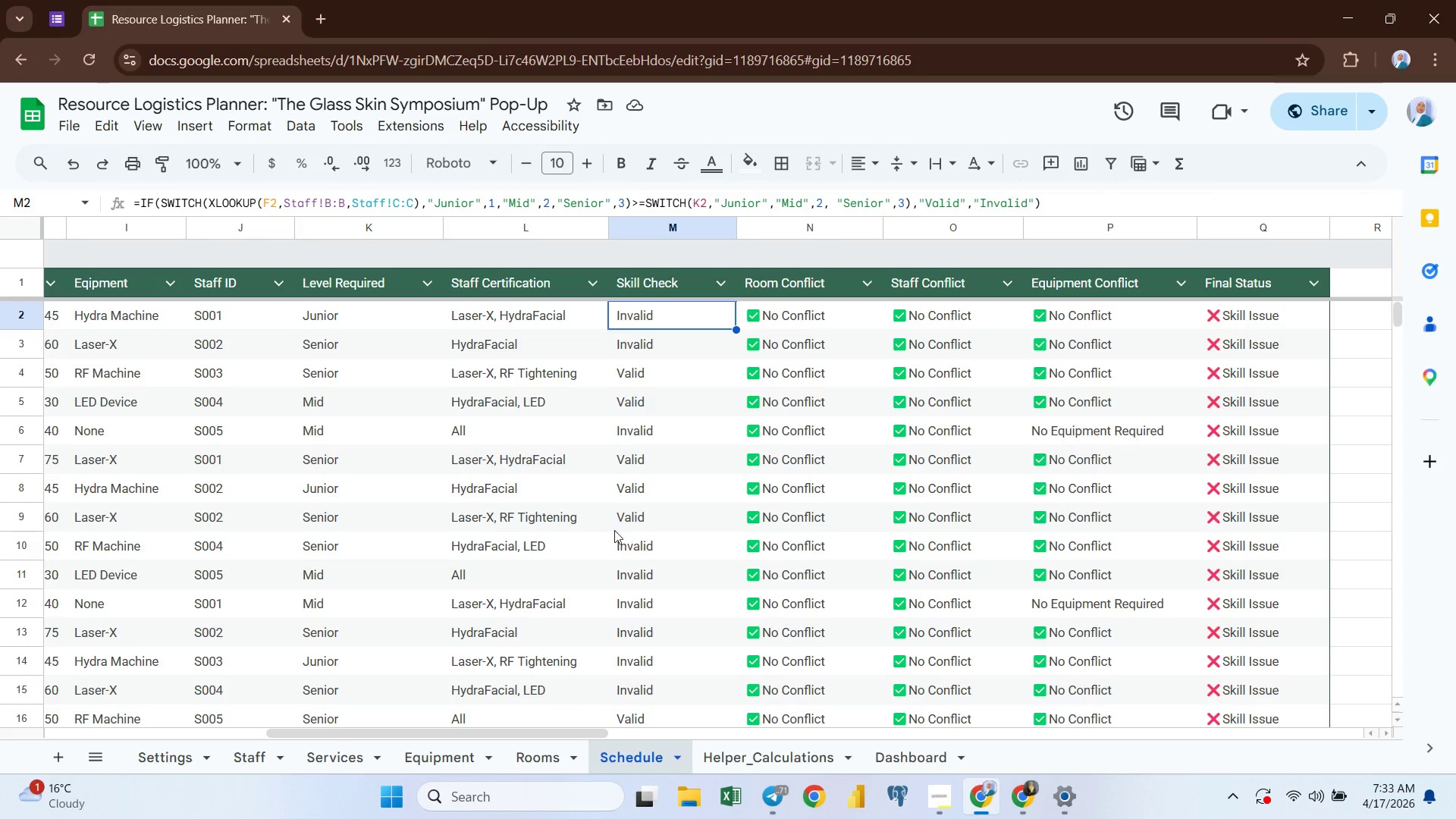 
wait(22.39)
 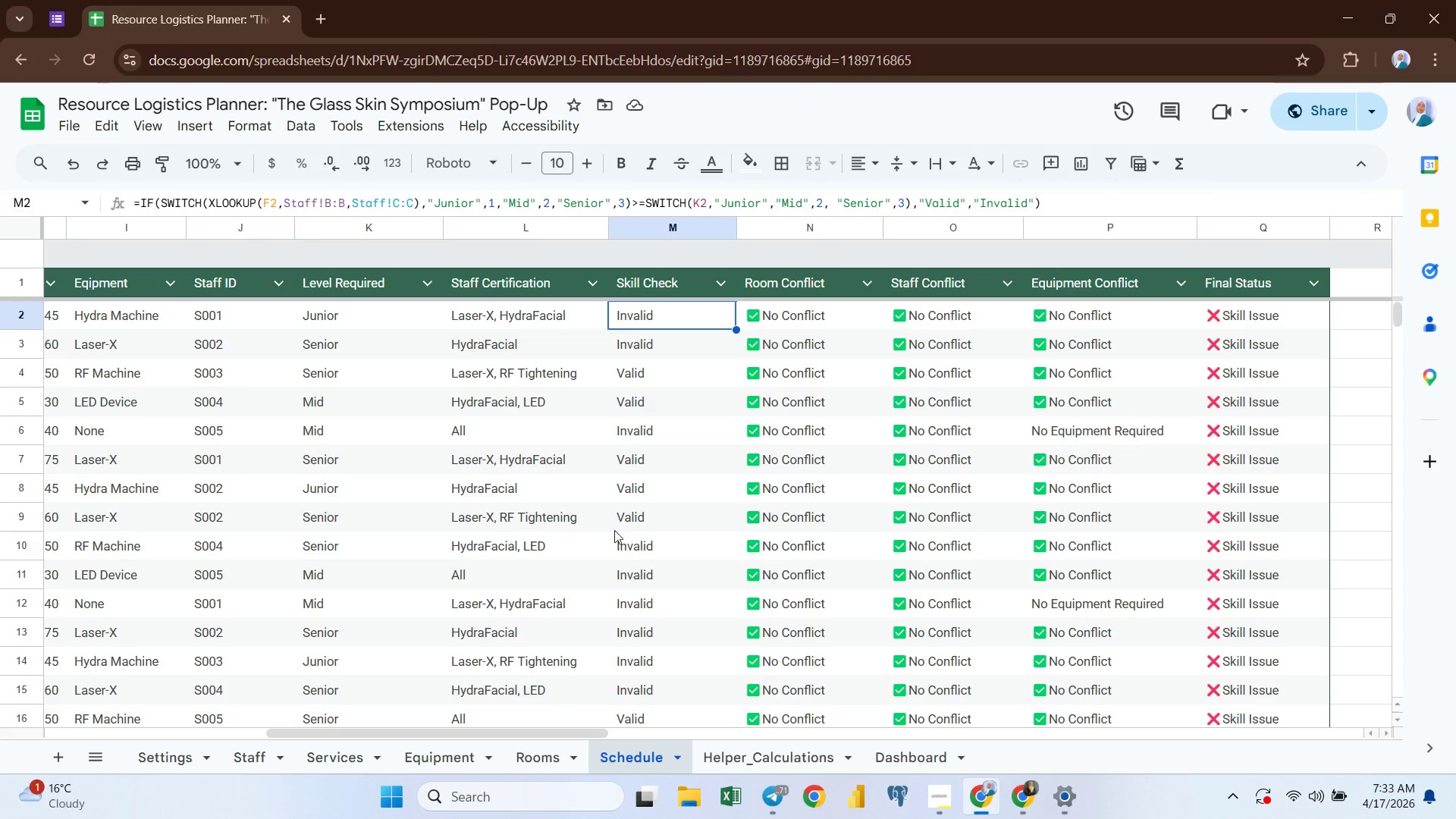 
left_click([667, 312])
 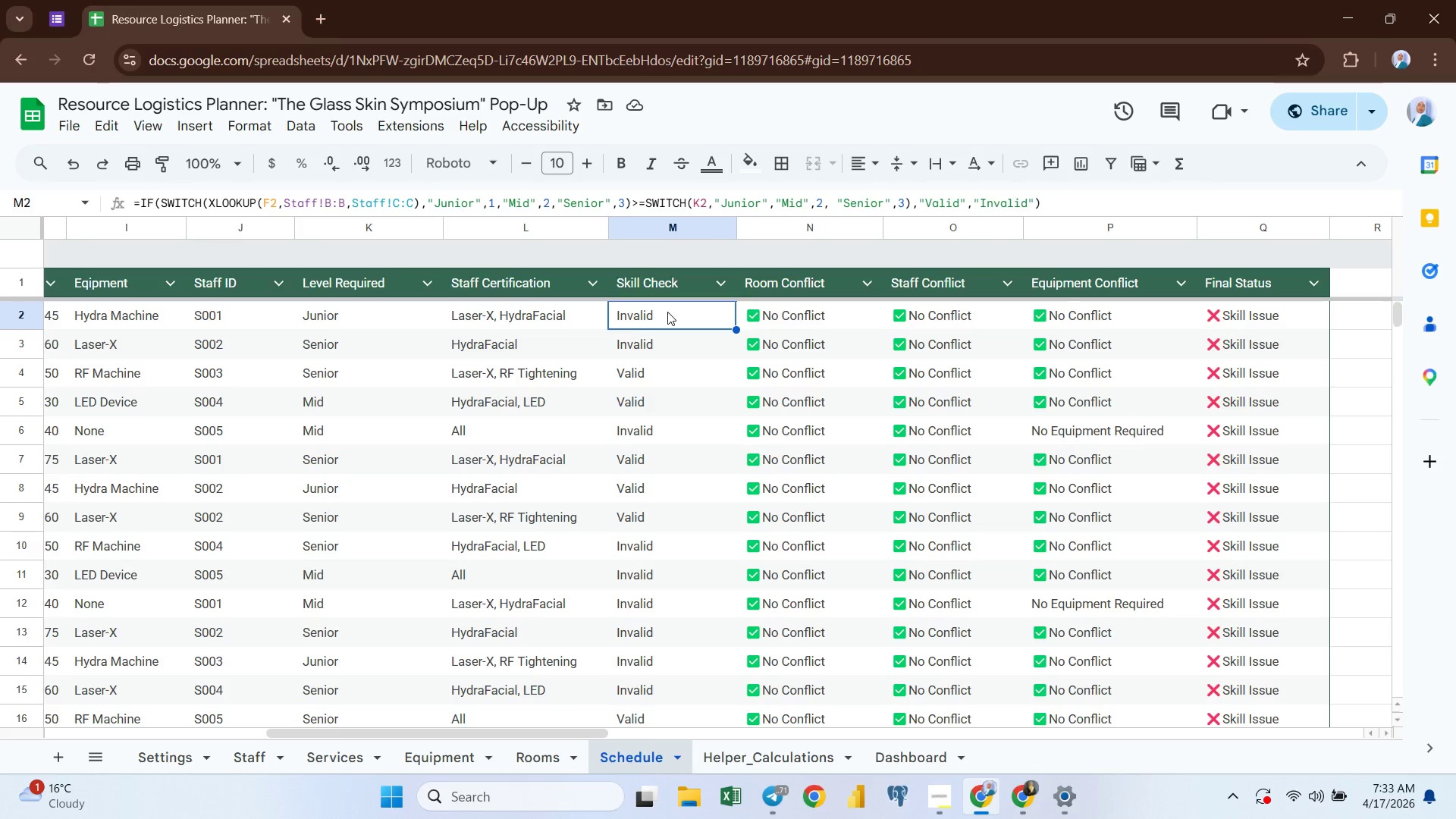 
left_click([657, 347])
 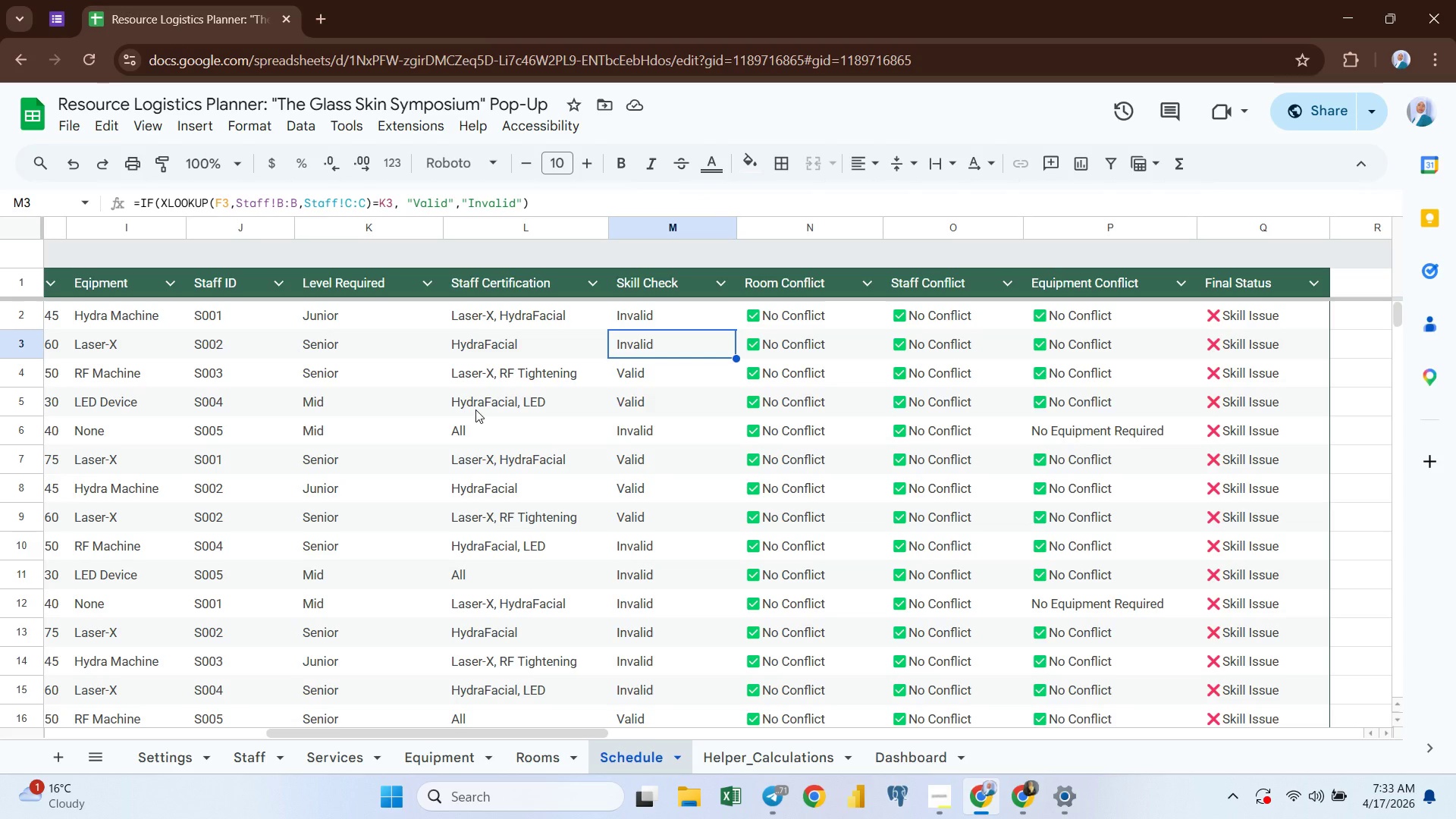 
wait(9.8)
 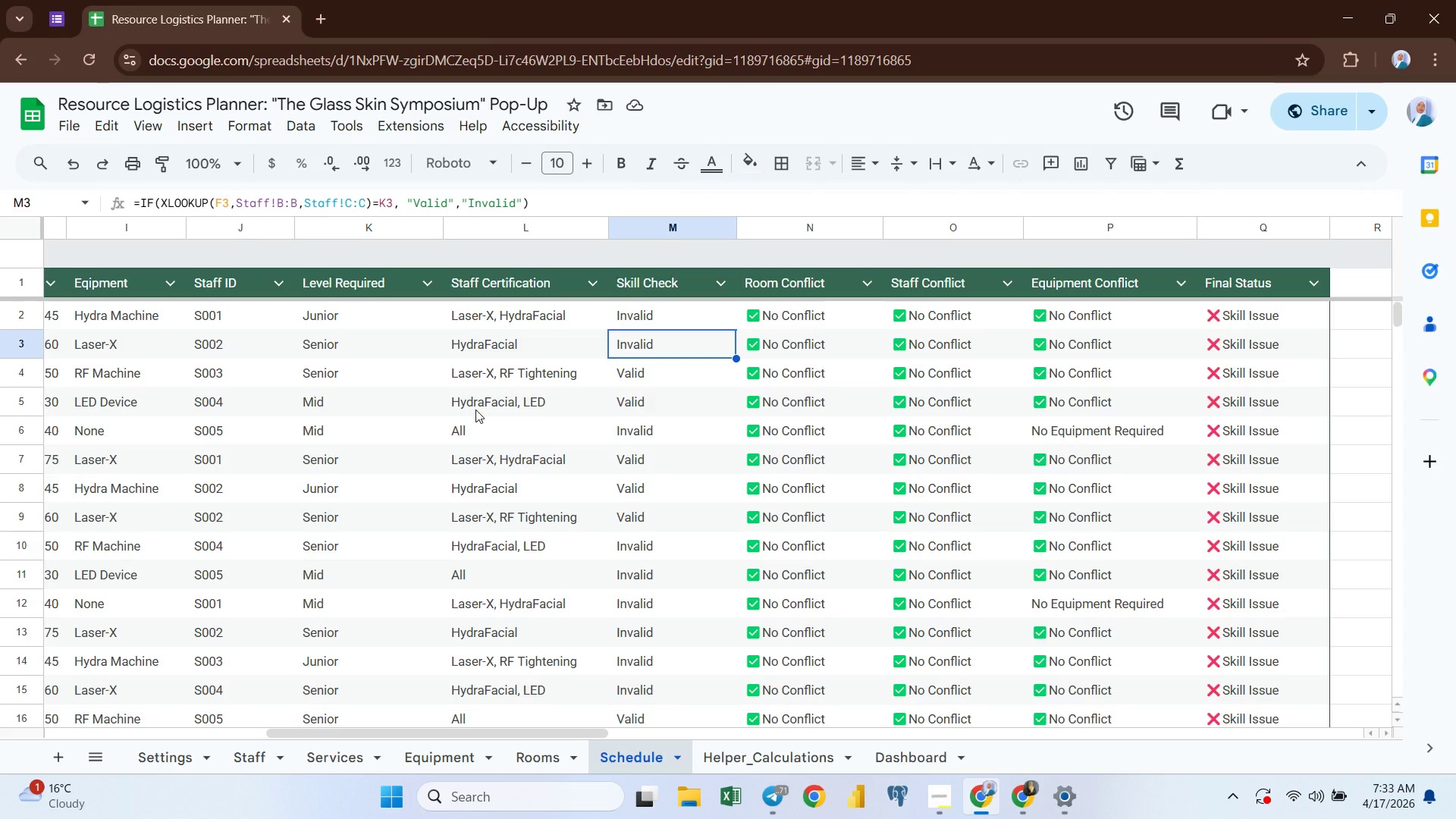 
left_click([239, 751])
 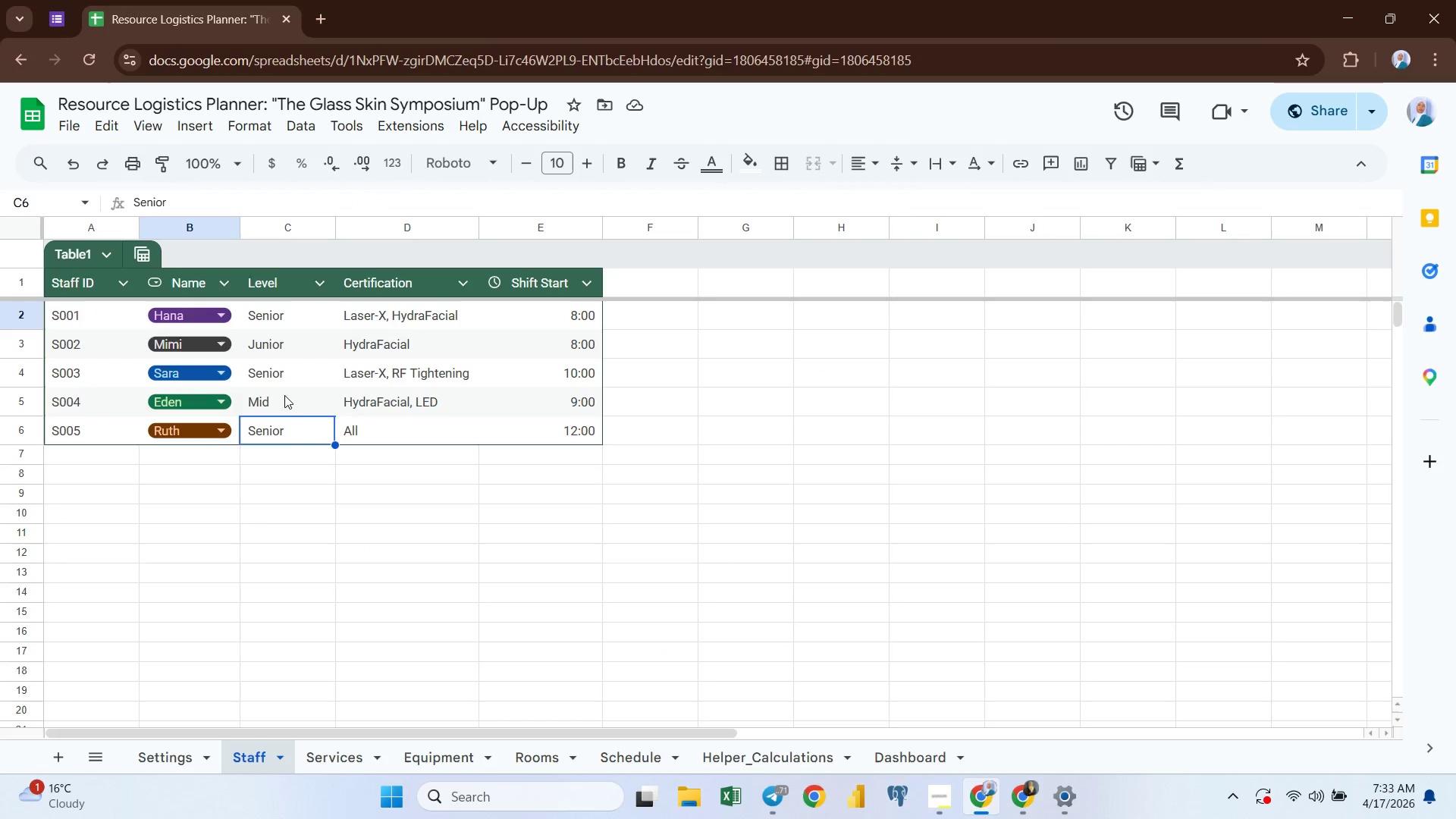 
left_click([359, 432])
 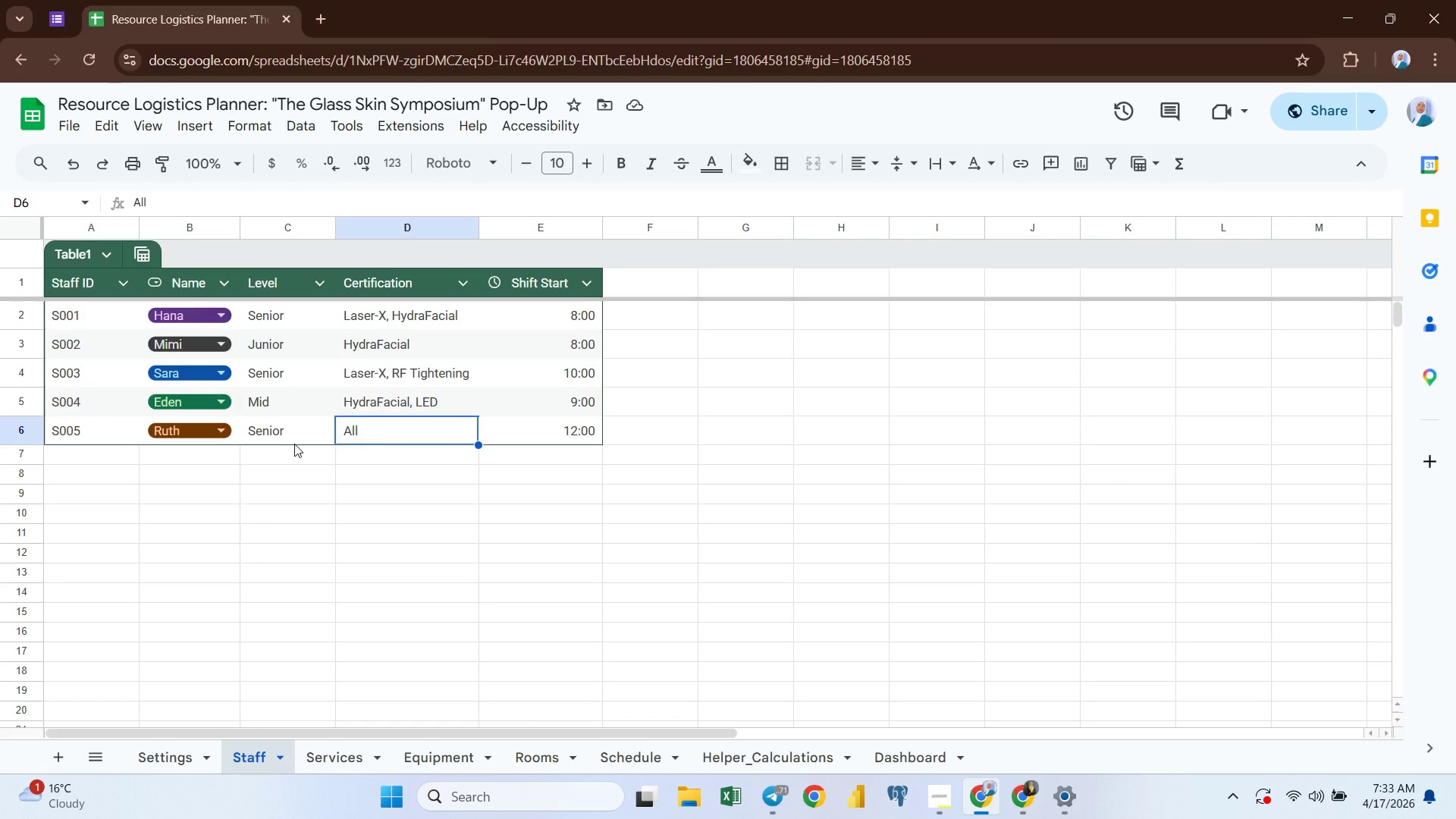 
left_click([288, 444])
 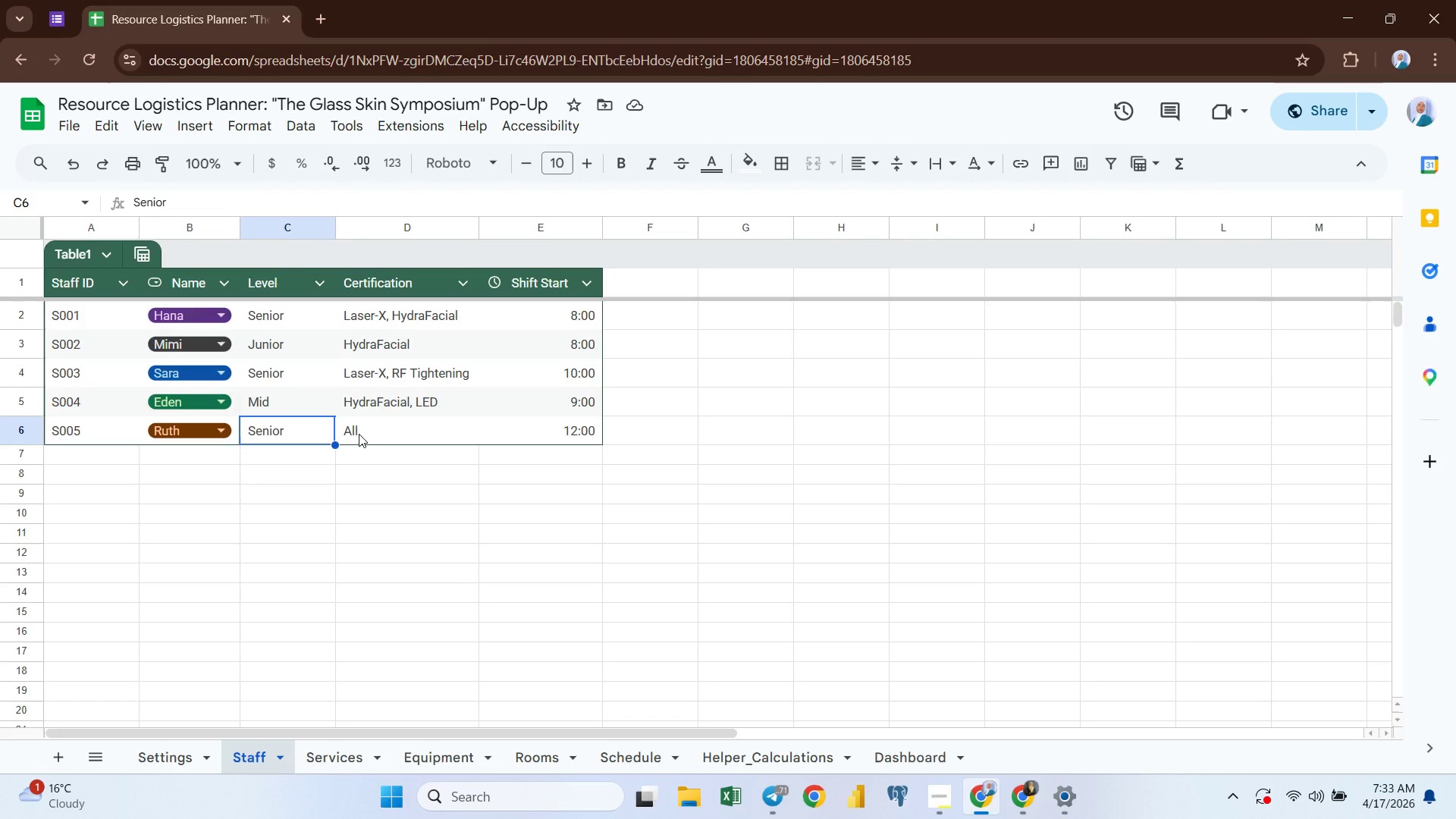 
left_click([359, 434])
 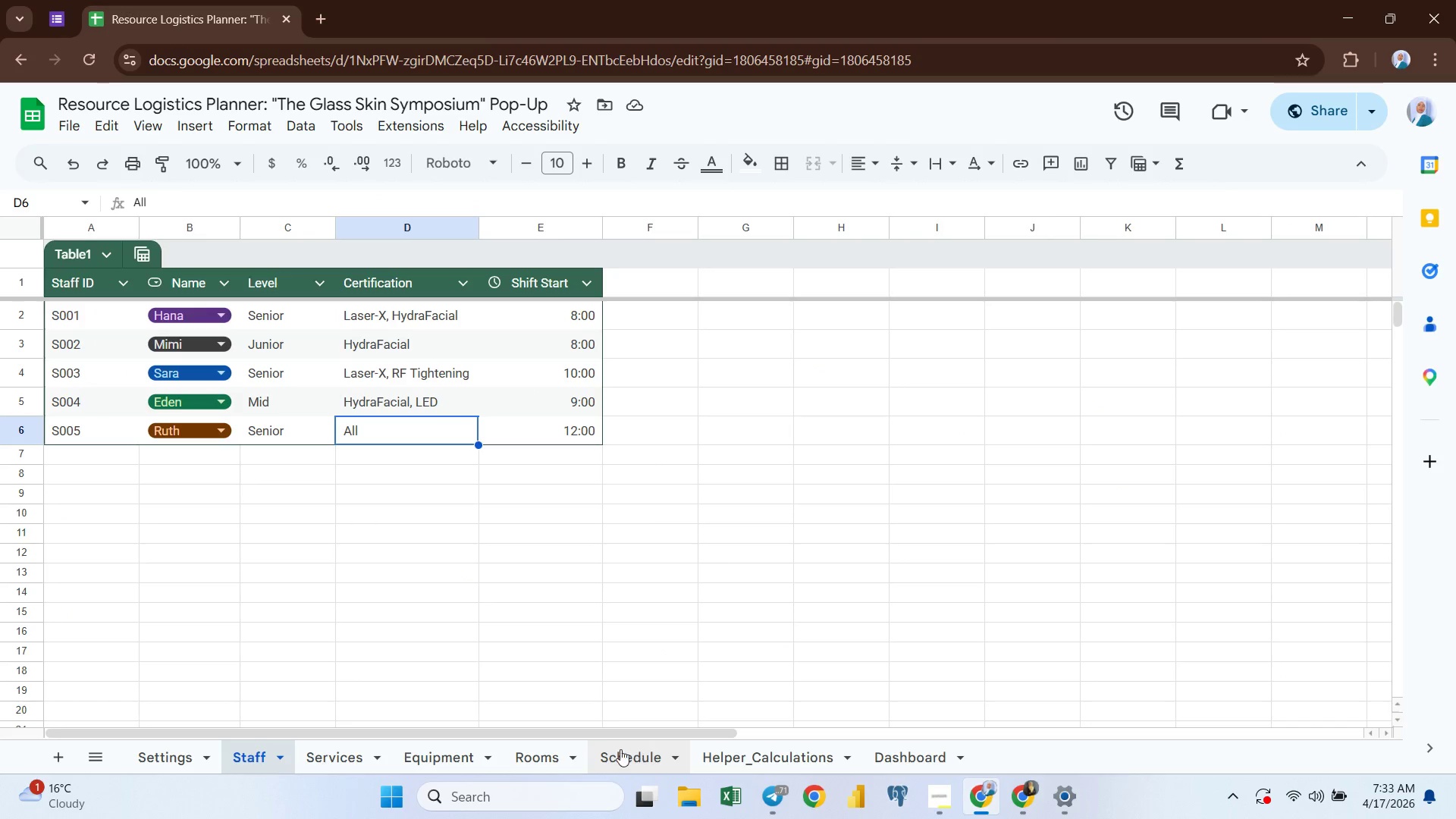 
left_click([626, 758])
 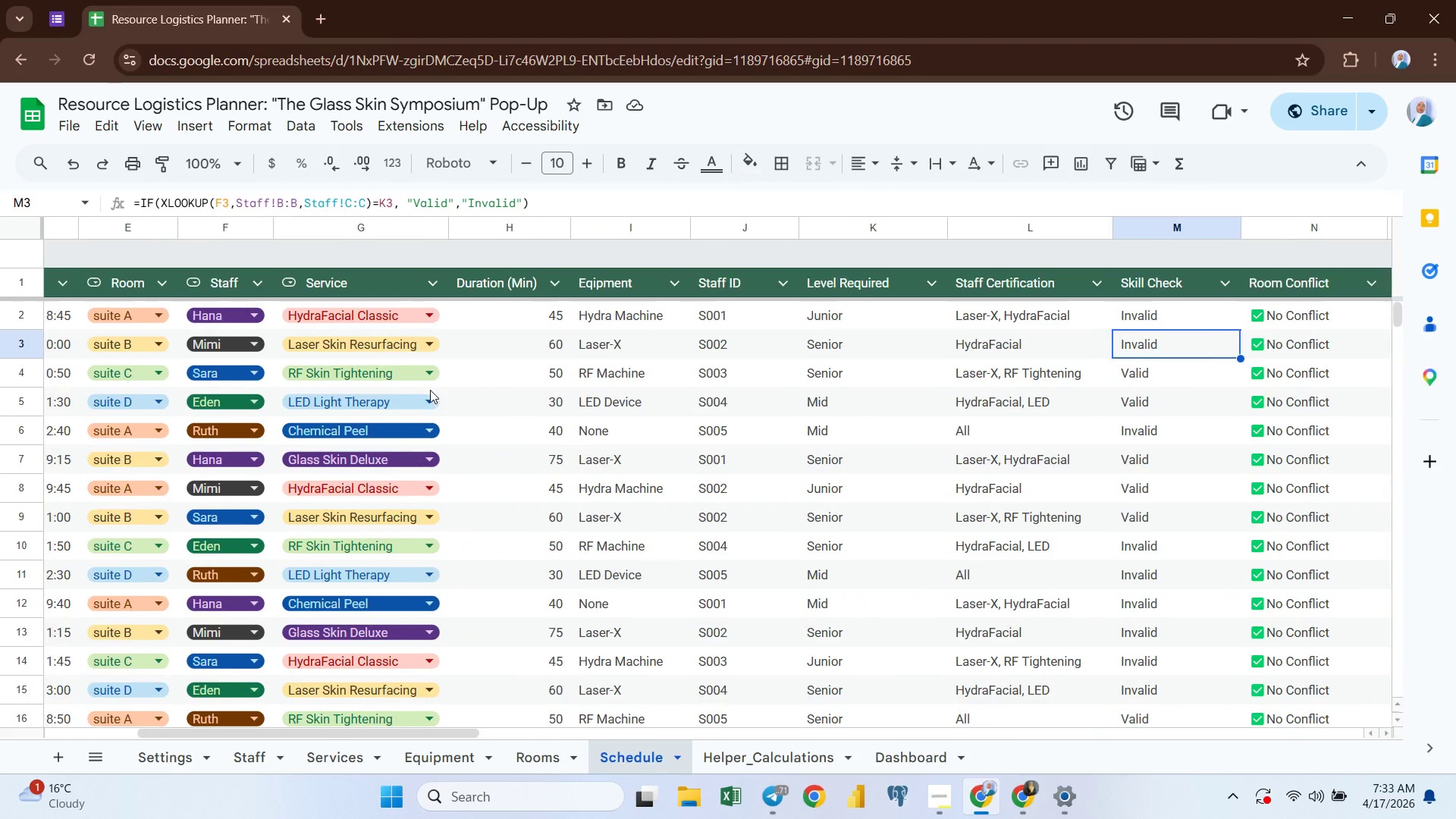 
wait(7.34)
 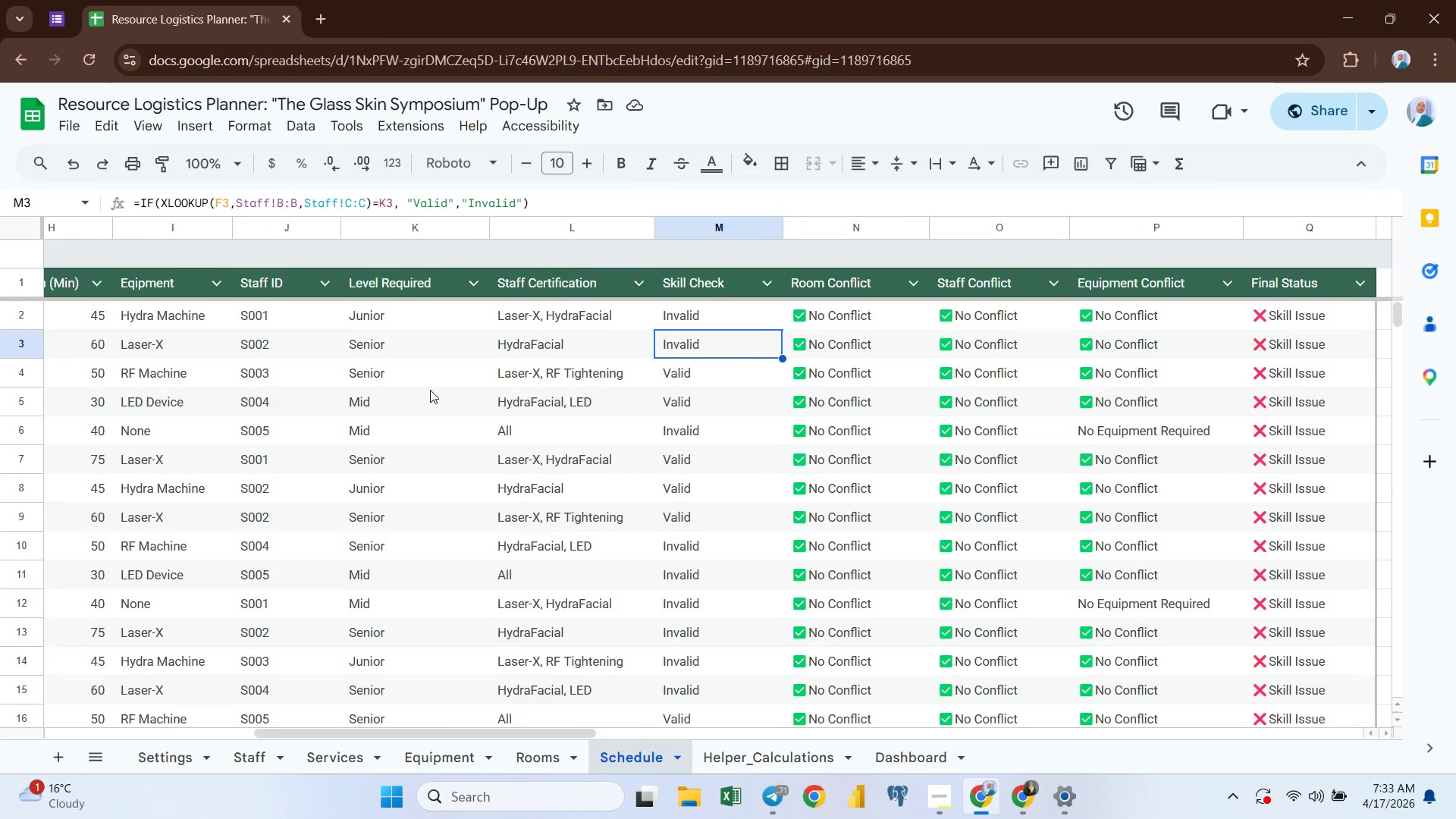 
left_click([7, 428])
 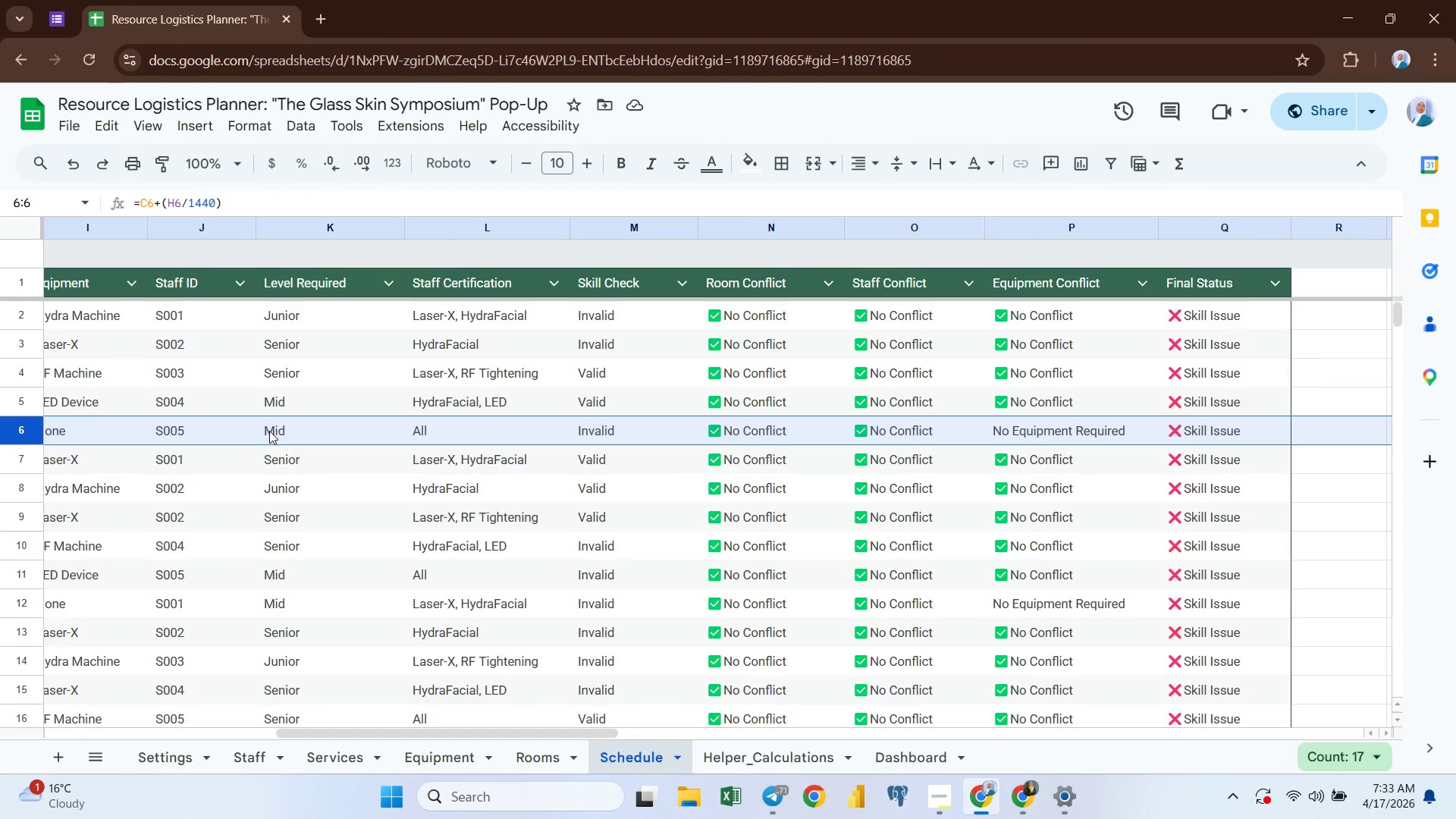 
wait(17.17)
 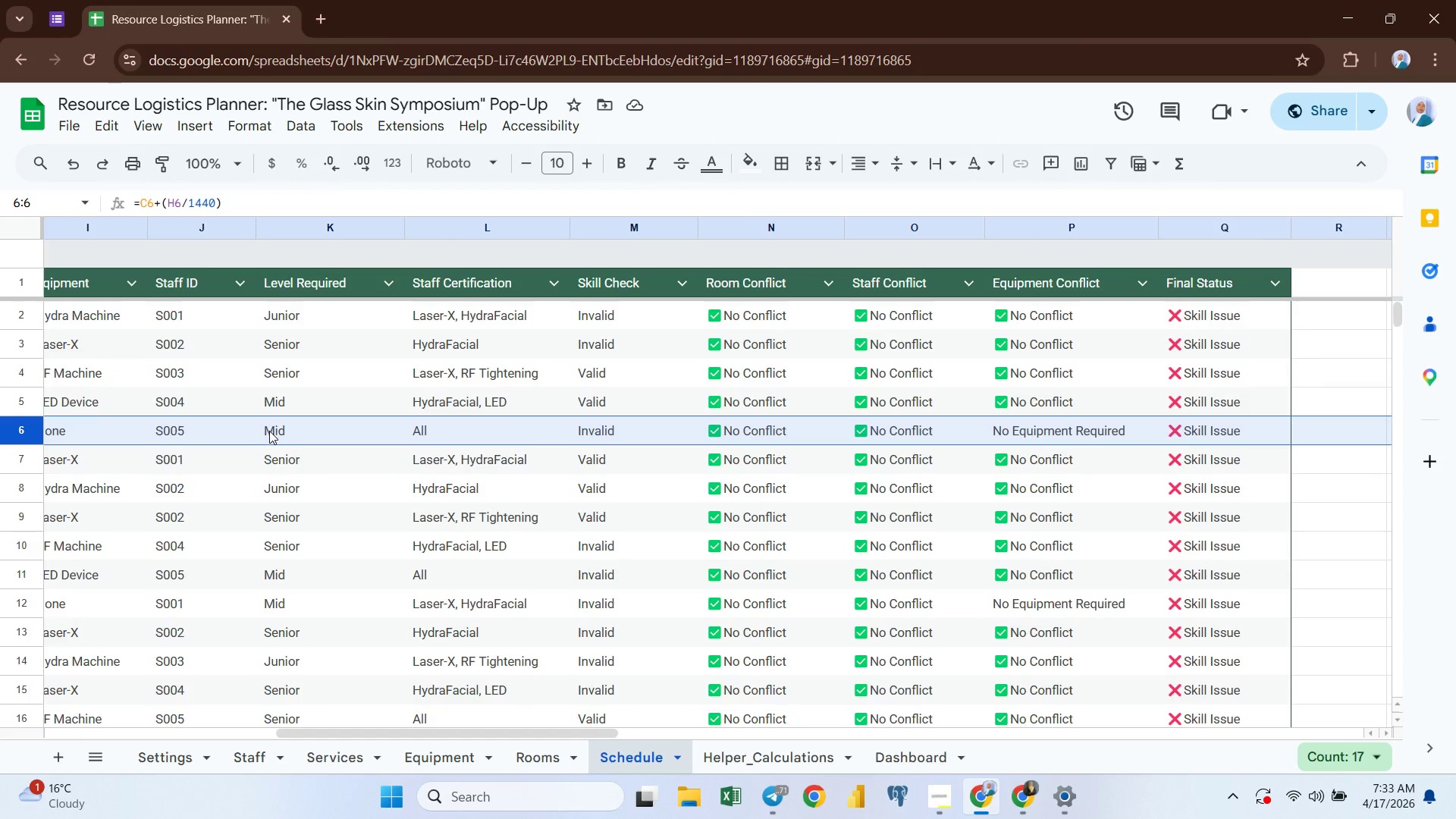 
left_click([591, 433])
 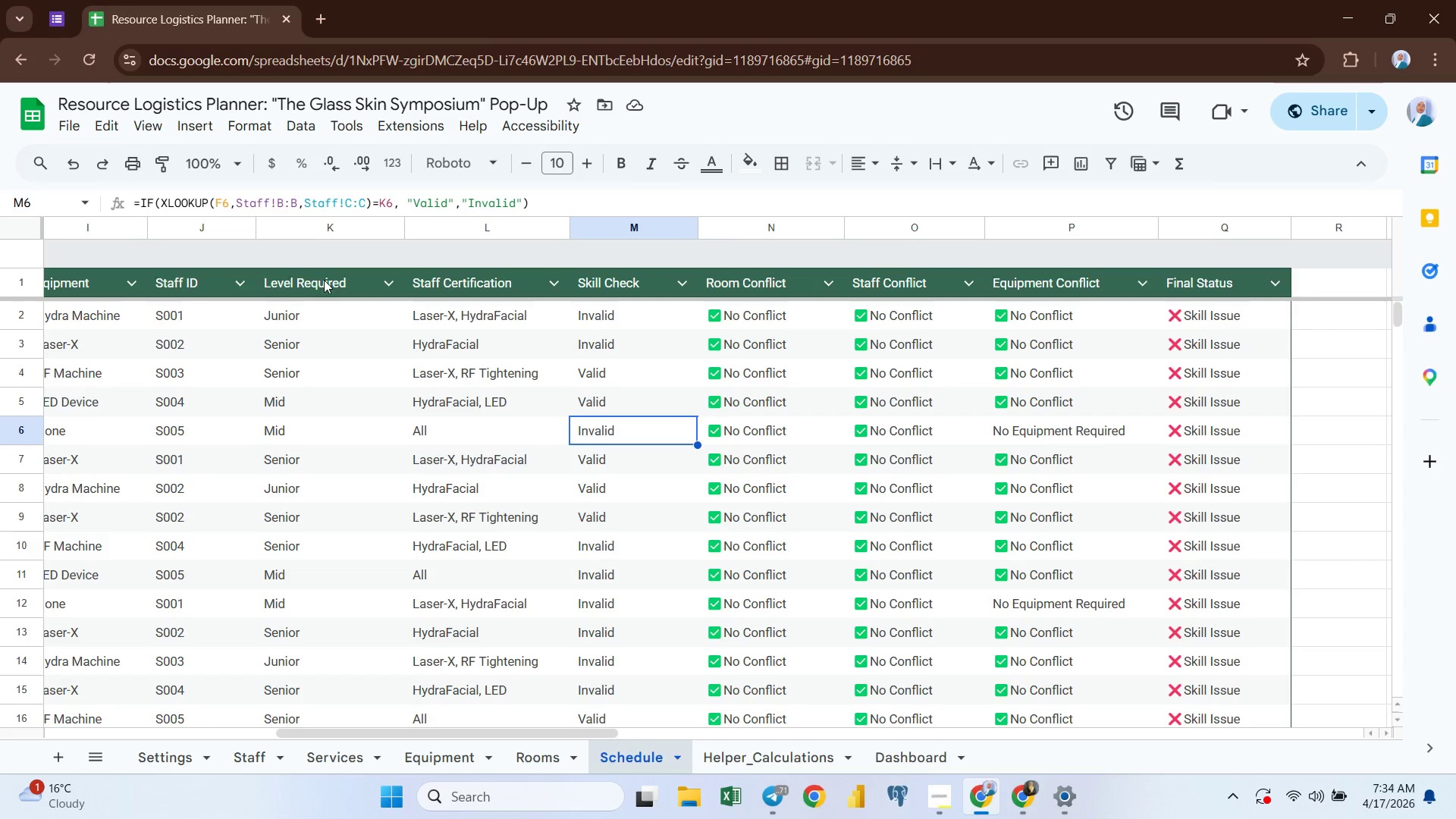 
wait(15.84)
 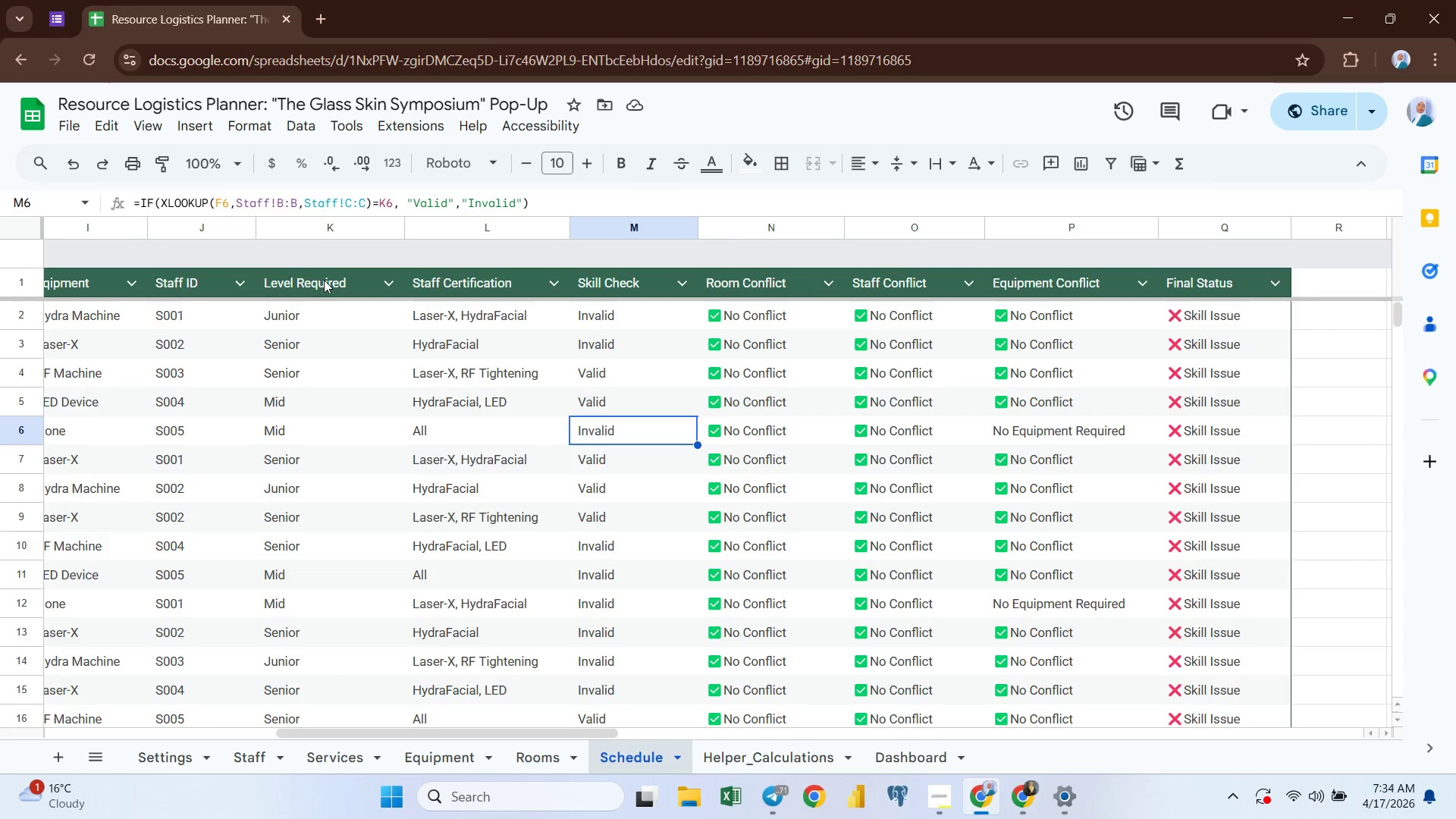 
left_click([287, 435])
 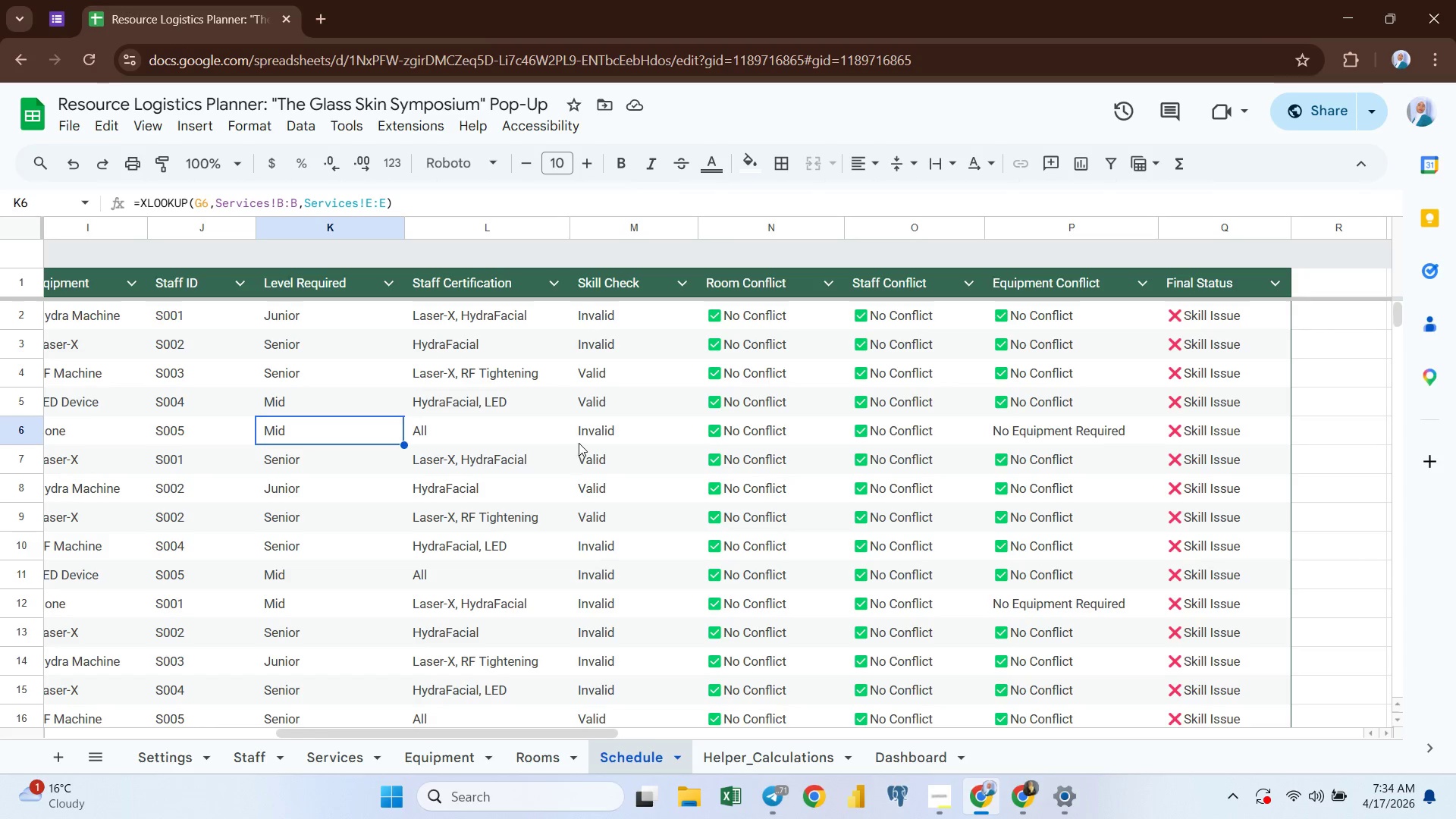 
wait(5.16)
 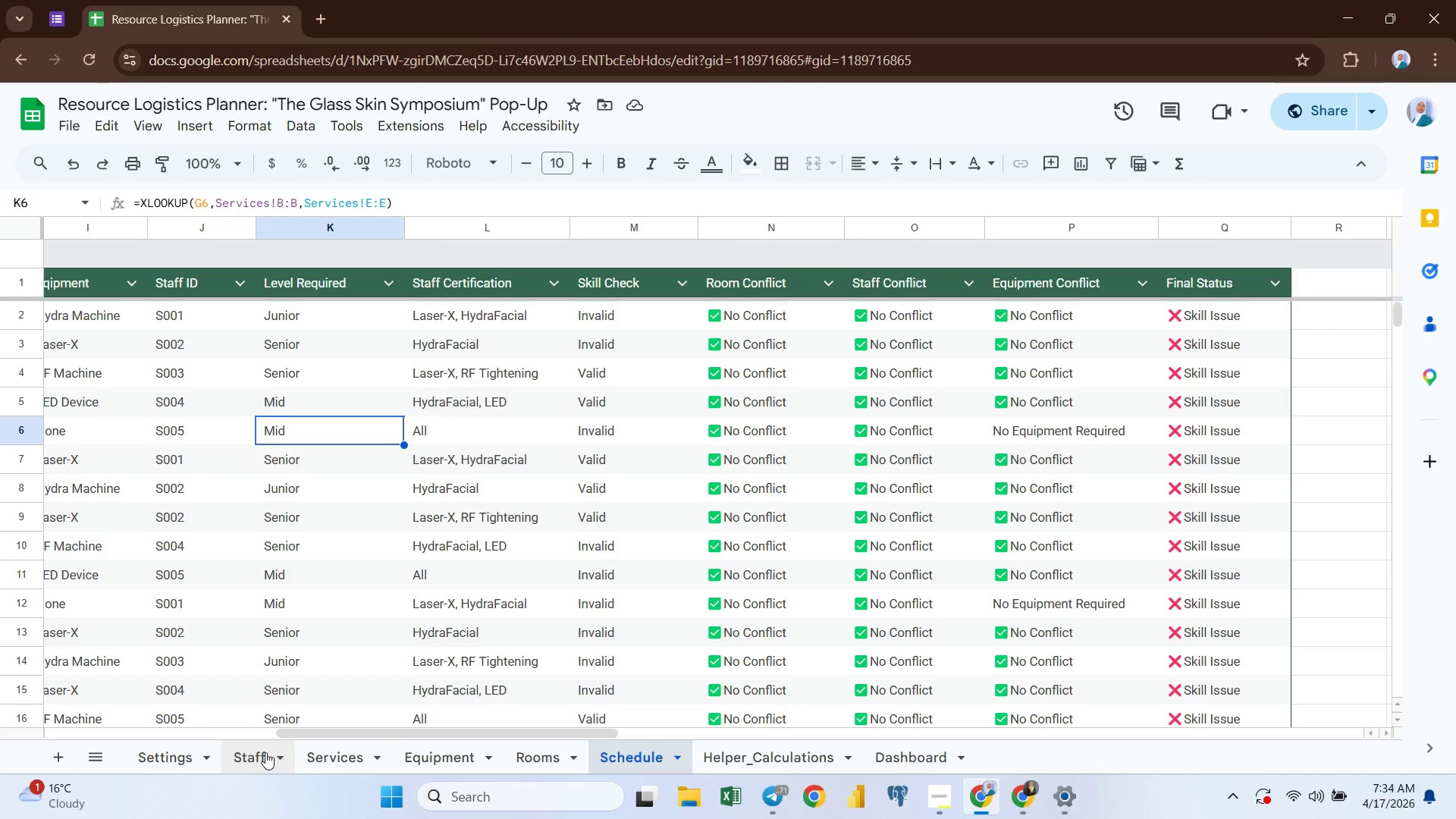 
left_click([591, 431])
 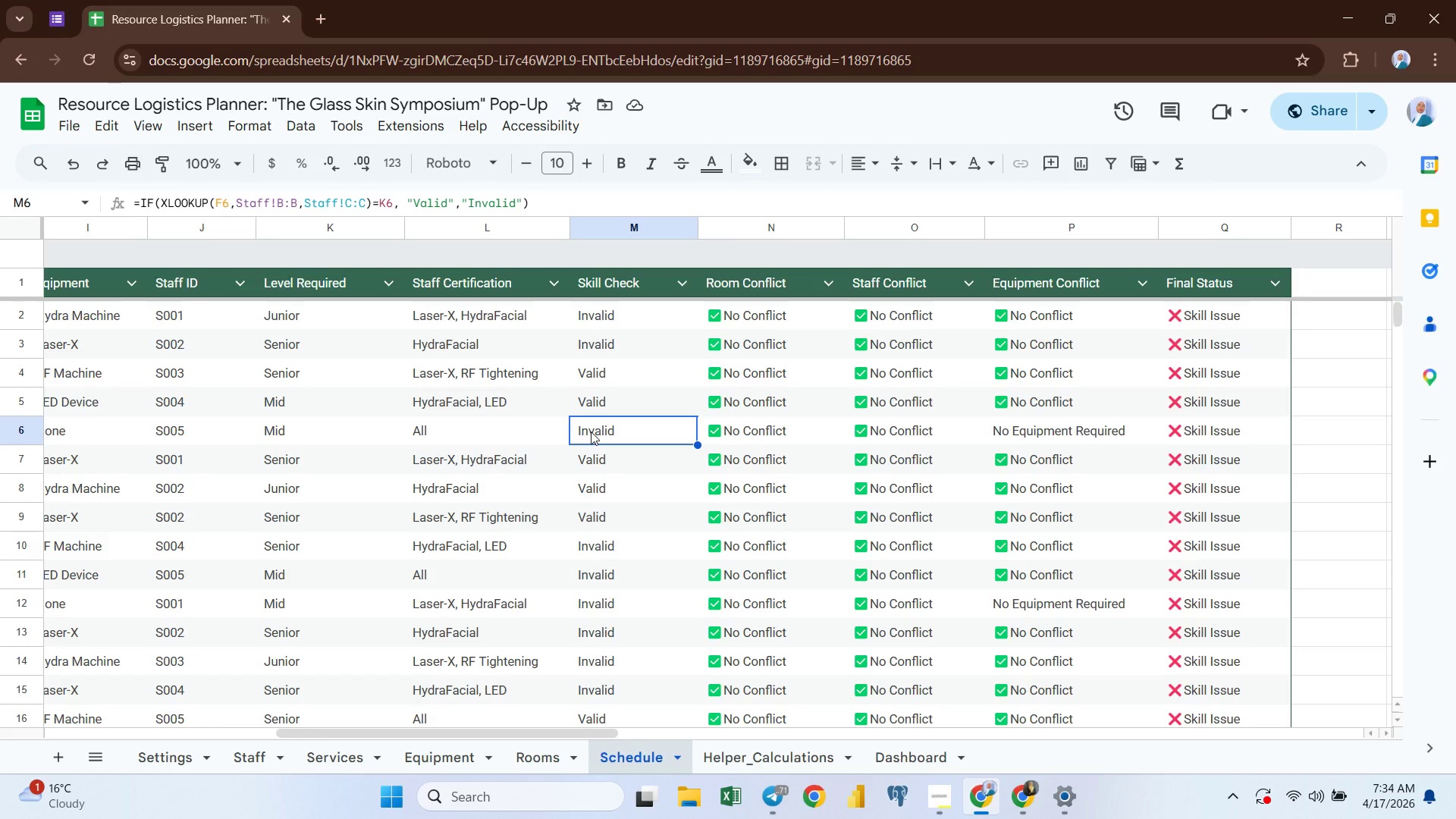 
wait(10.58)
 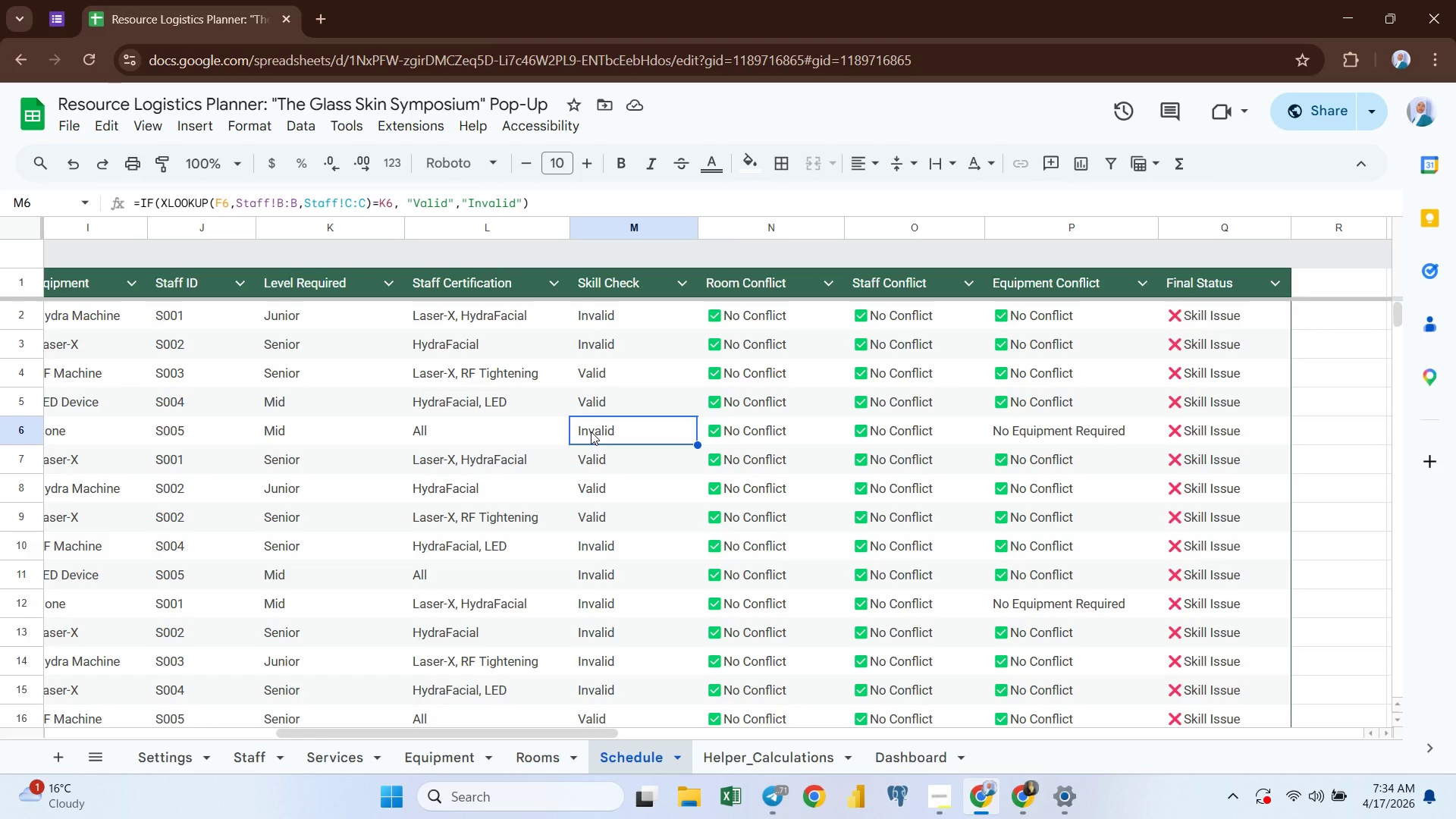 
left_click([253, 764])
 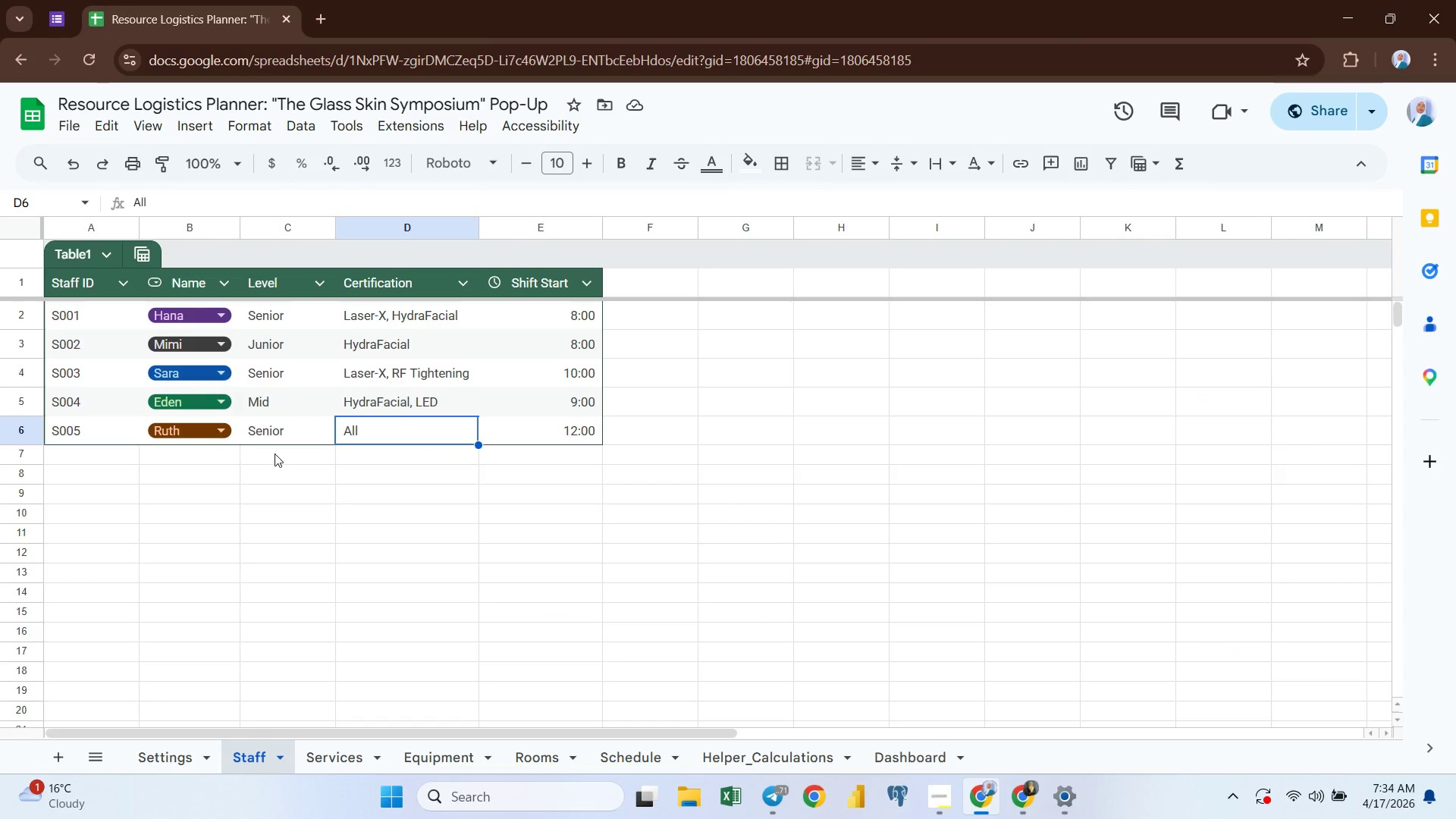 
left_click([268, 437])
 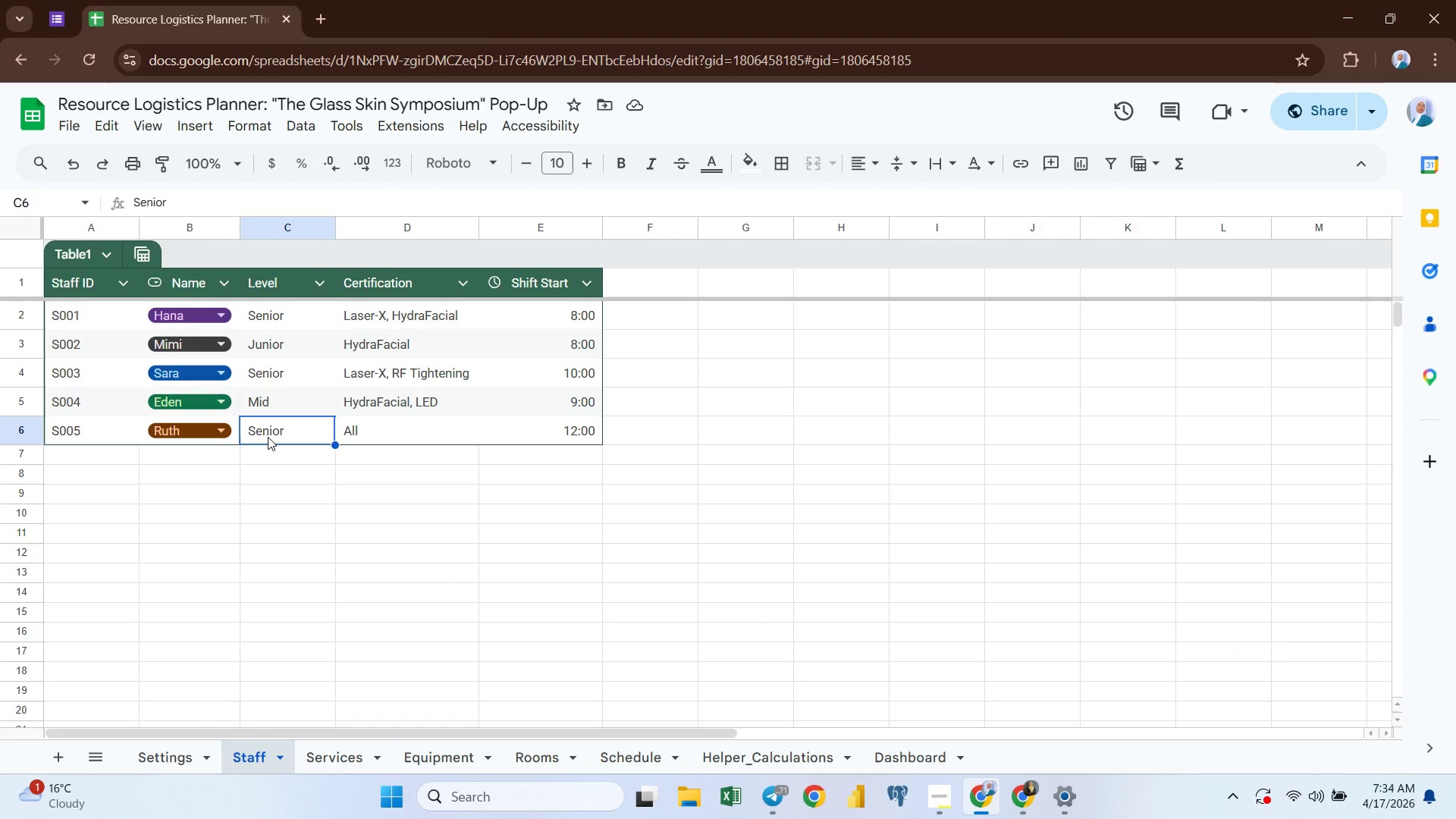 
wait(7.91)
 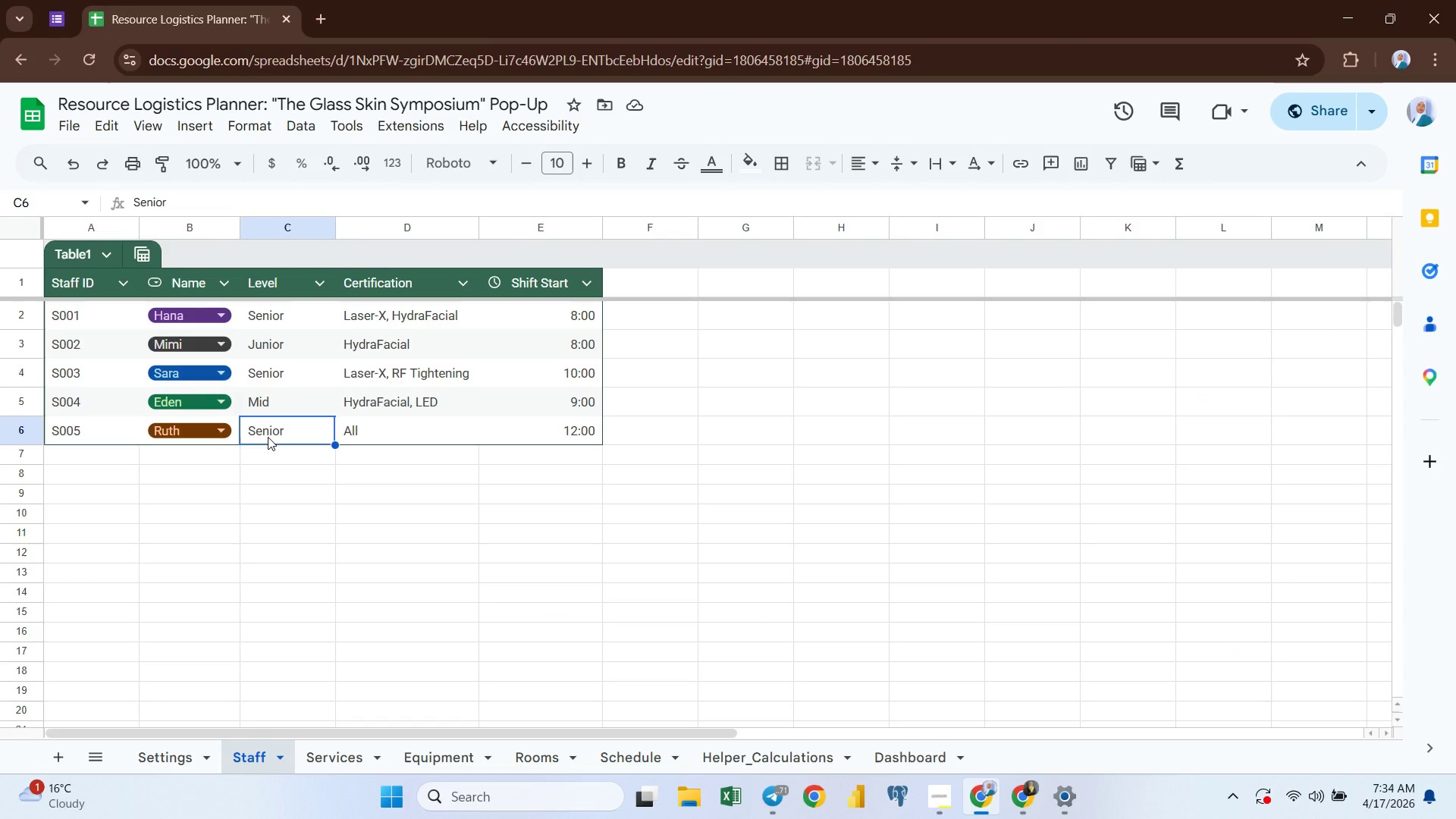 
left_click([363, 431])
 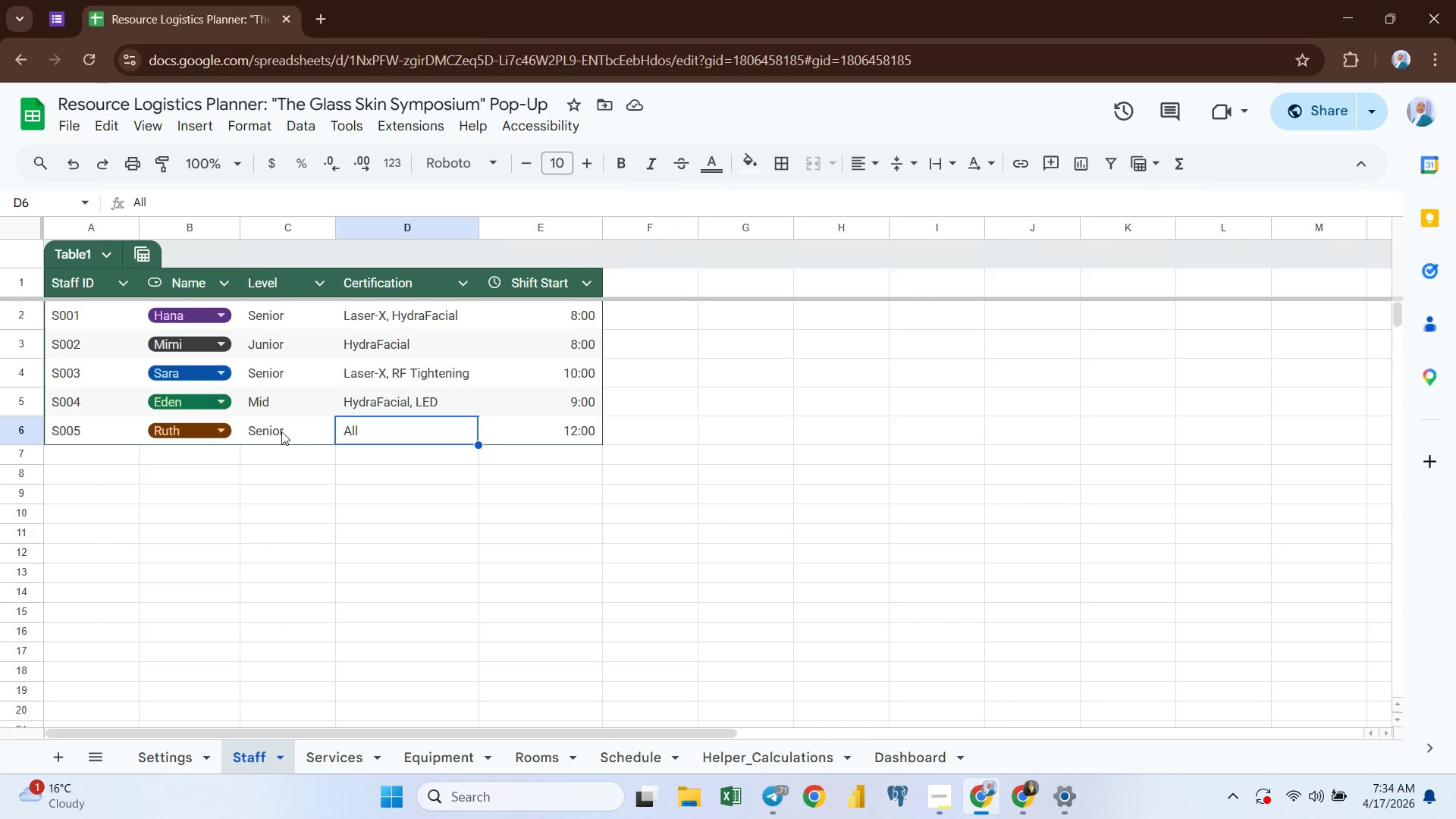 
left_click([281, 431])
 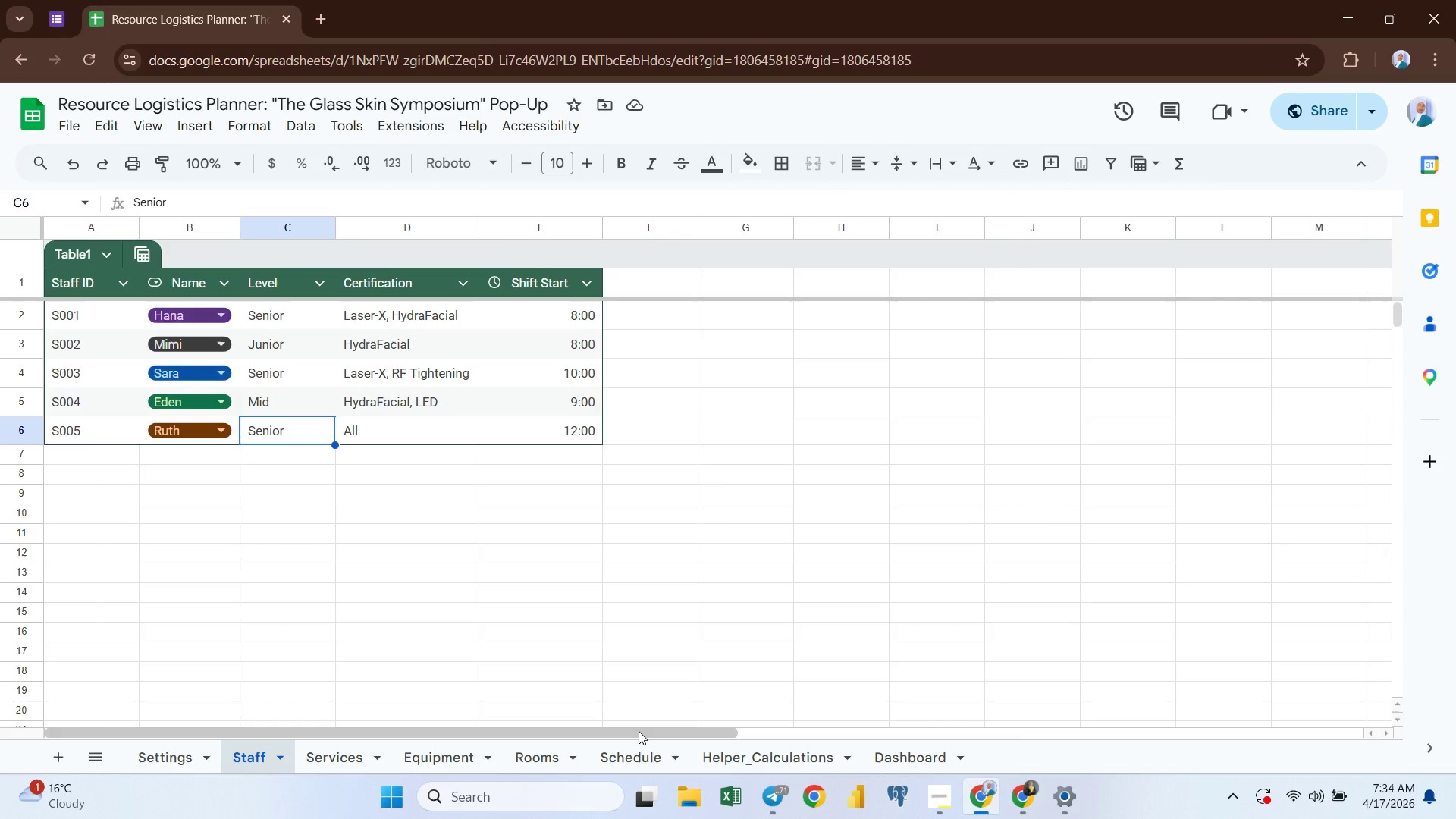 
left_click([635, 748])
 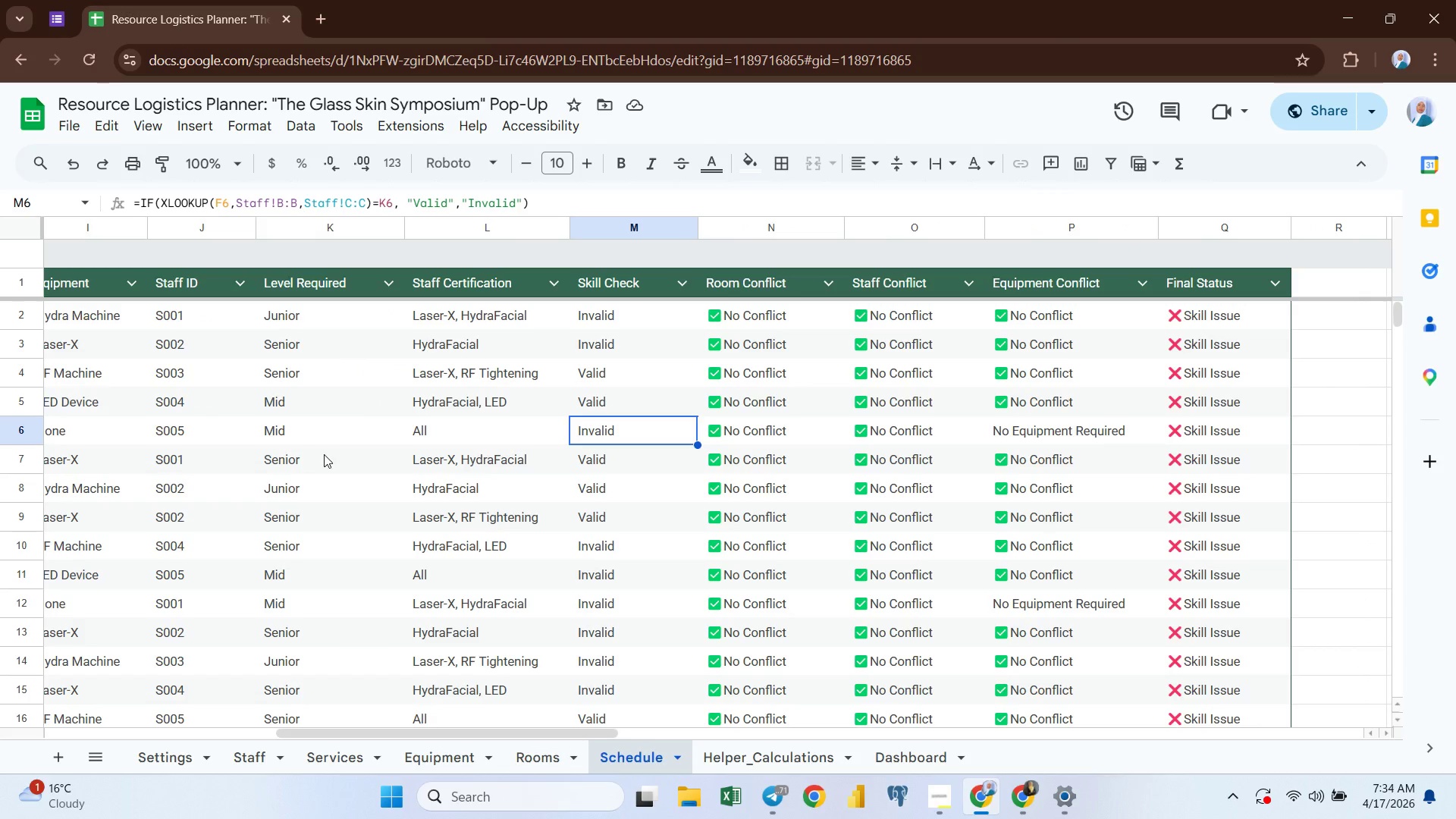 
left_click([274, 437])
 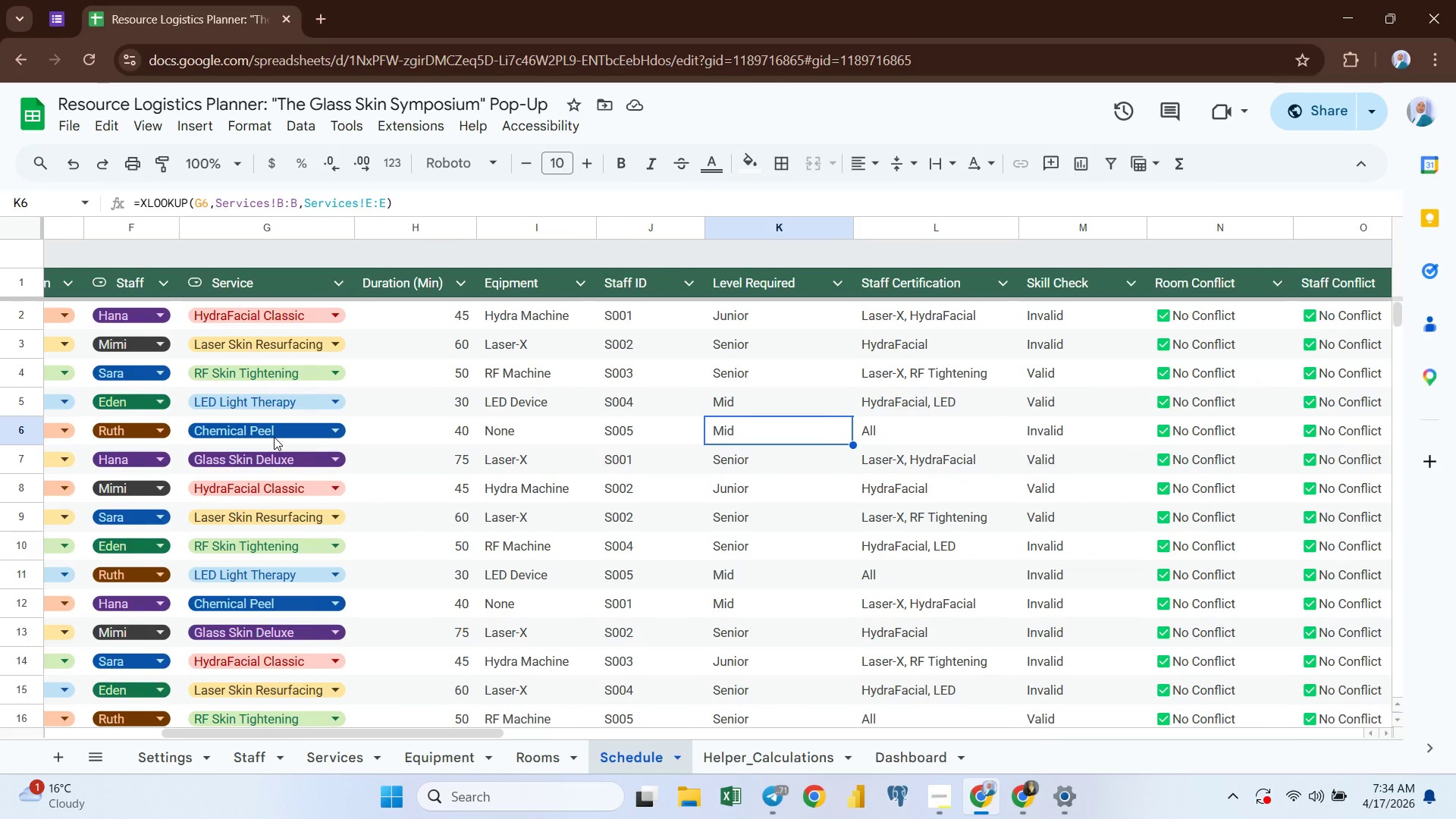 
wait(9.49)
 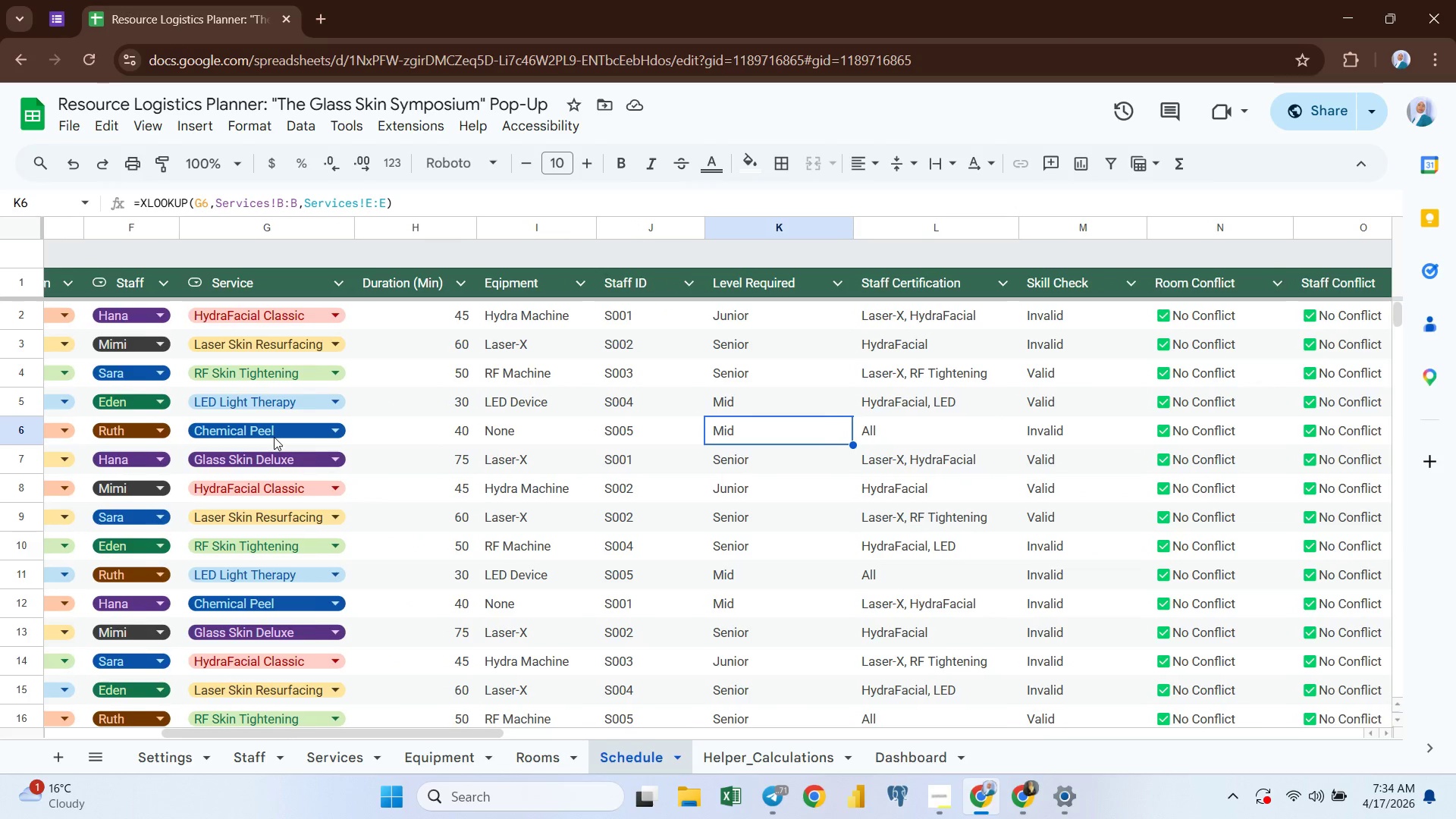 
left_click([508, 431])
 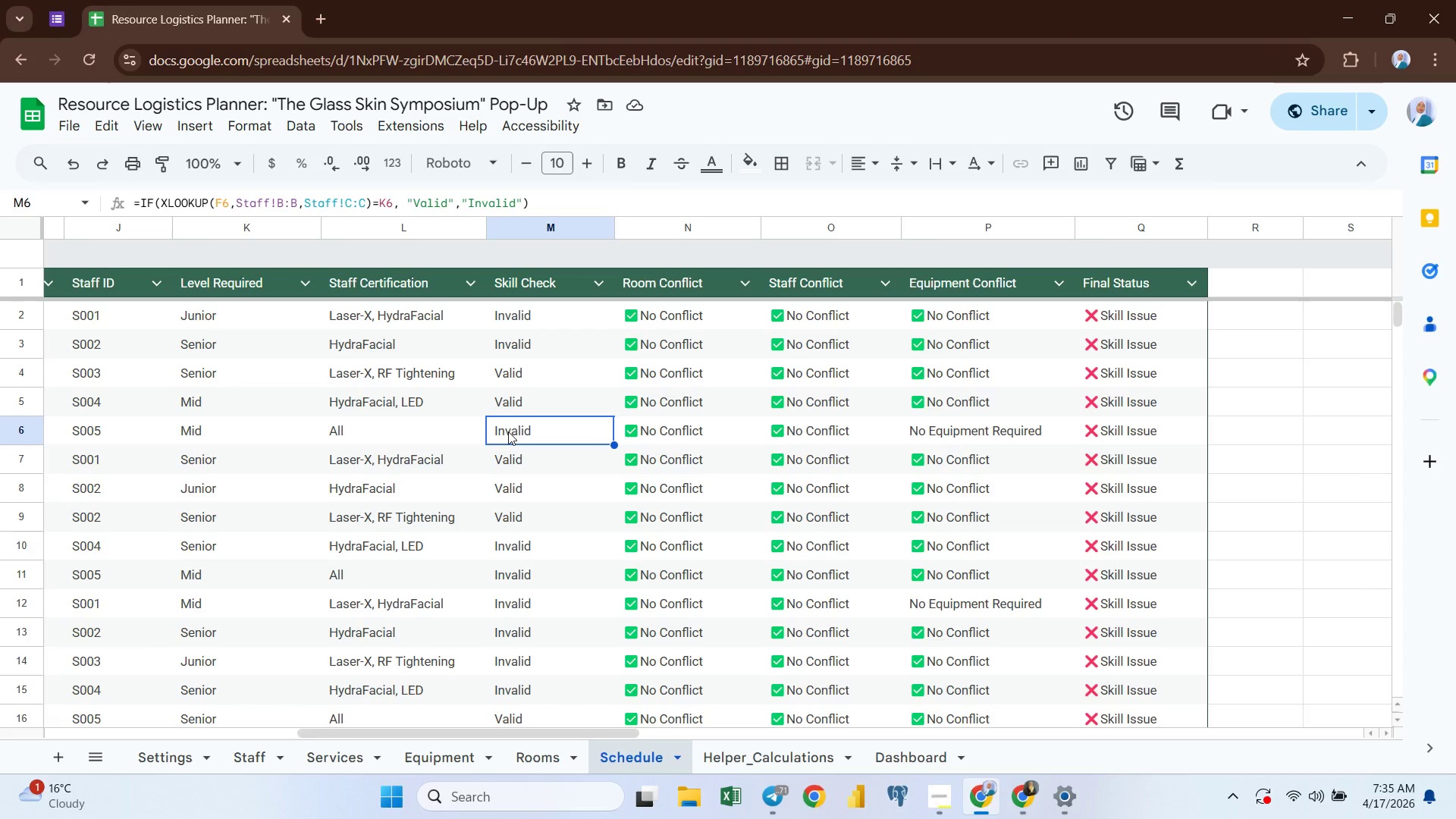 
wait(24.34)
 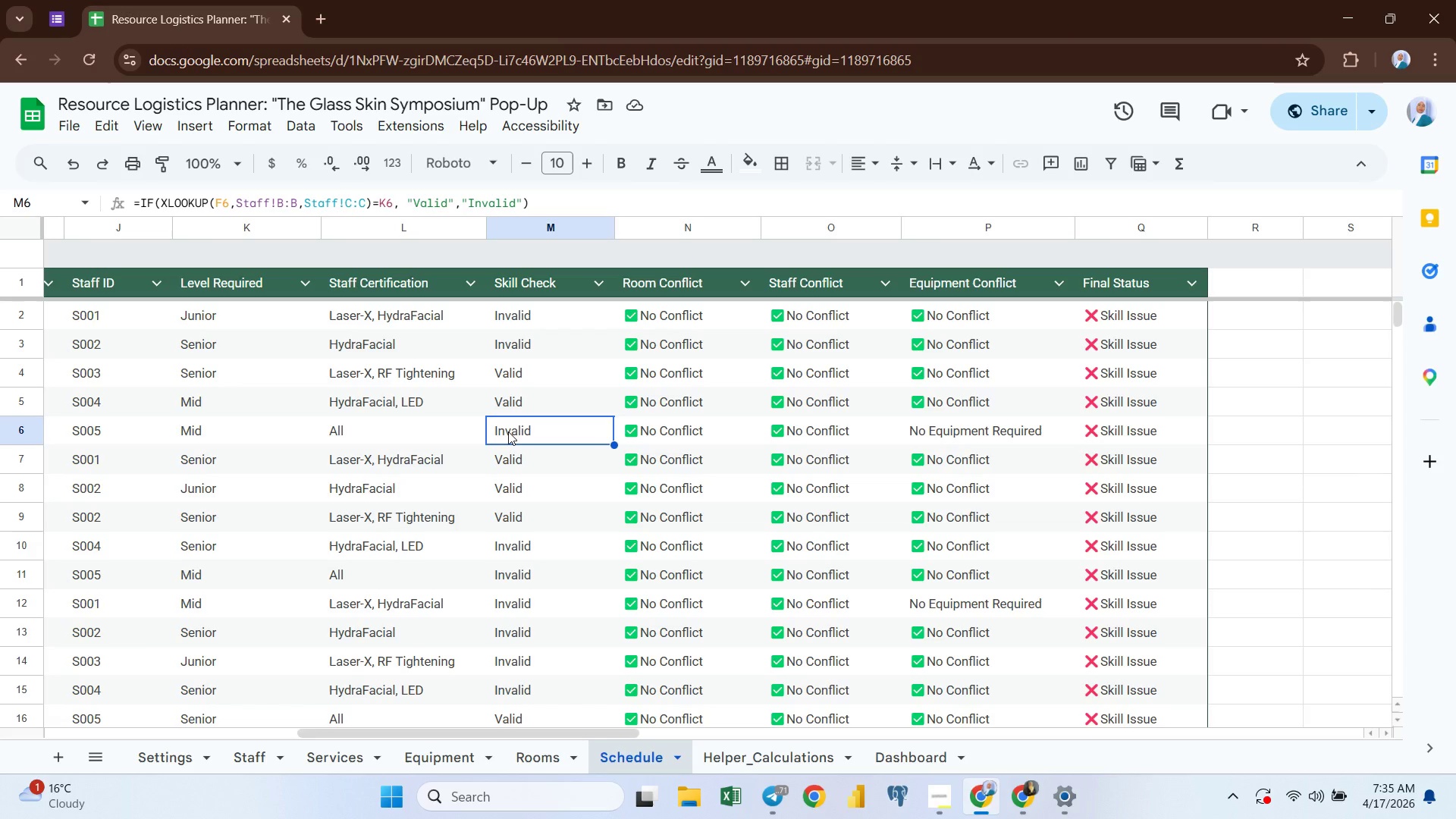 
left_click([193, 328])
 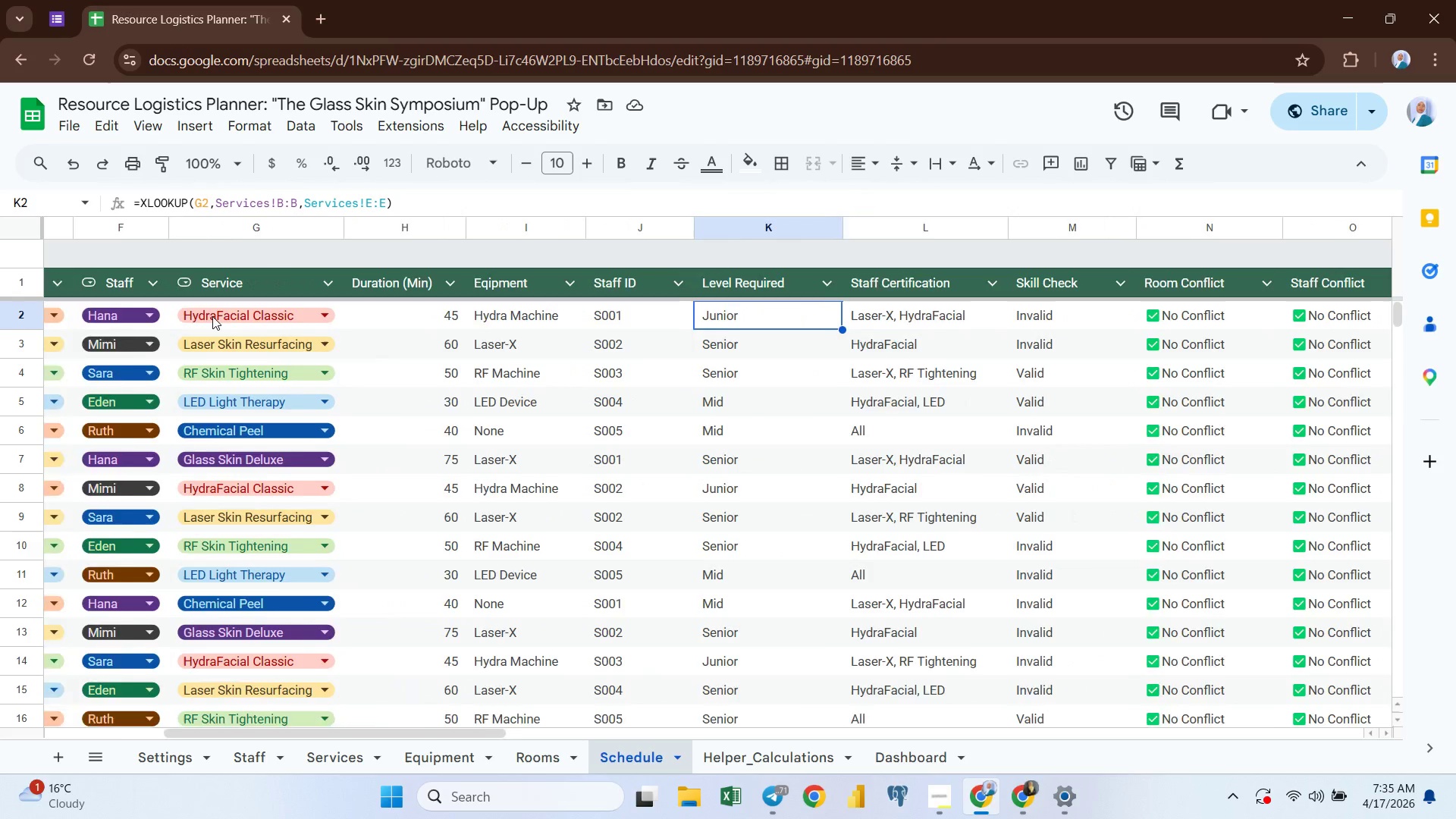 
wait(6.38)
 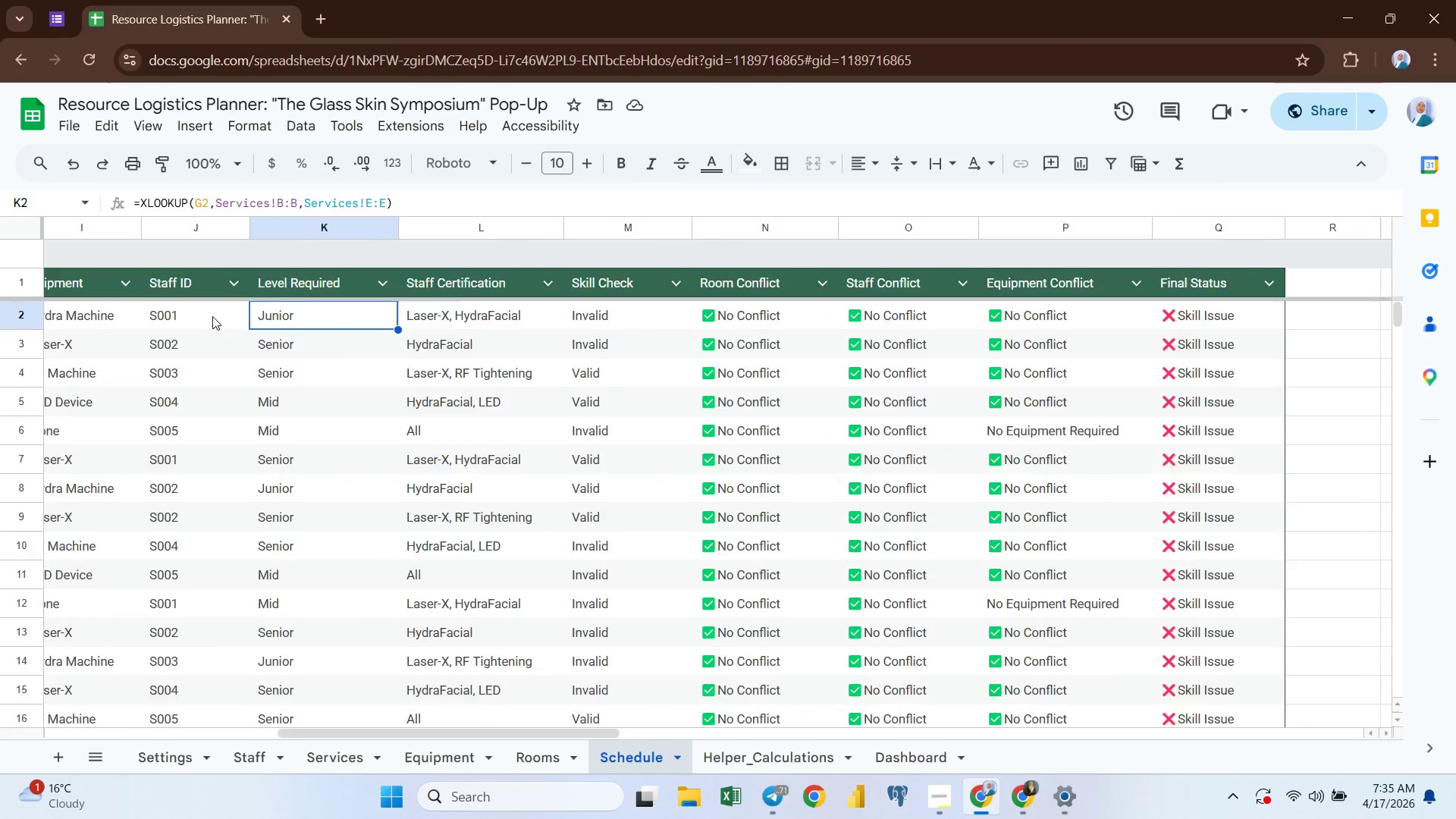 
mouse_move([284, 553])
 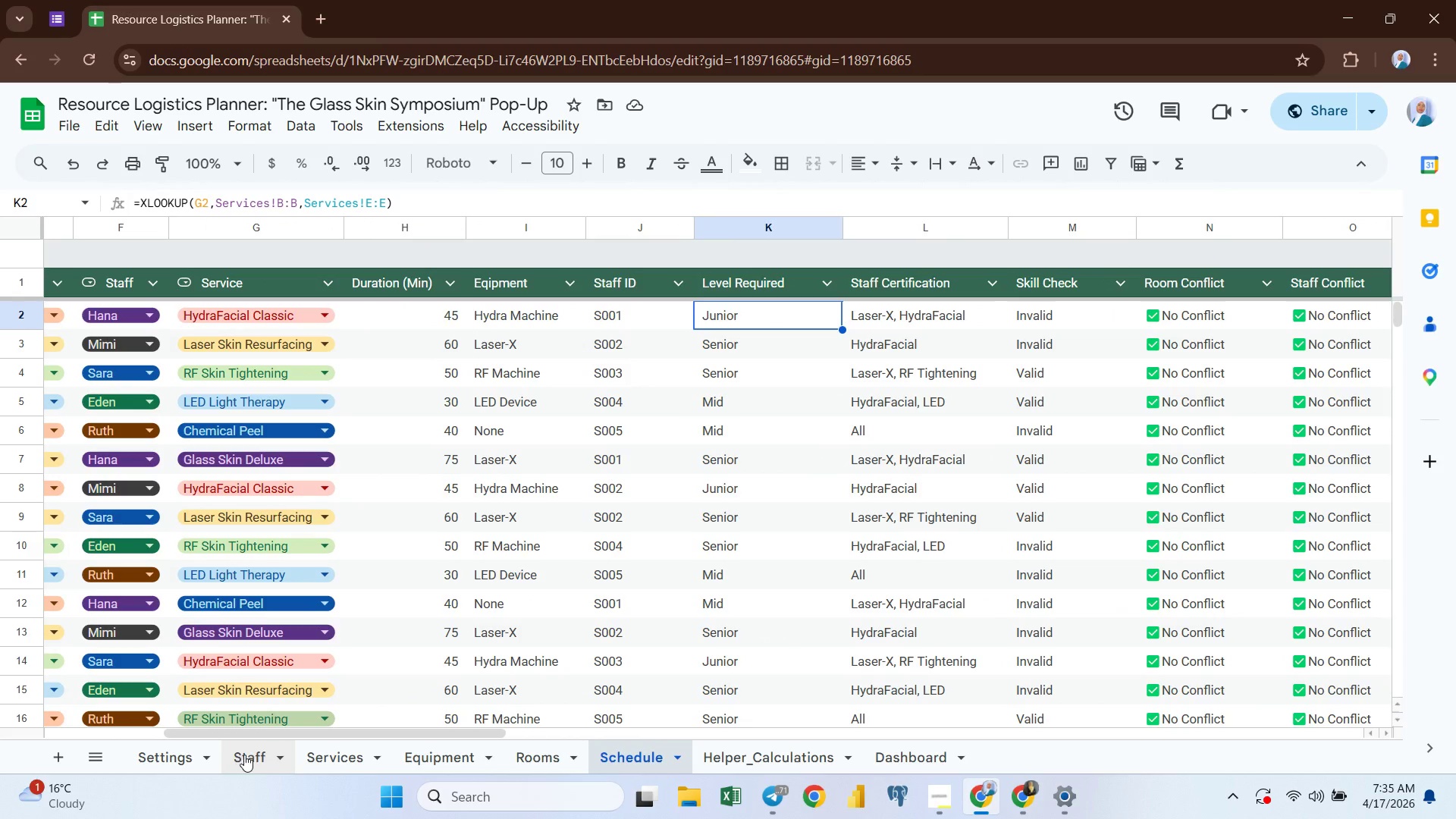 
left_click([244, 755])
 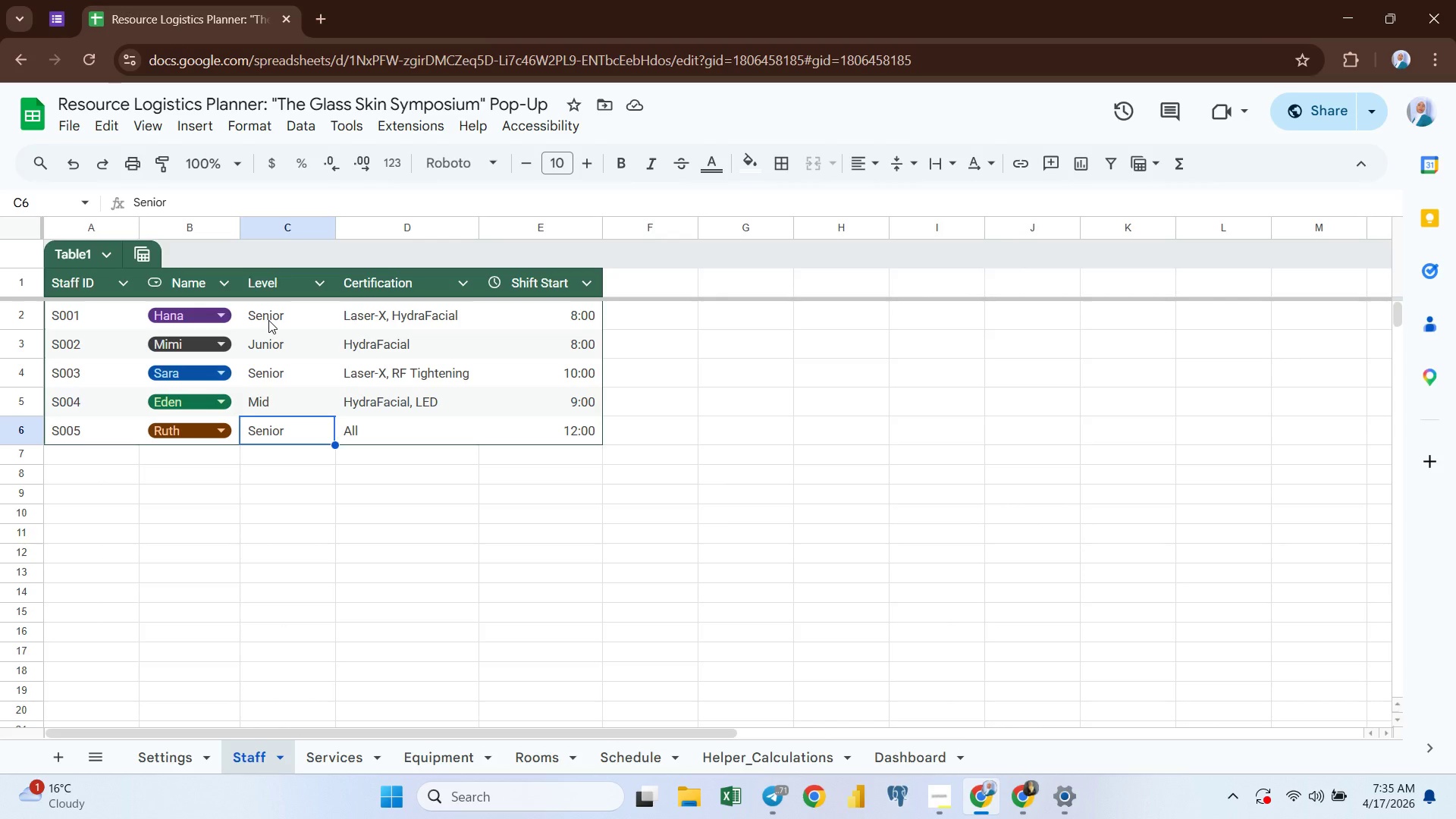 
left_click([268, 320])
 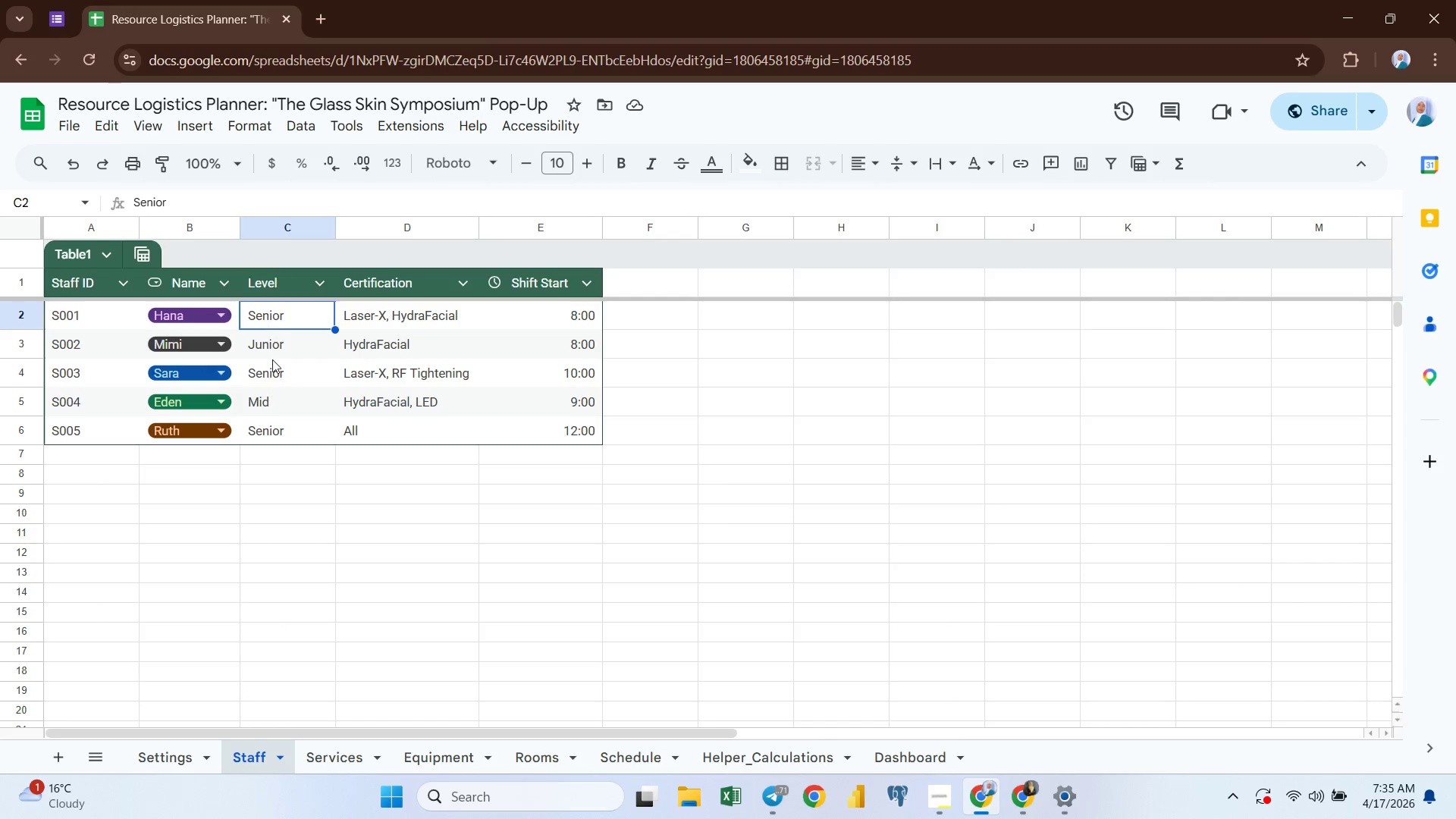 
left_click([272, 359])
 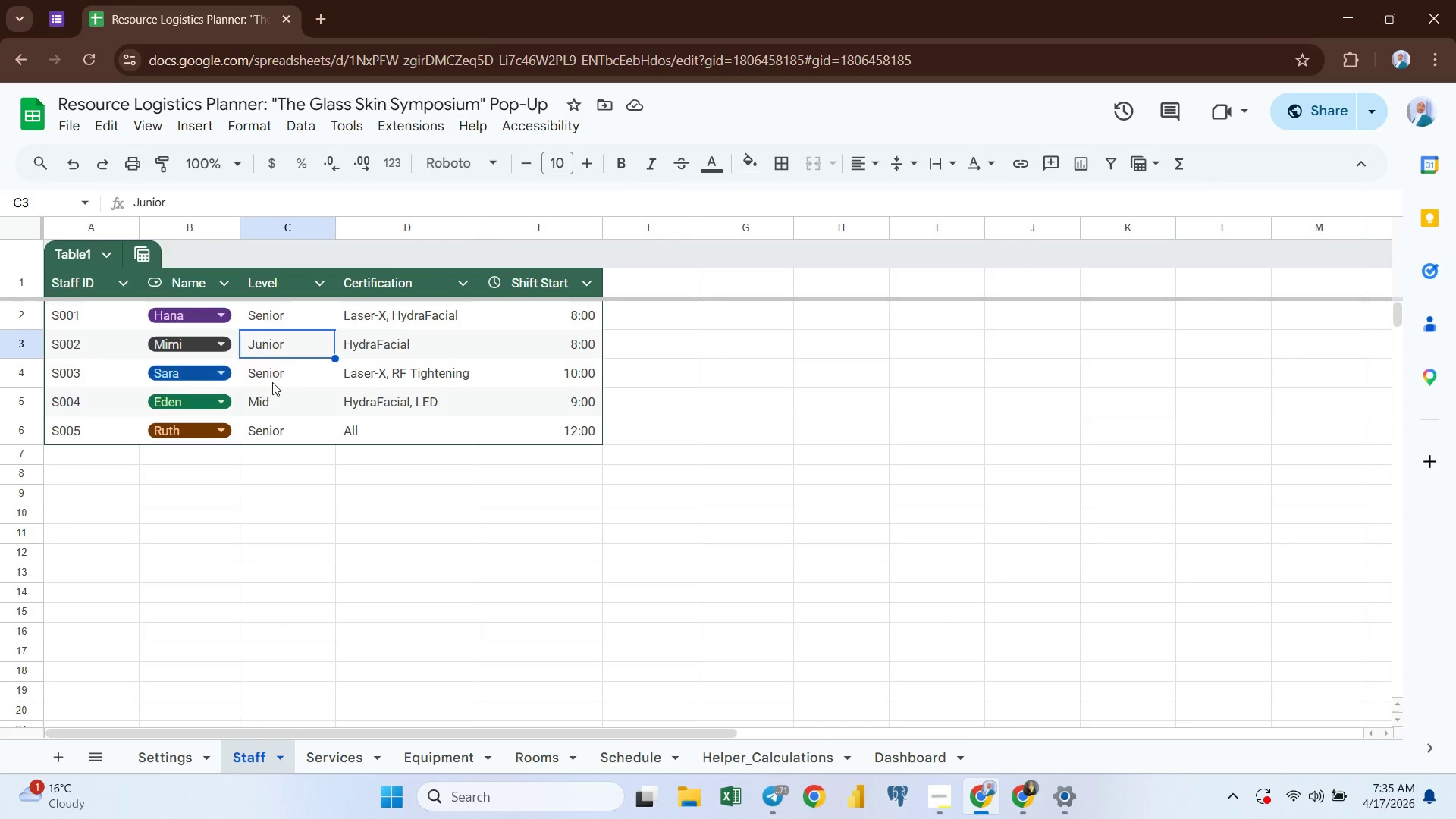 
left_click([272, 382])
 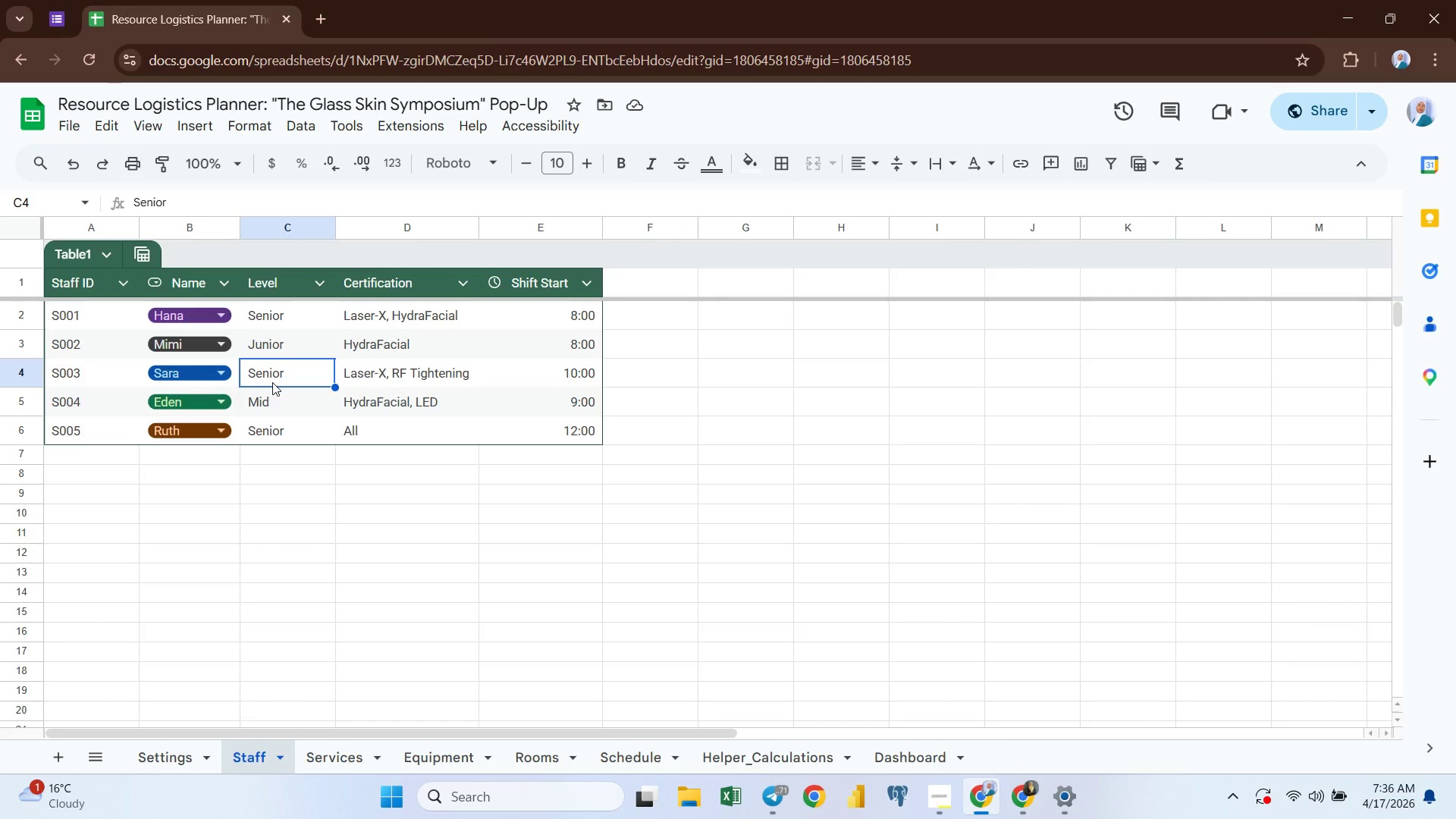 
wait(33.61)
 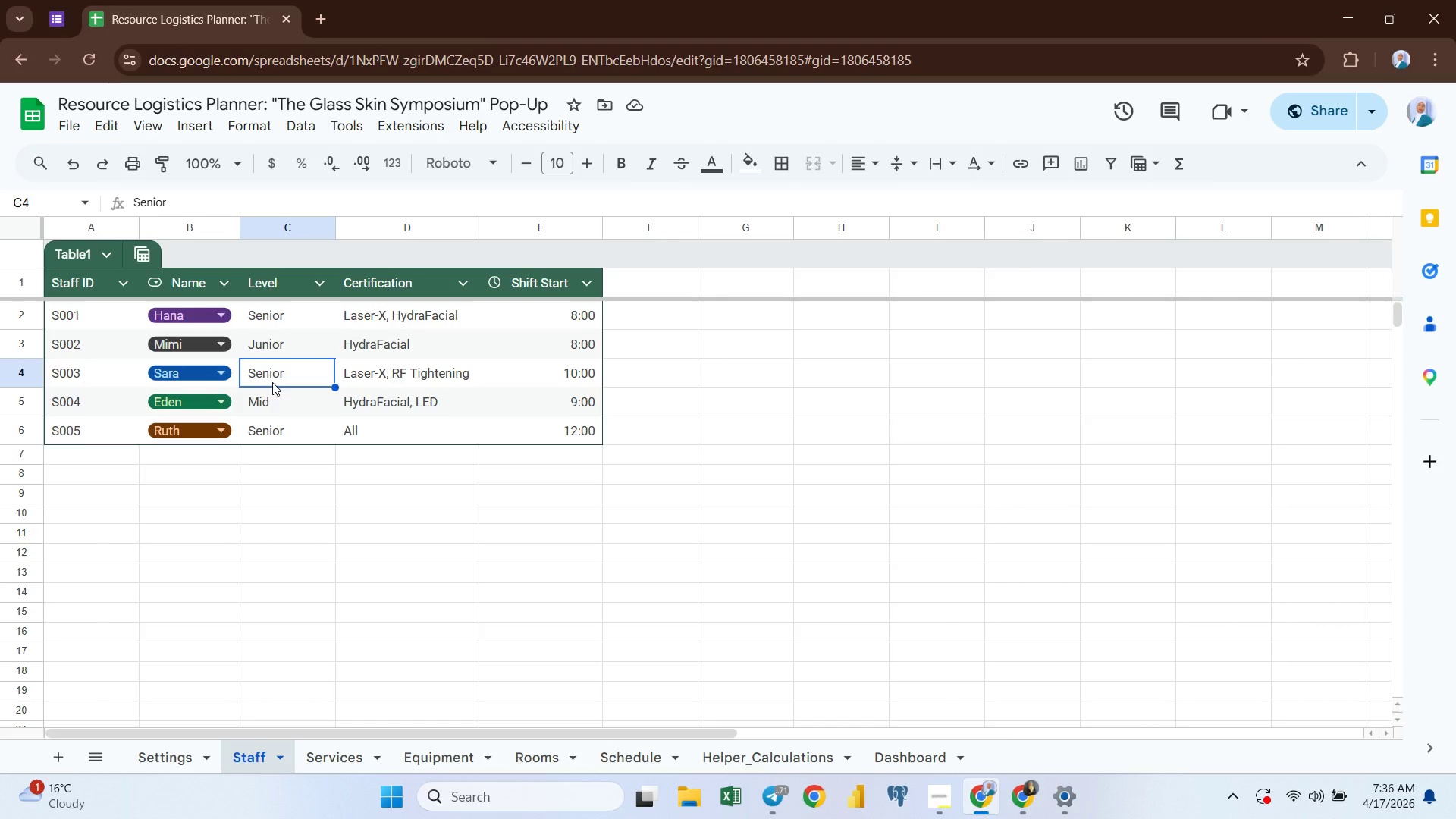 
left_click([628, 761])
 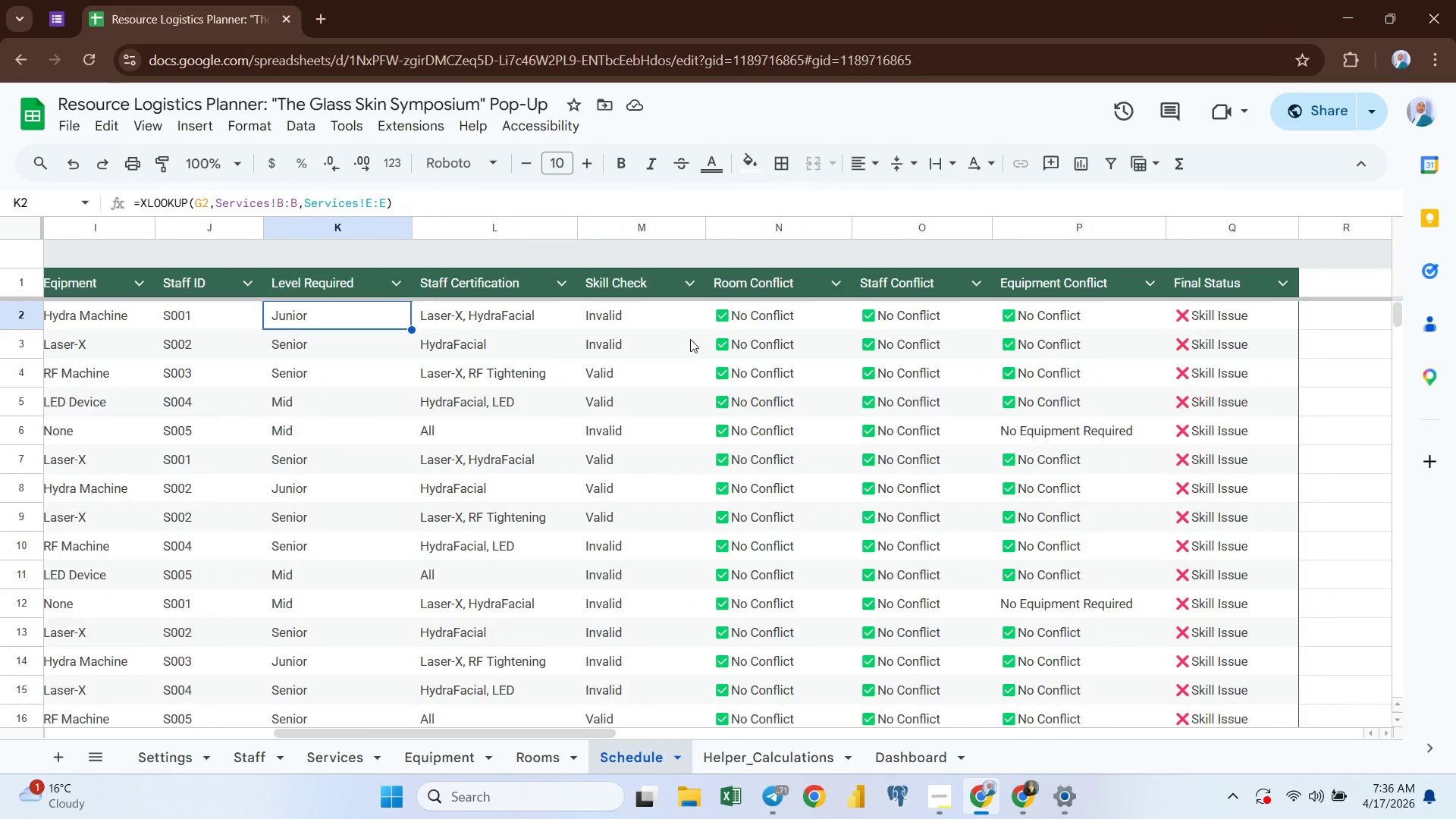 
left_click([616, 318])
 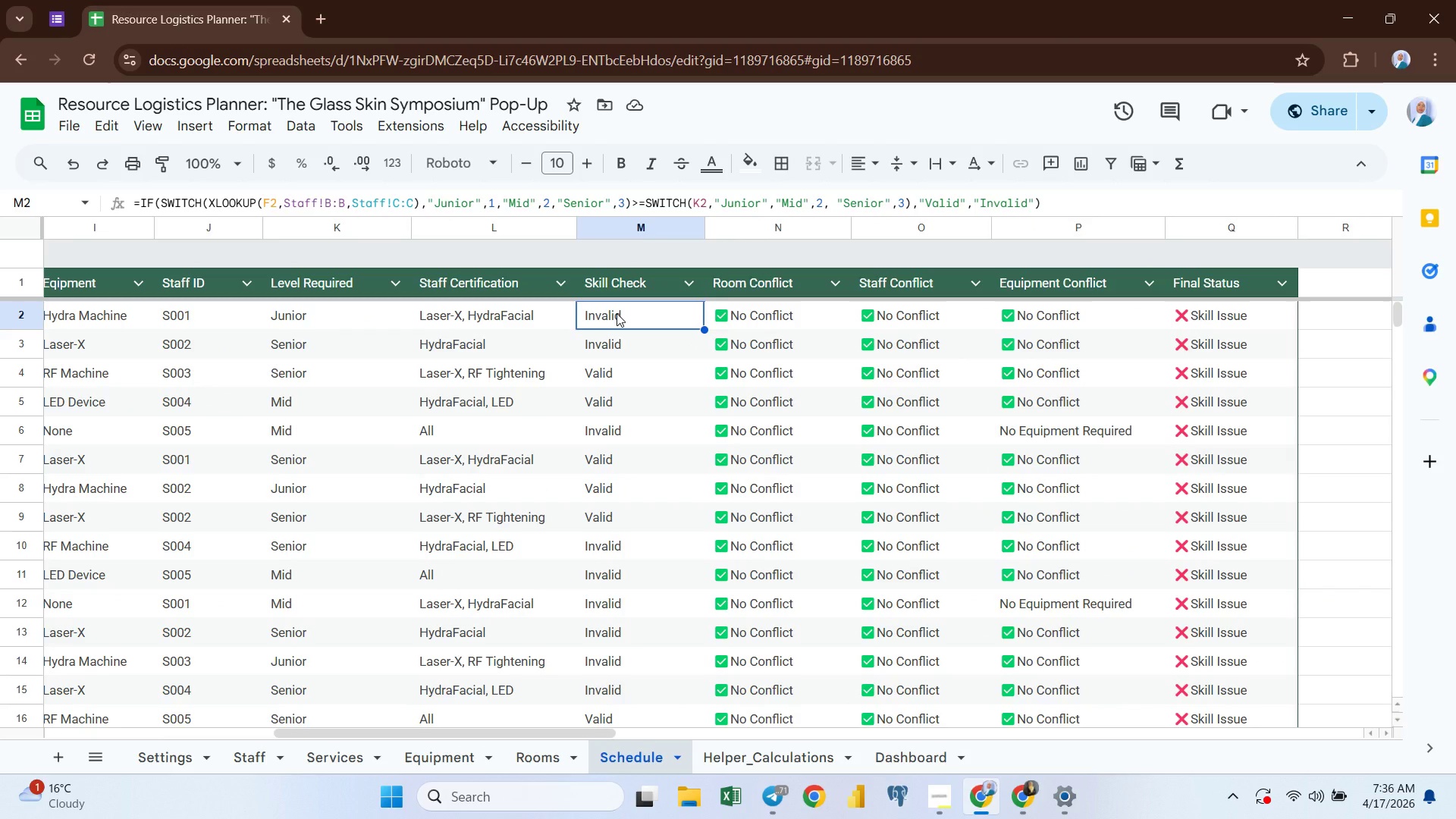 
wait(24.64)
 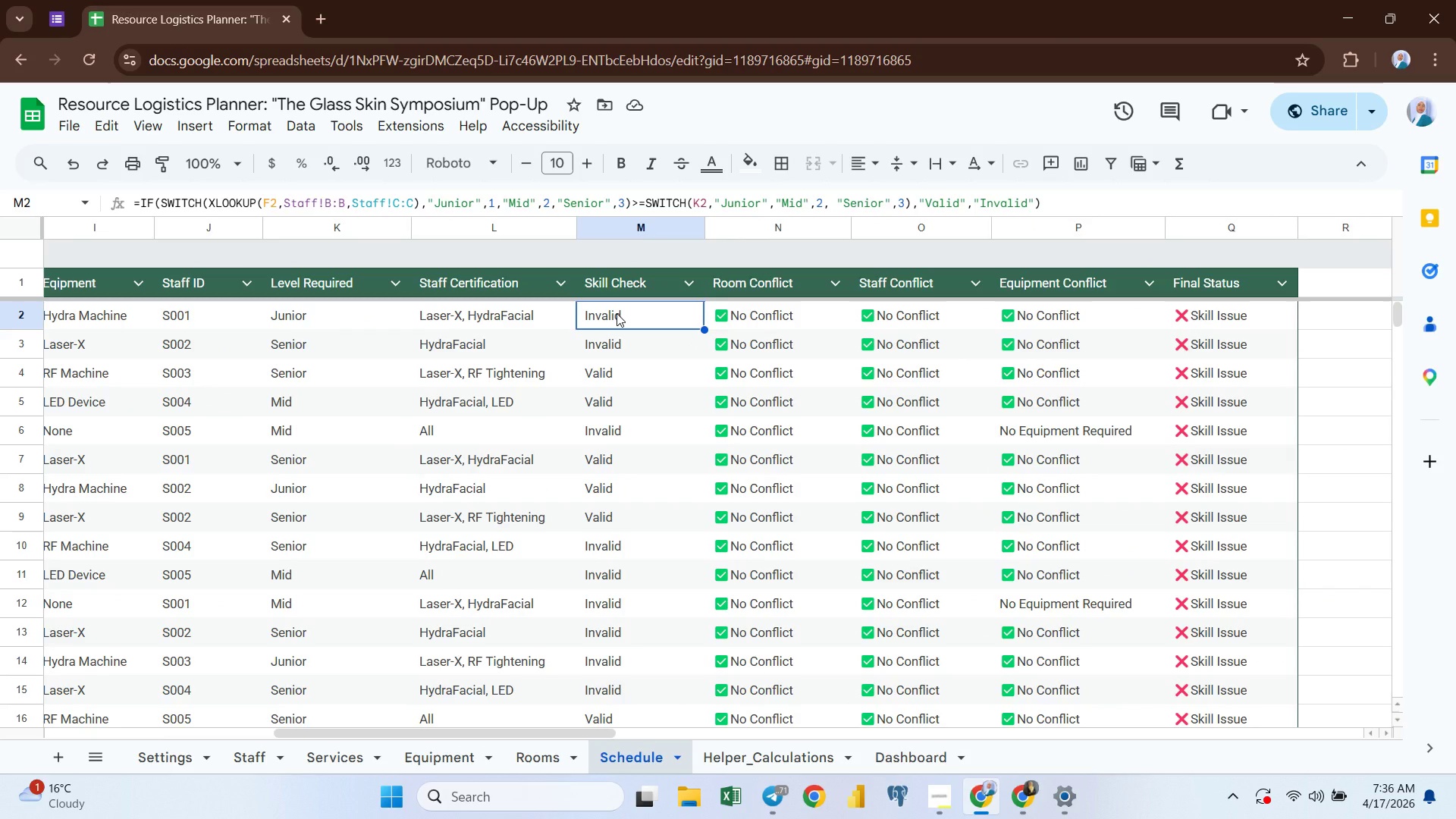 
left_click([767, 202])
 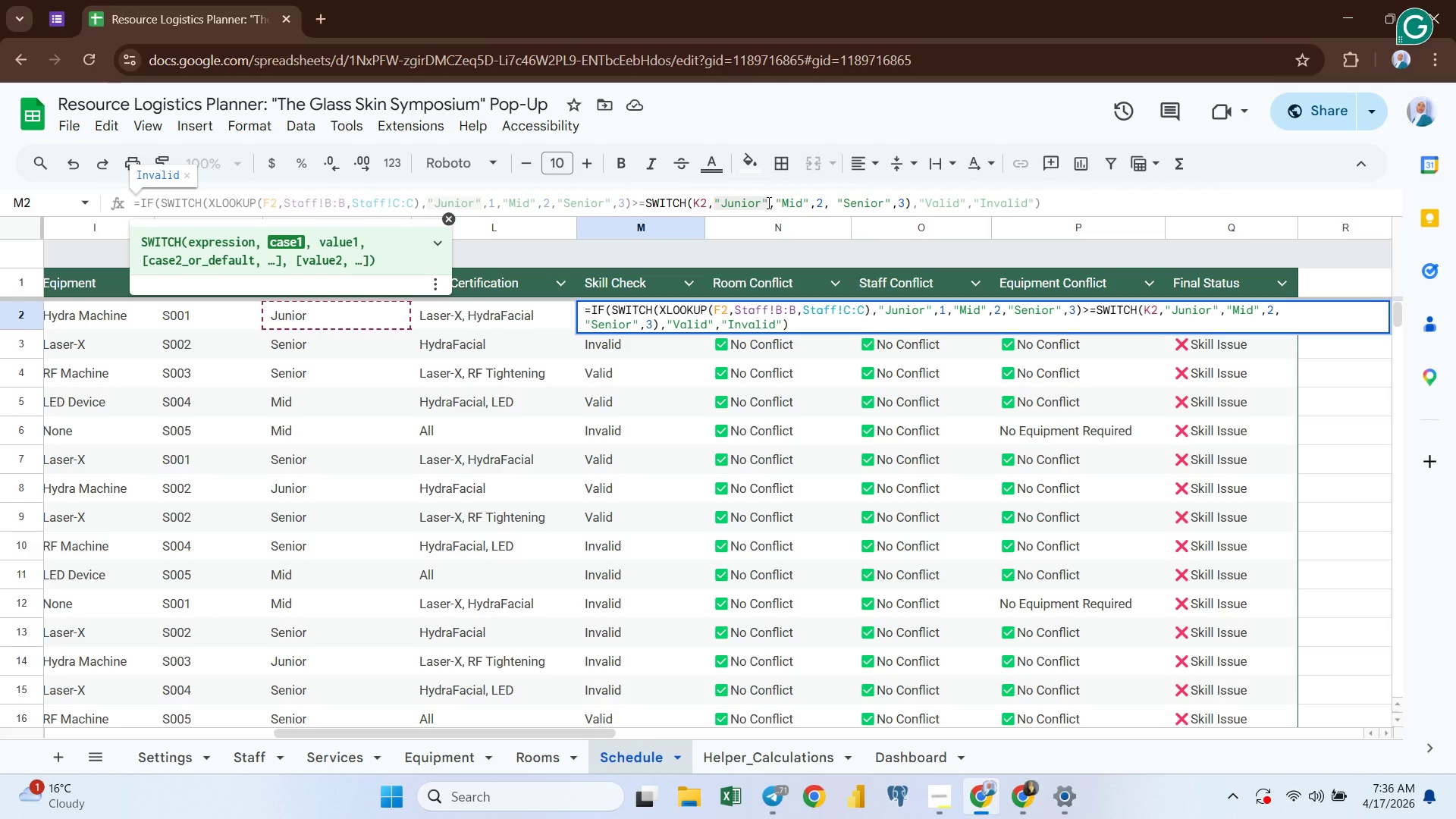 
key(Comma)
 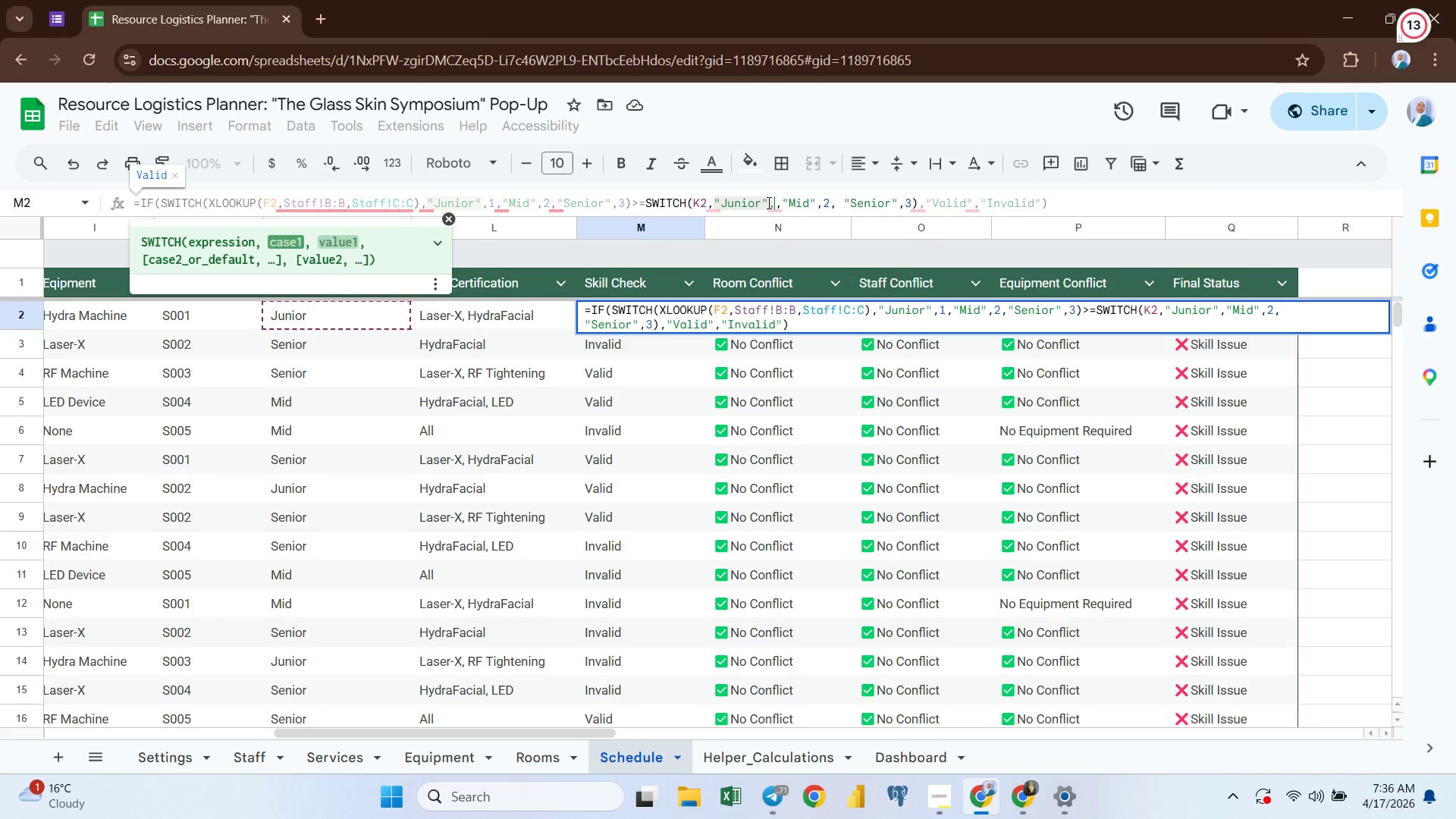 
key(1)
 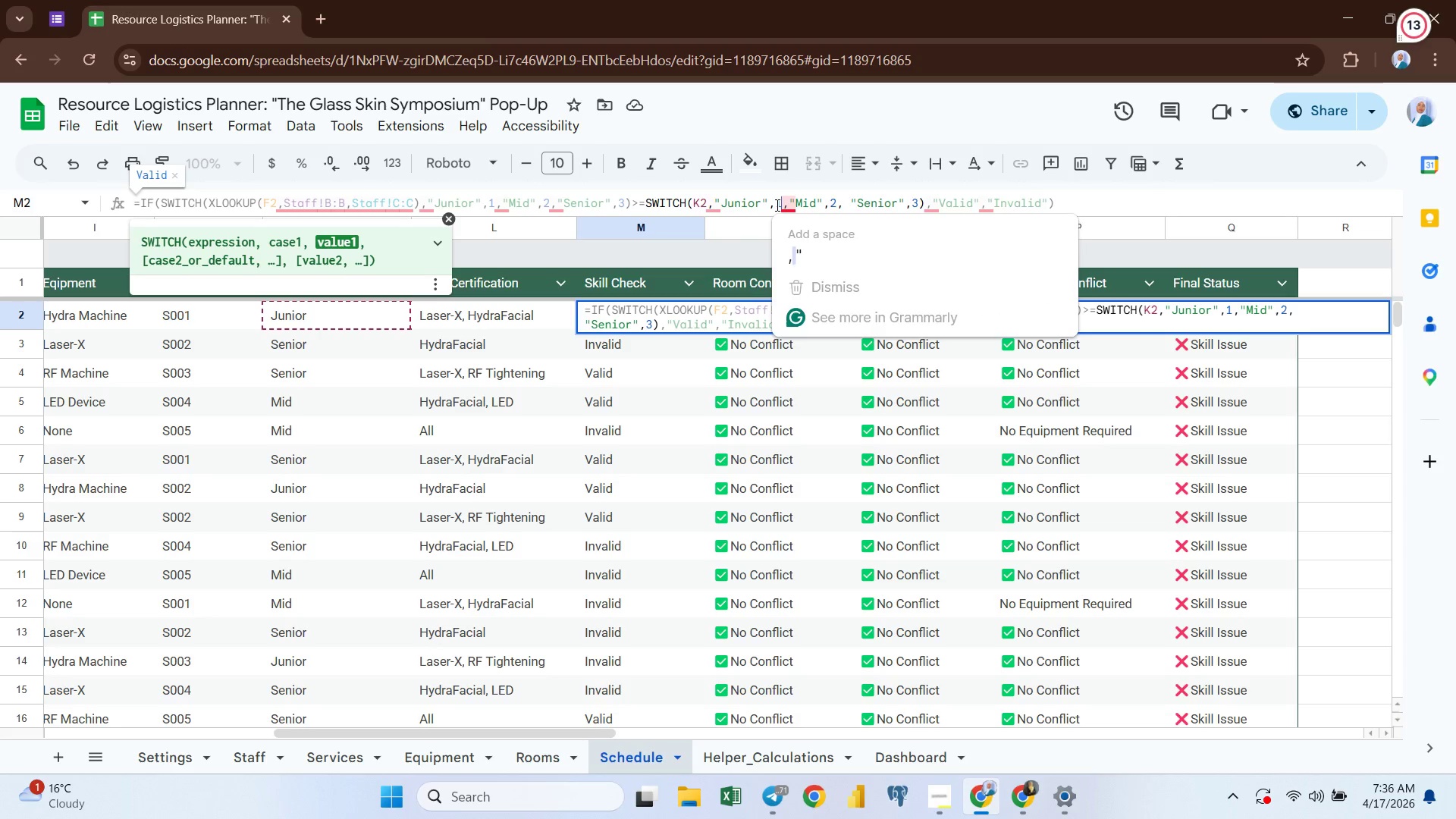 
wait(6.14)
 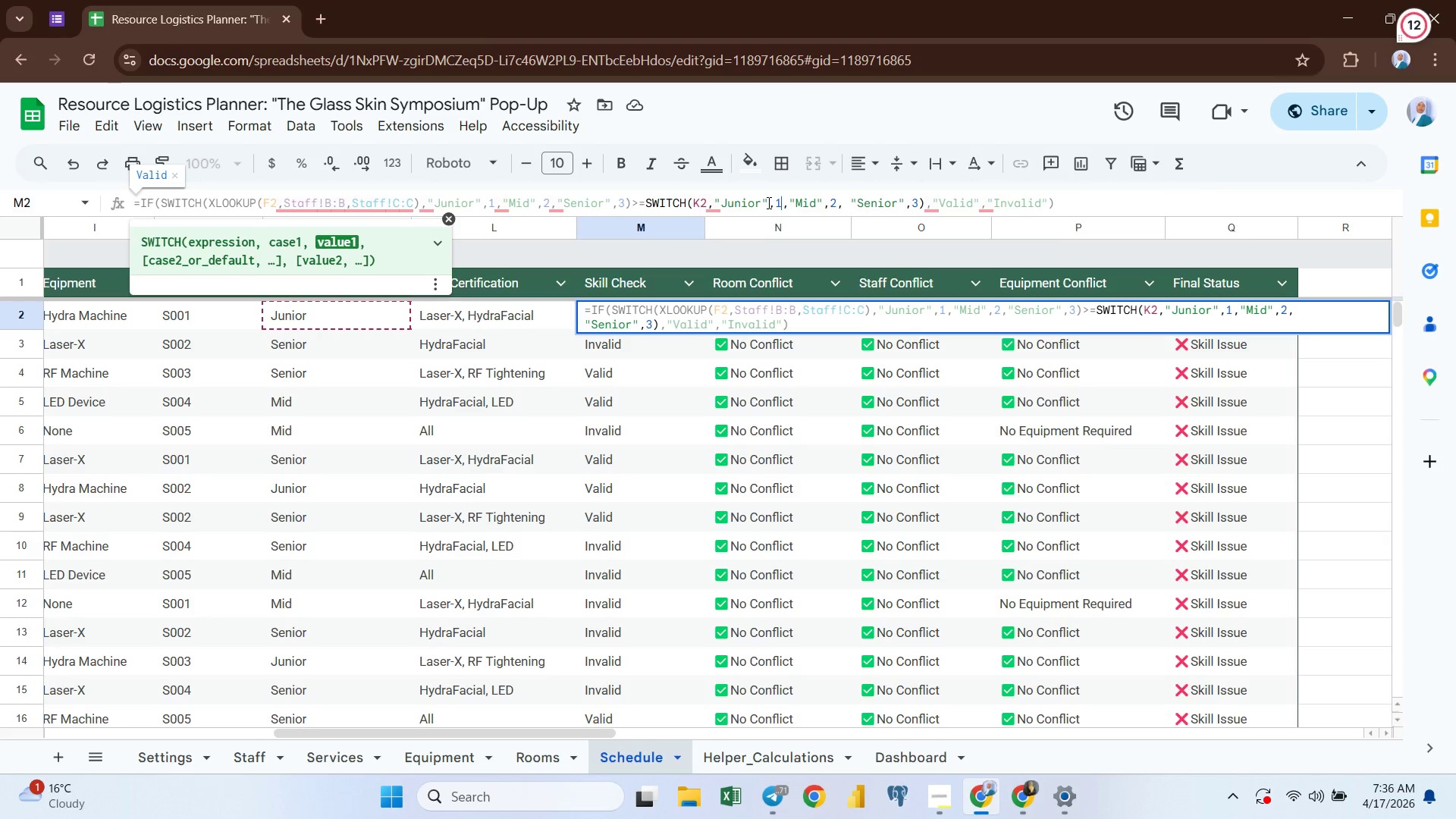 
left_click([754, 201])
 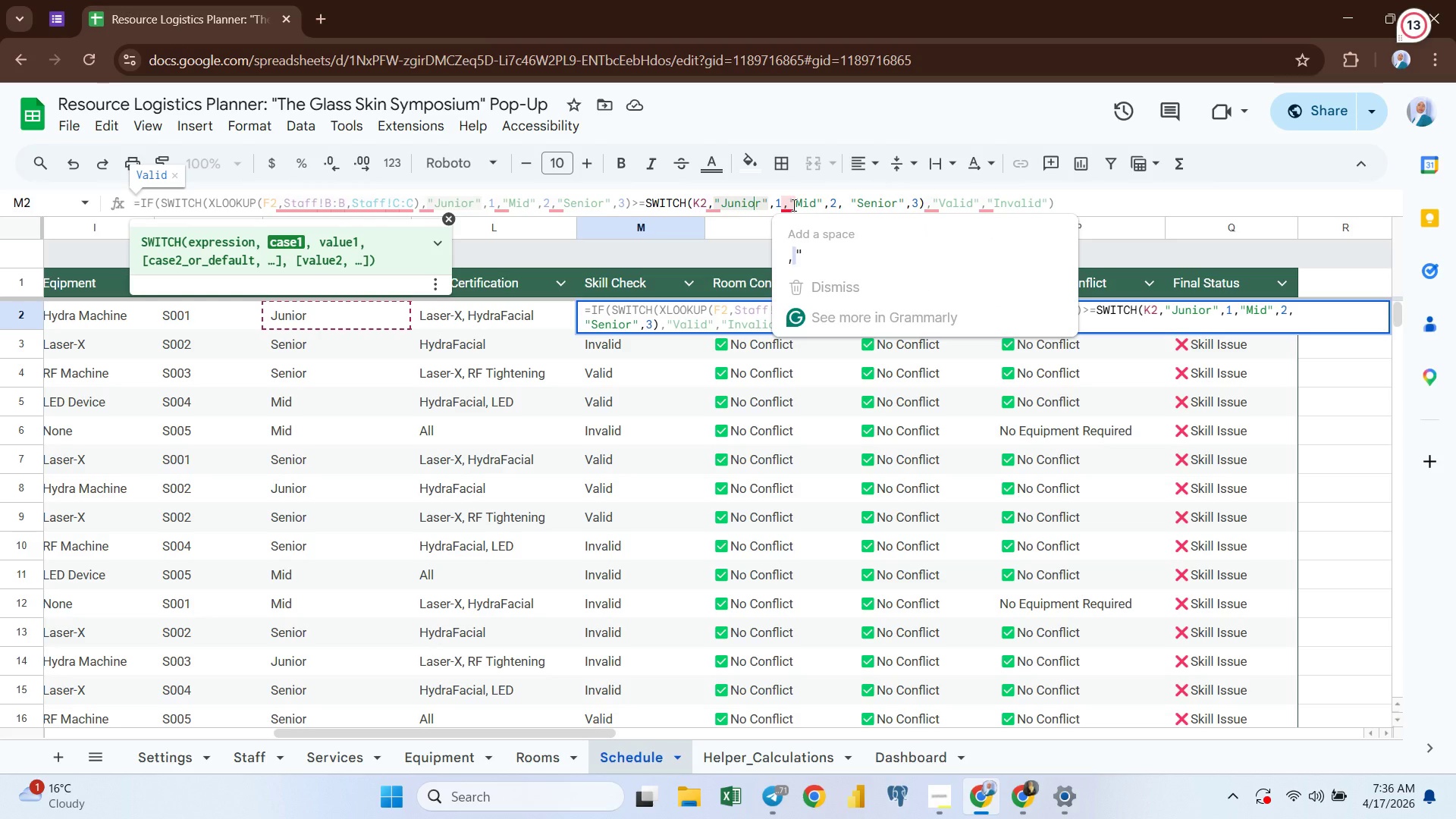 
key(Enter)
 